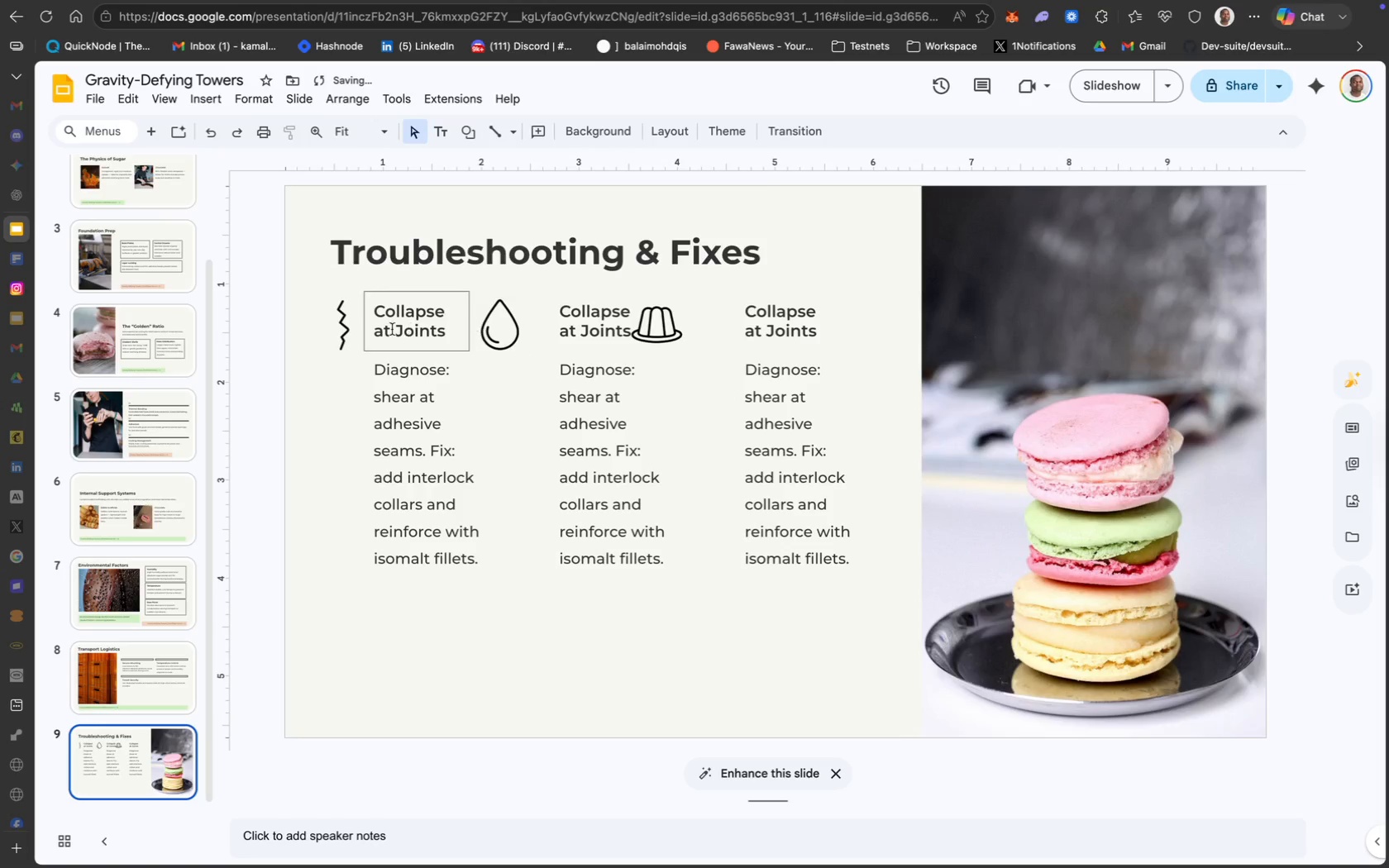 
left_click_drag(start_coordinate=[346, 325], to_coordinate=[346, 321])
 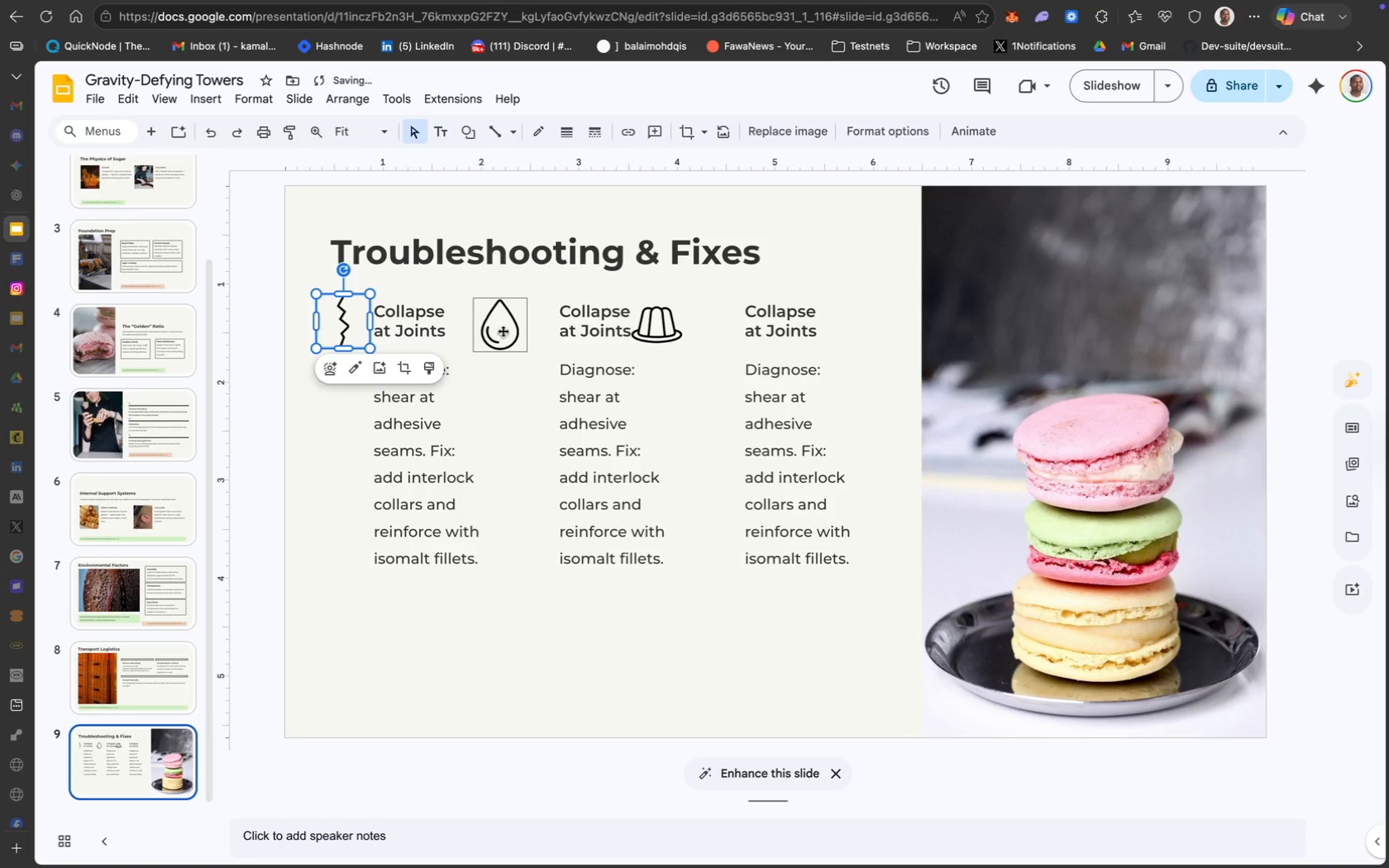 
left_click([505, 332])
 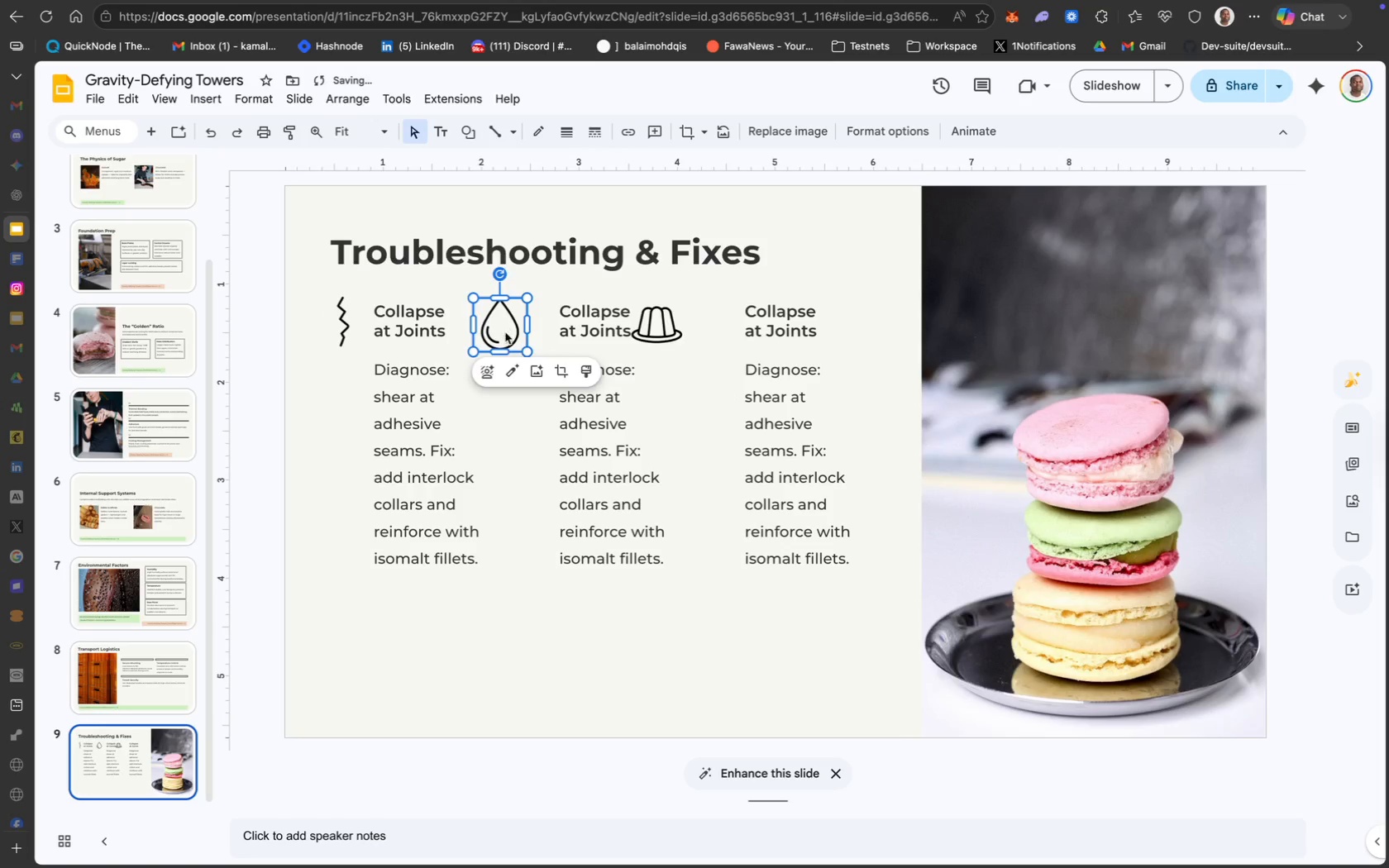 
left_click_drag(start_coordinate=[505, 332], to_coordinate=[524, 328])
 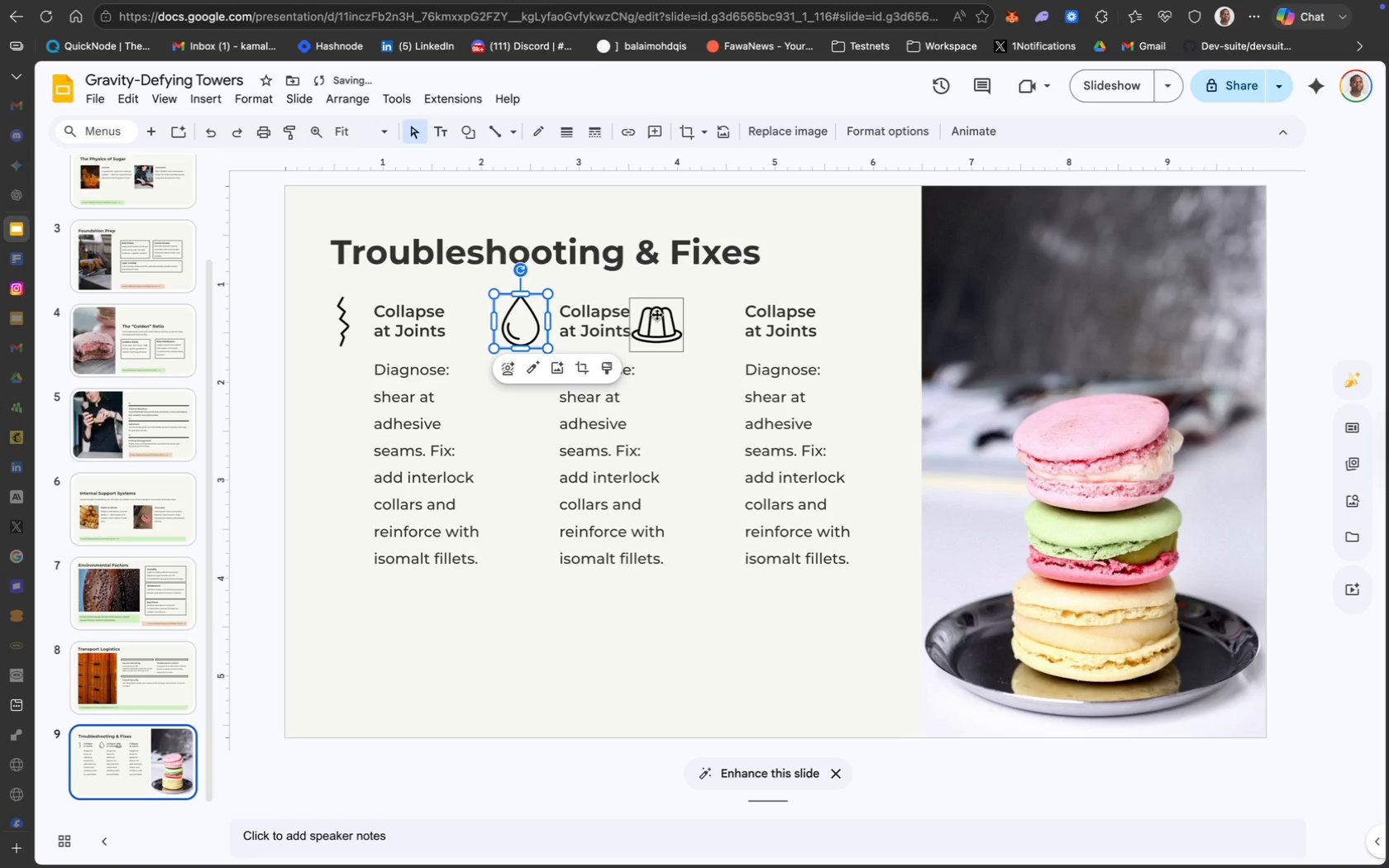 
left_click([663, 317])
 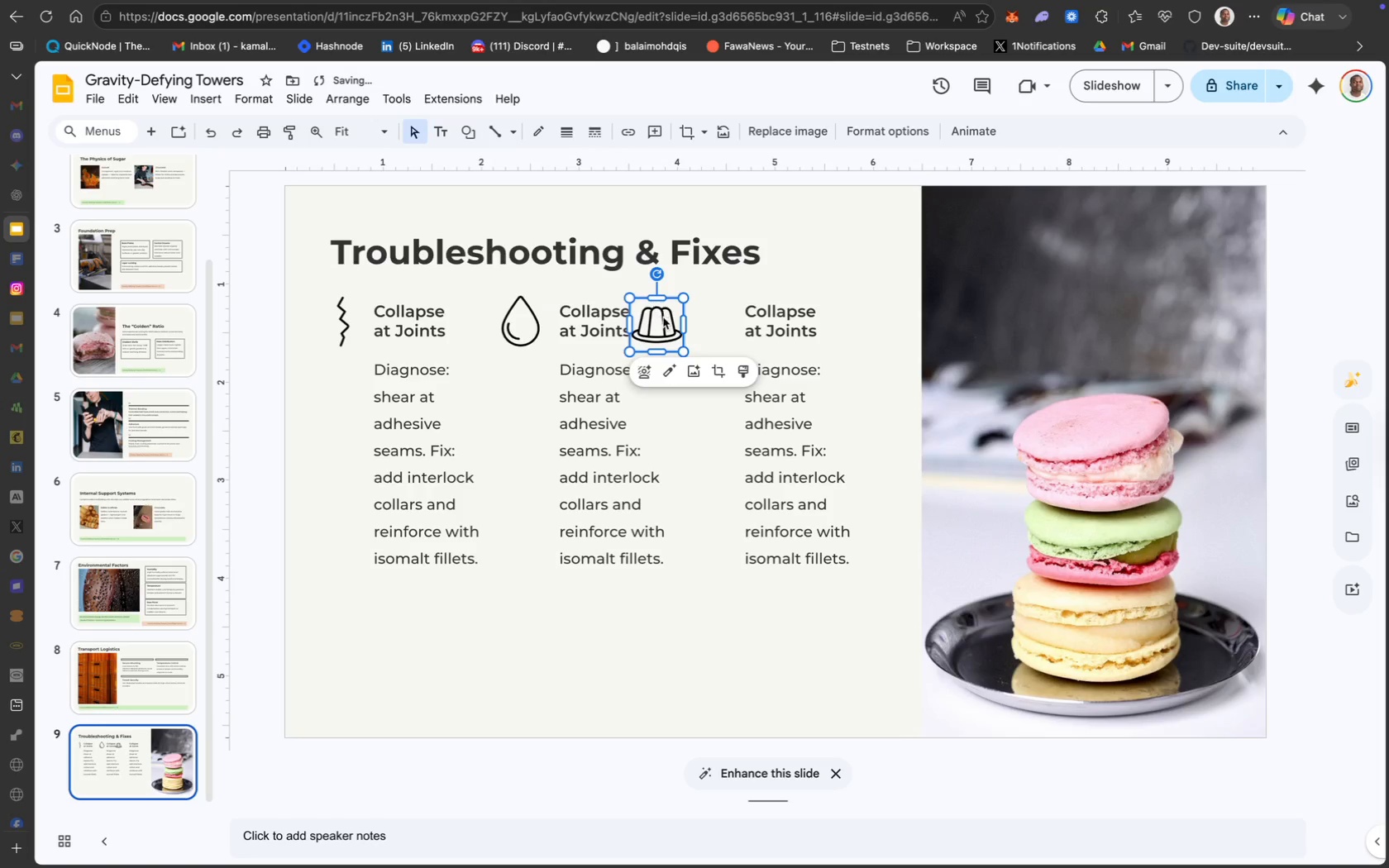 
left_click_drag(start_coordinate=[663, 317], to_coordinate=[717, 314])
 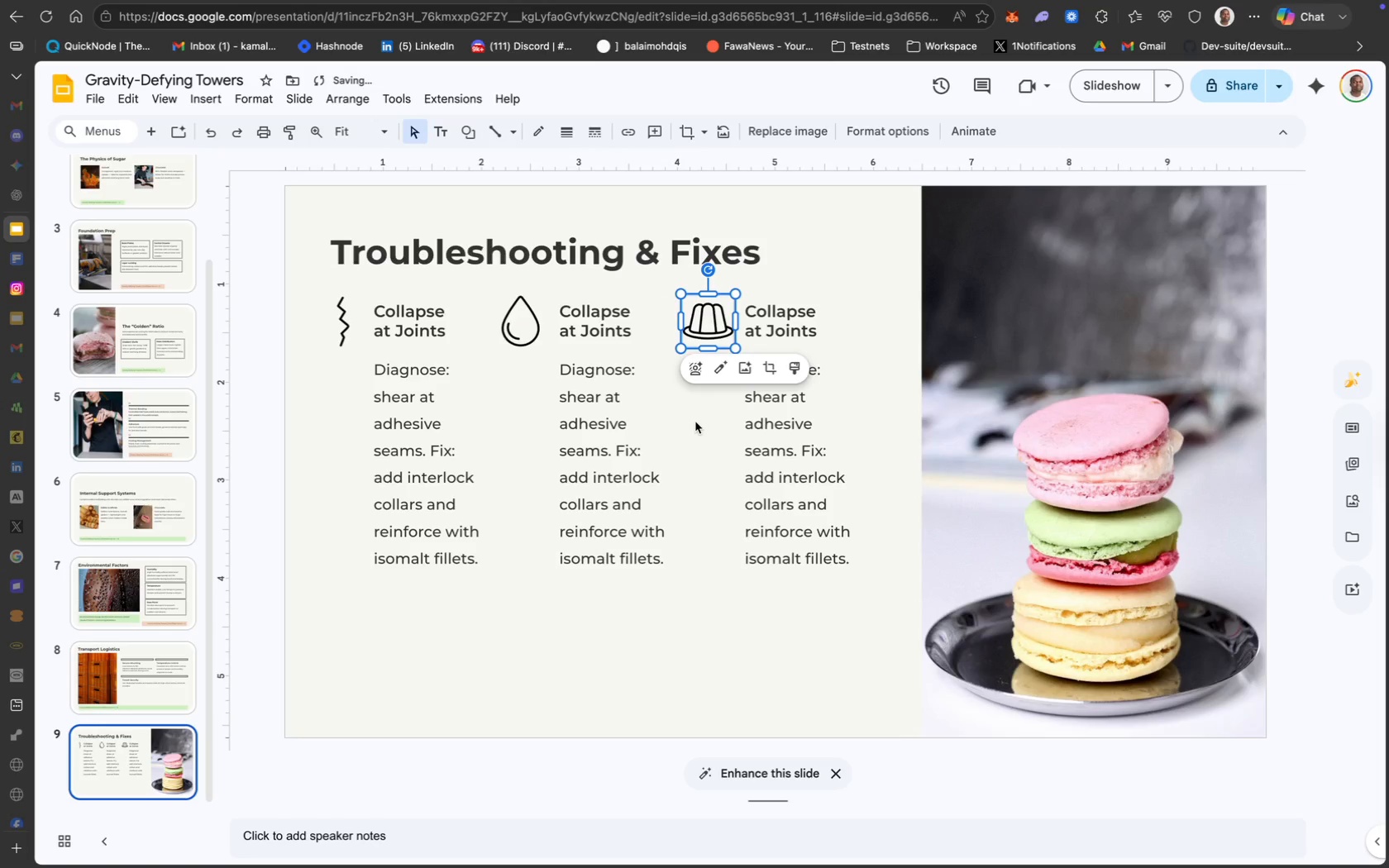 
left_click([693, 432])
 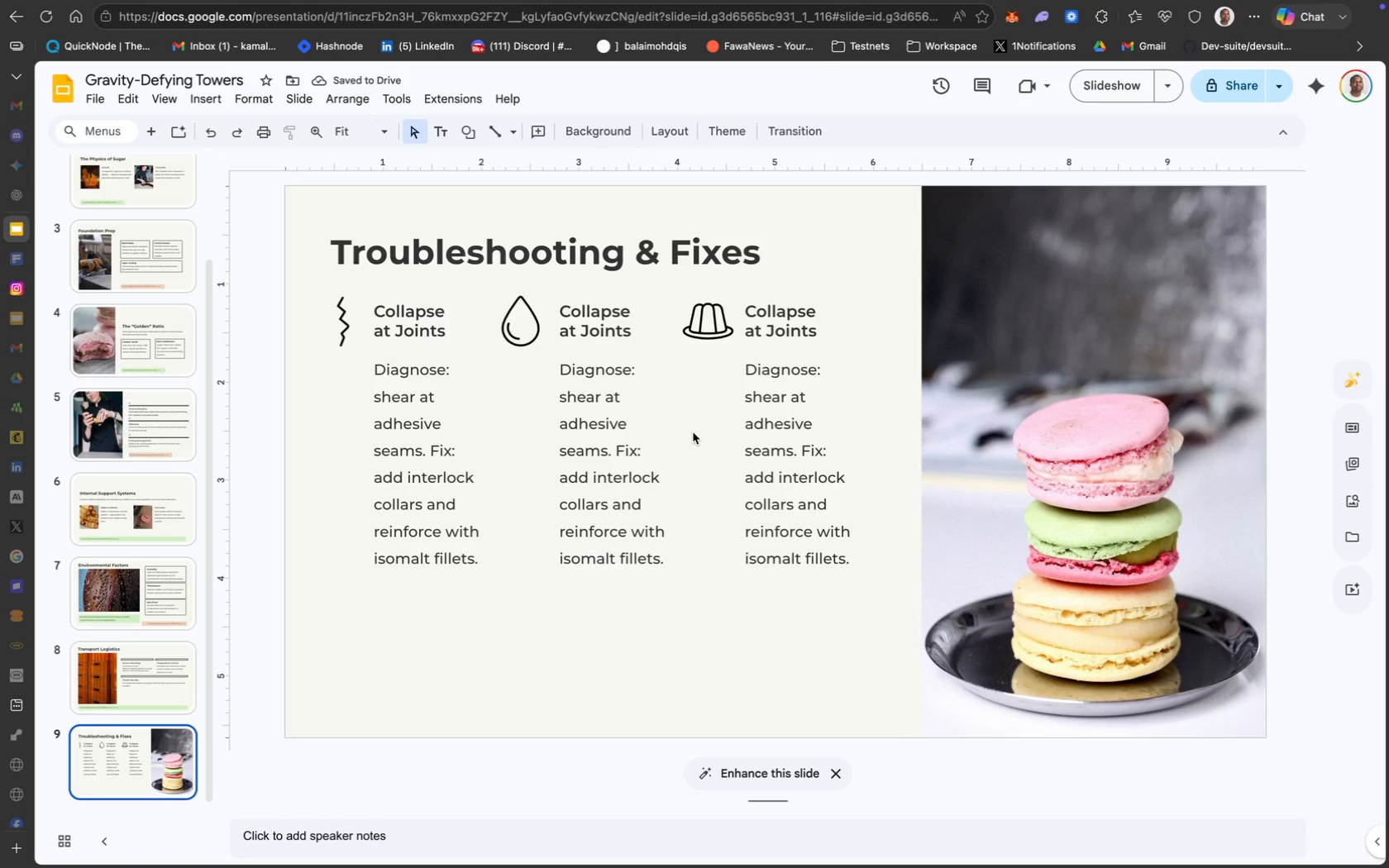 
left_click([594, 303])
 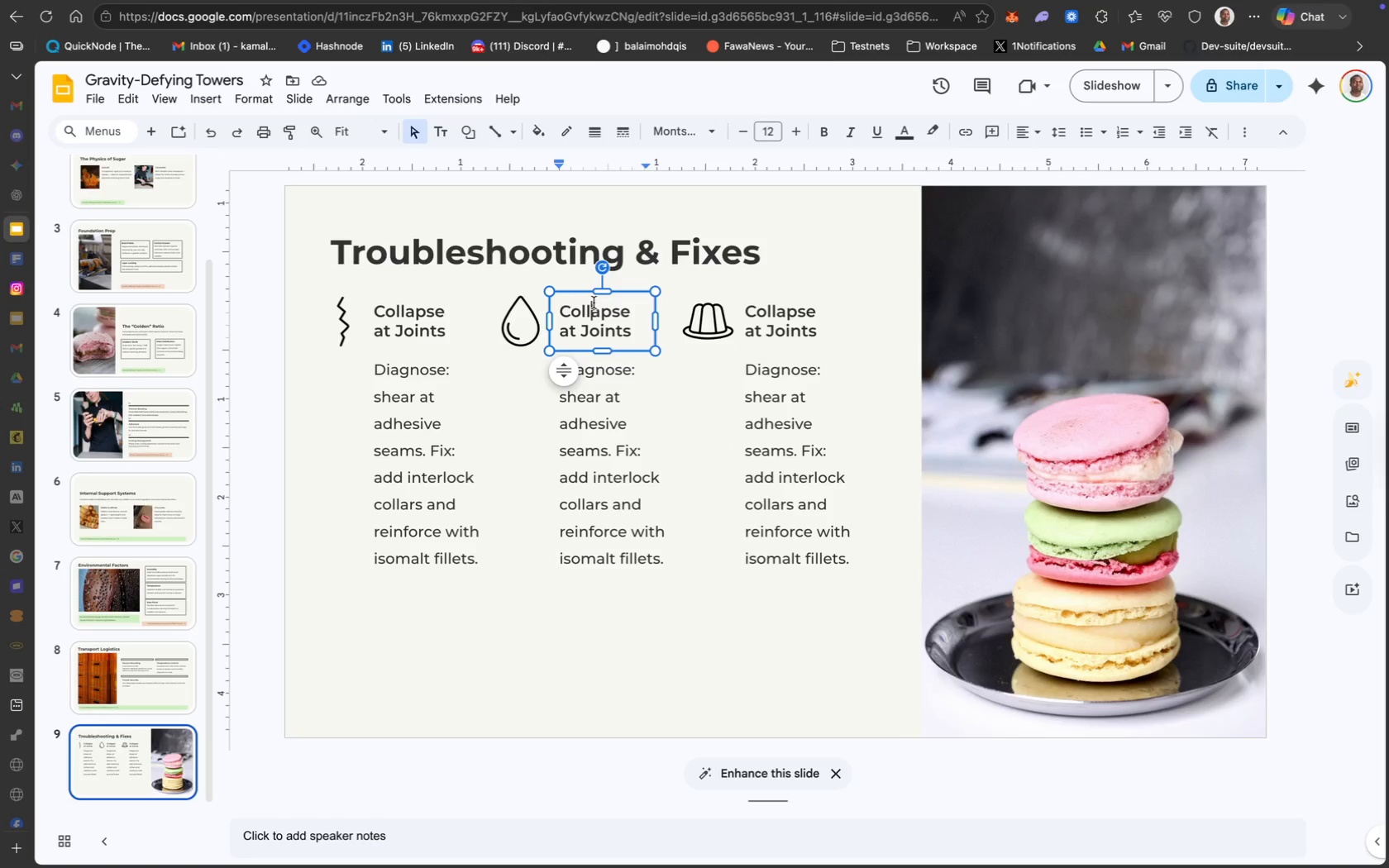 
key(Meta+A)
 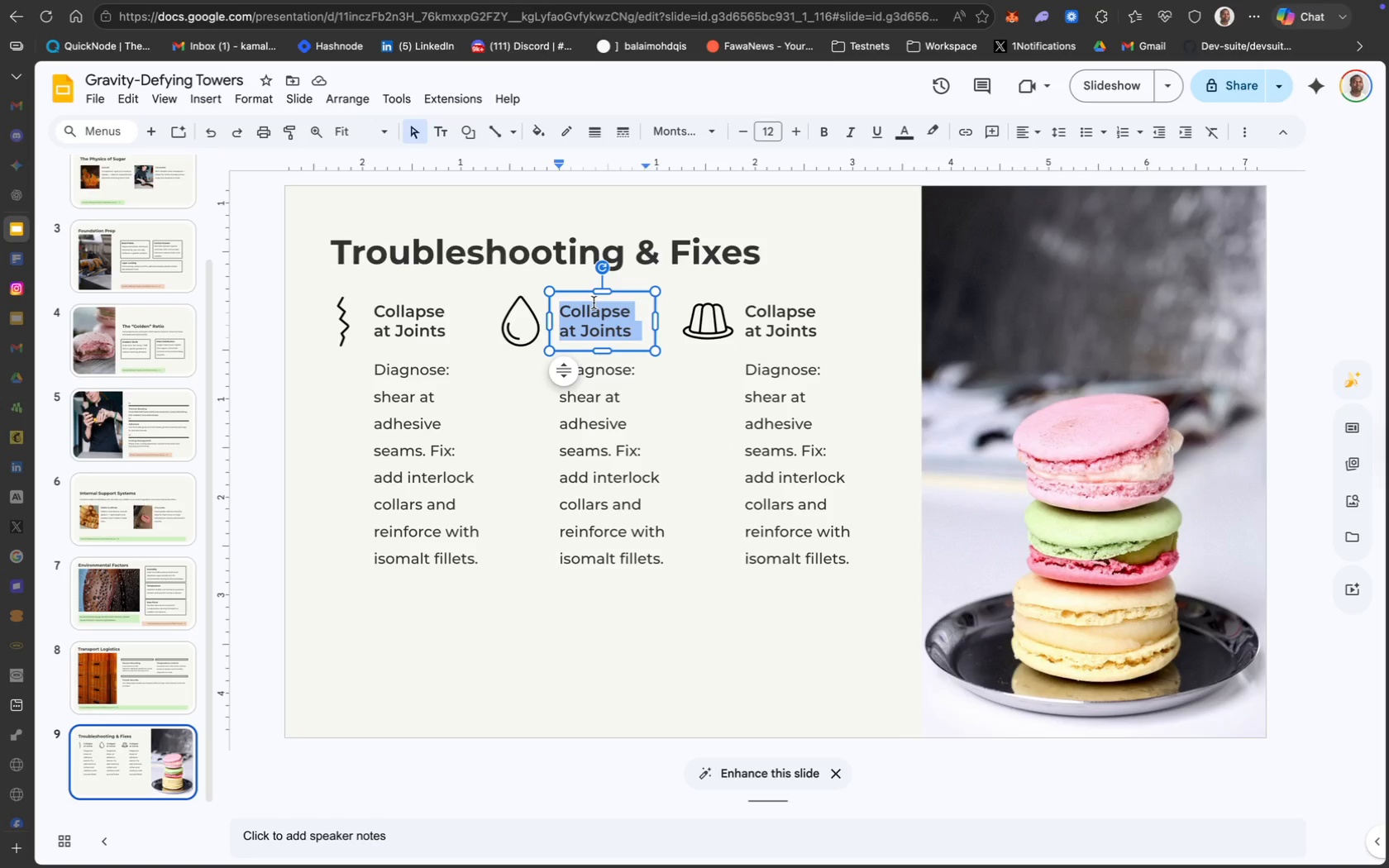 
type(Condensation)
 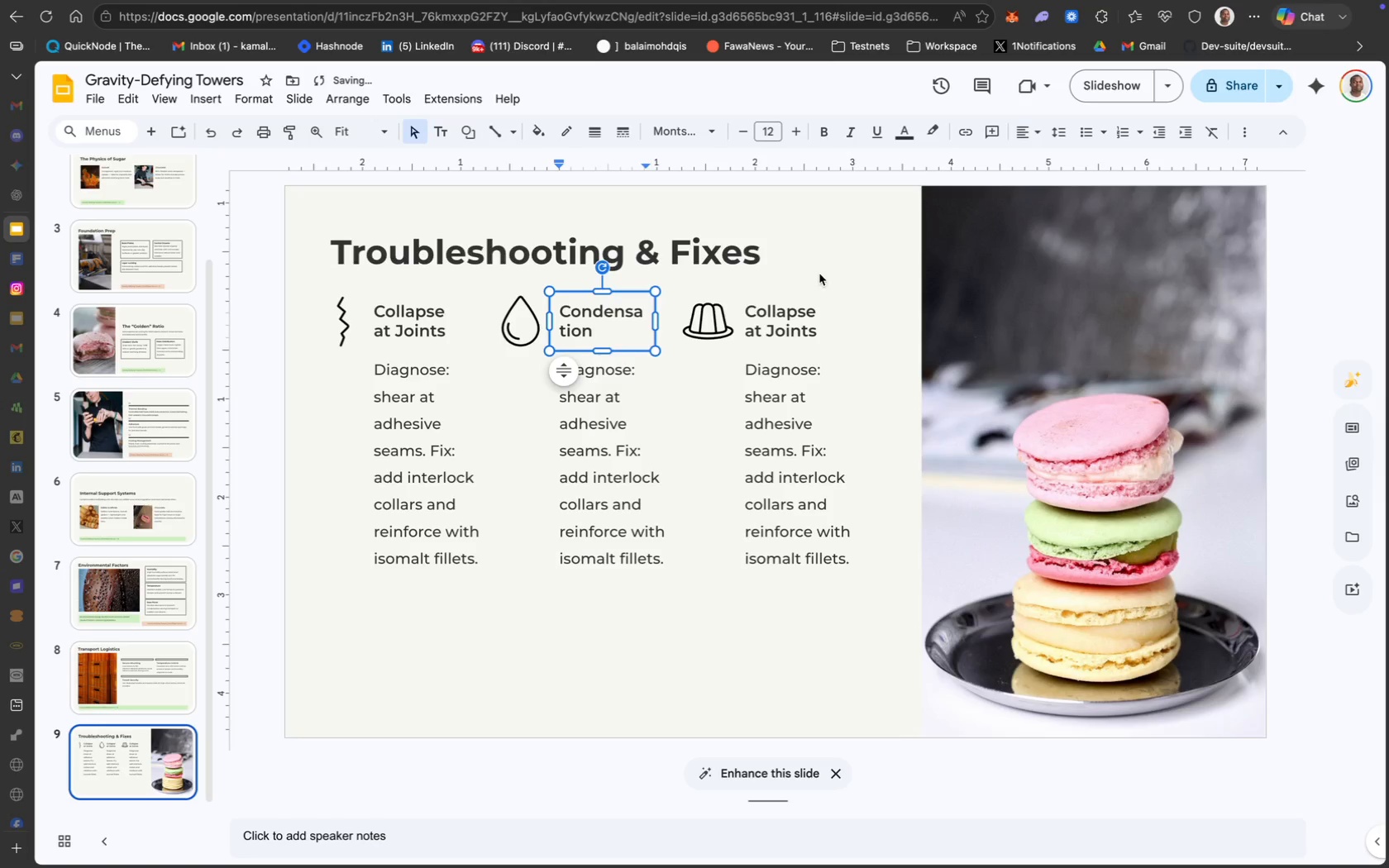 
left_click([805, 329])
 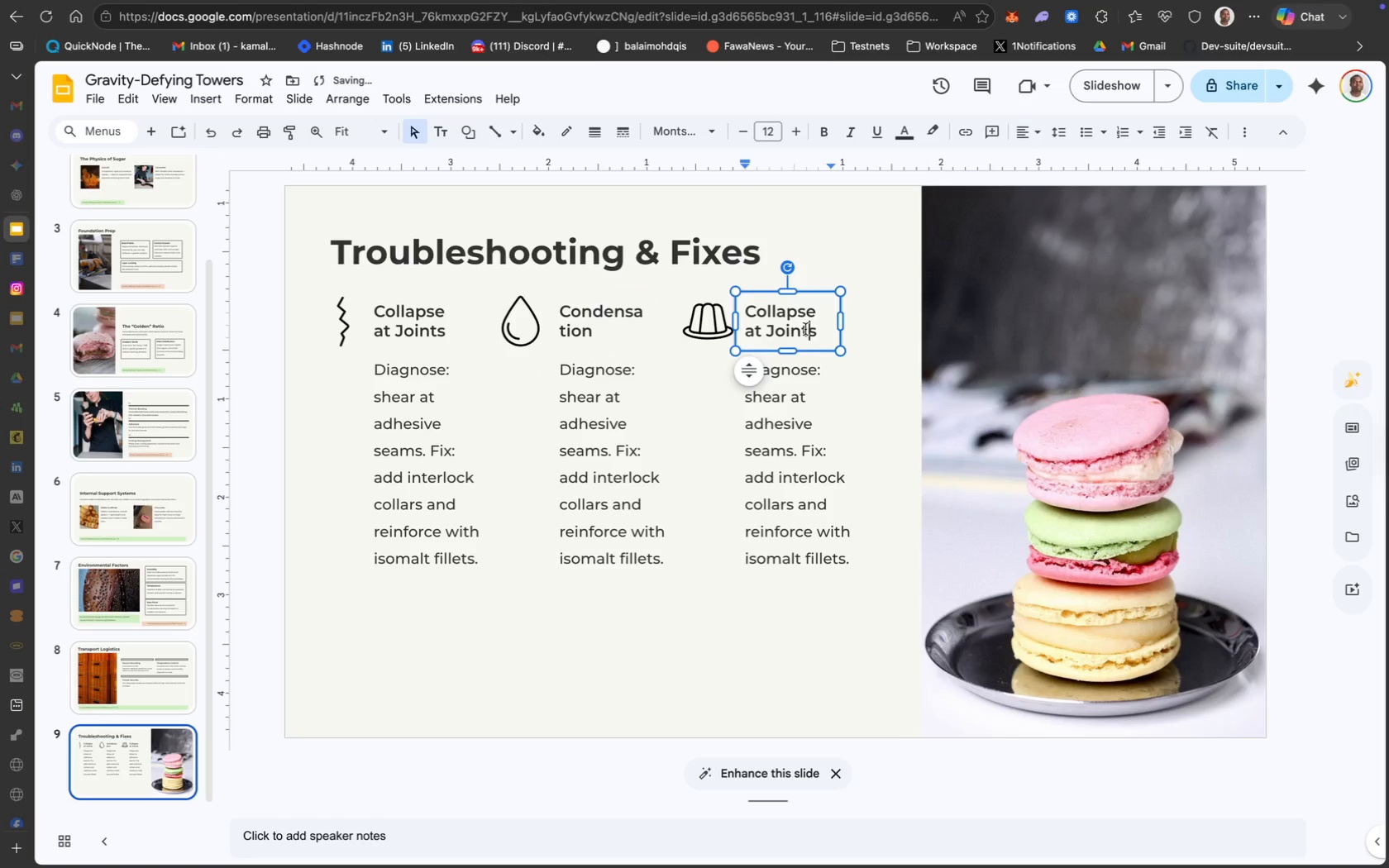 
key(Meta+CommandLeft)
 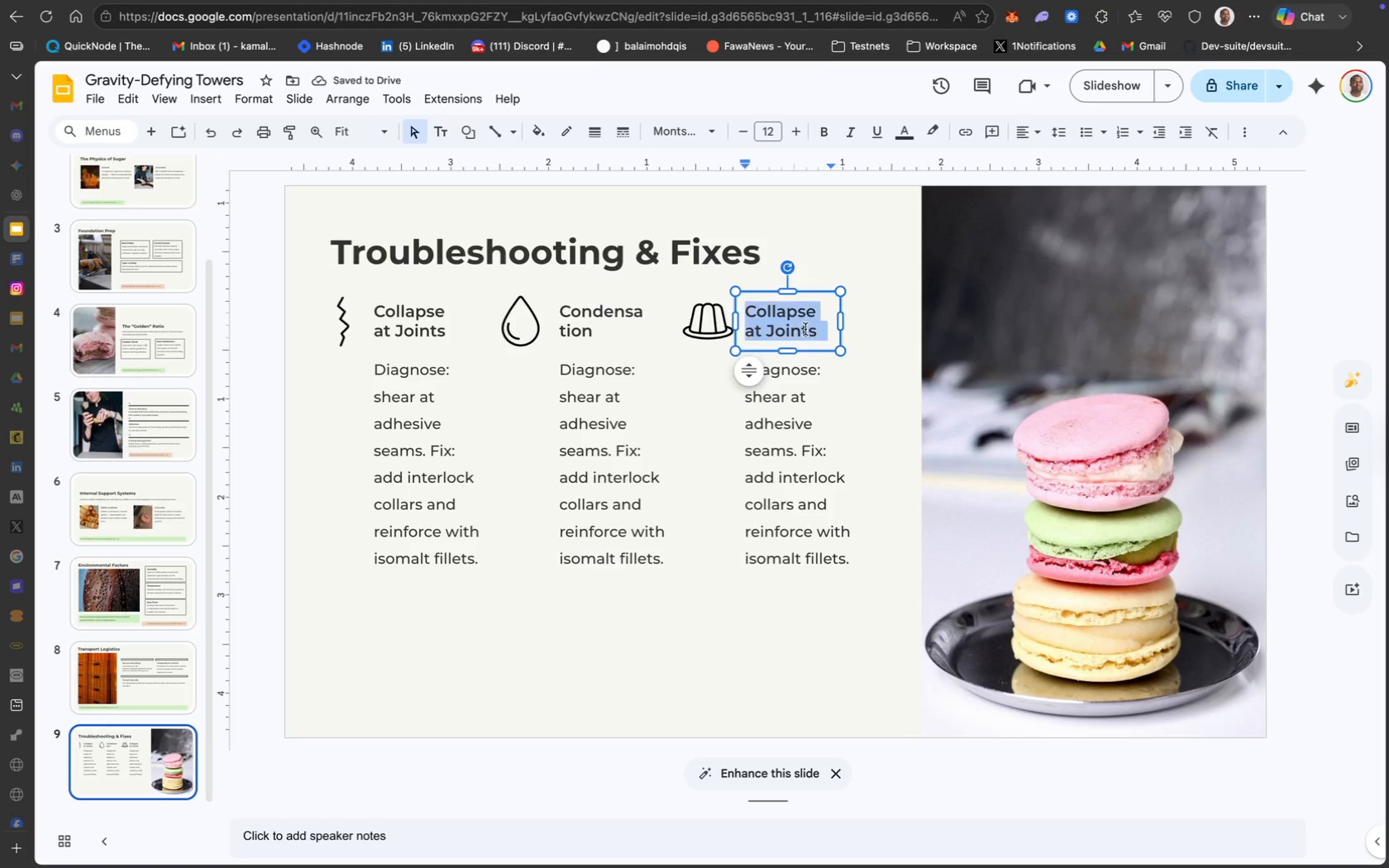 
key(Meta+A)
 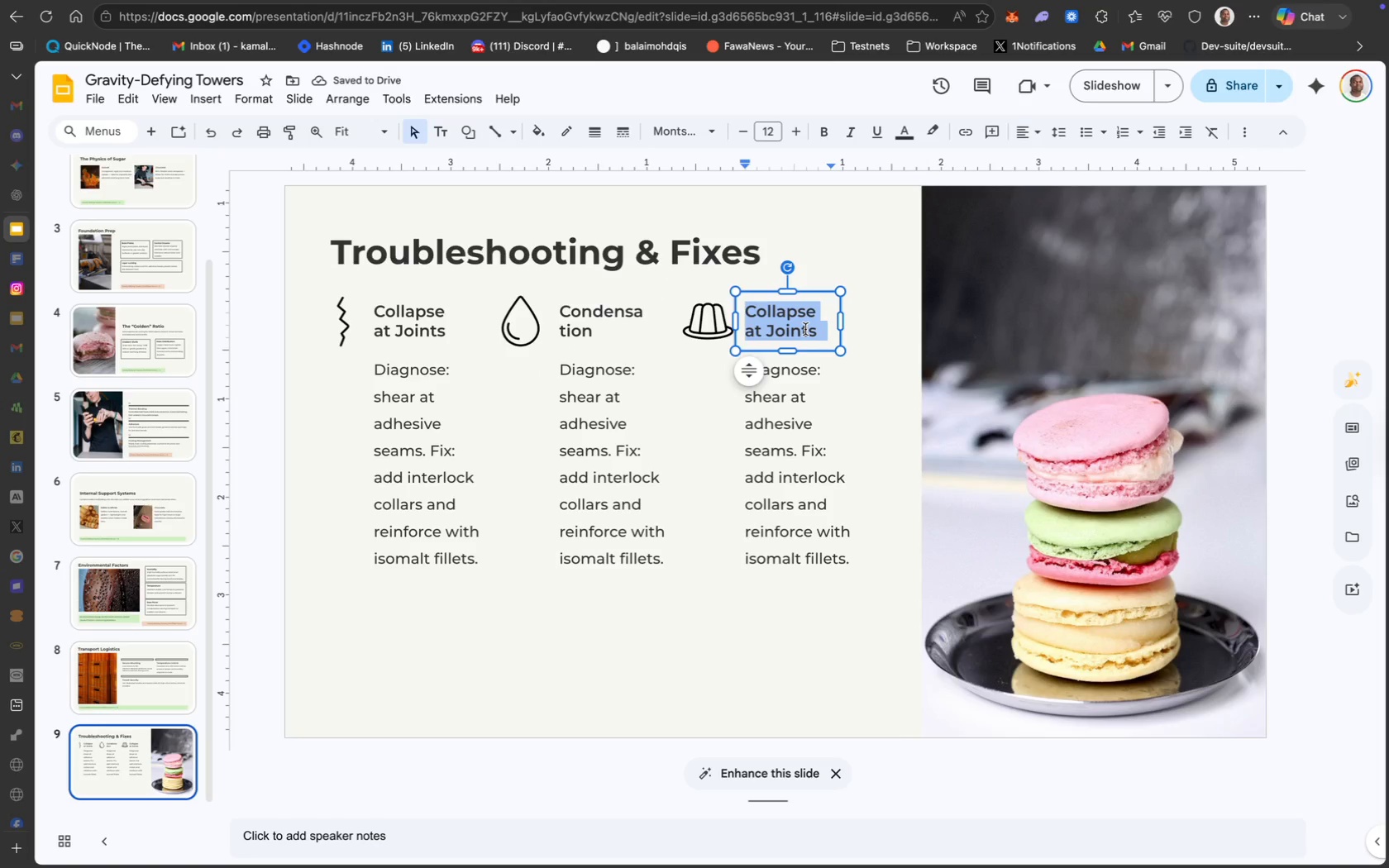 
type(R)
key(Backspace)
type(Tr)
key(Backspace)
type(oppi)
key(Backspace)
type(ling)
 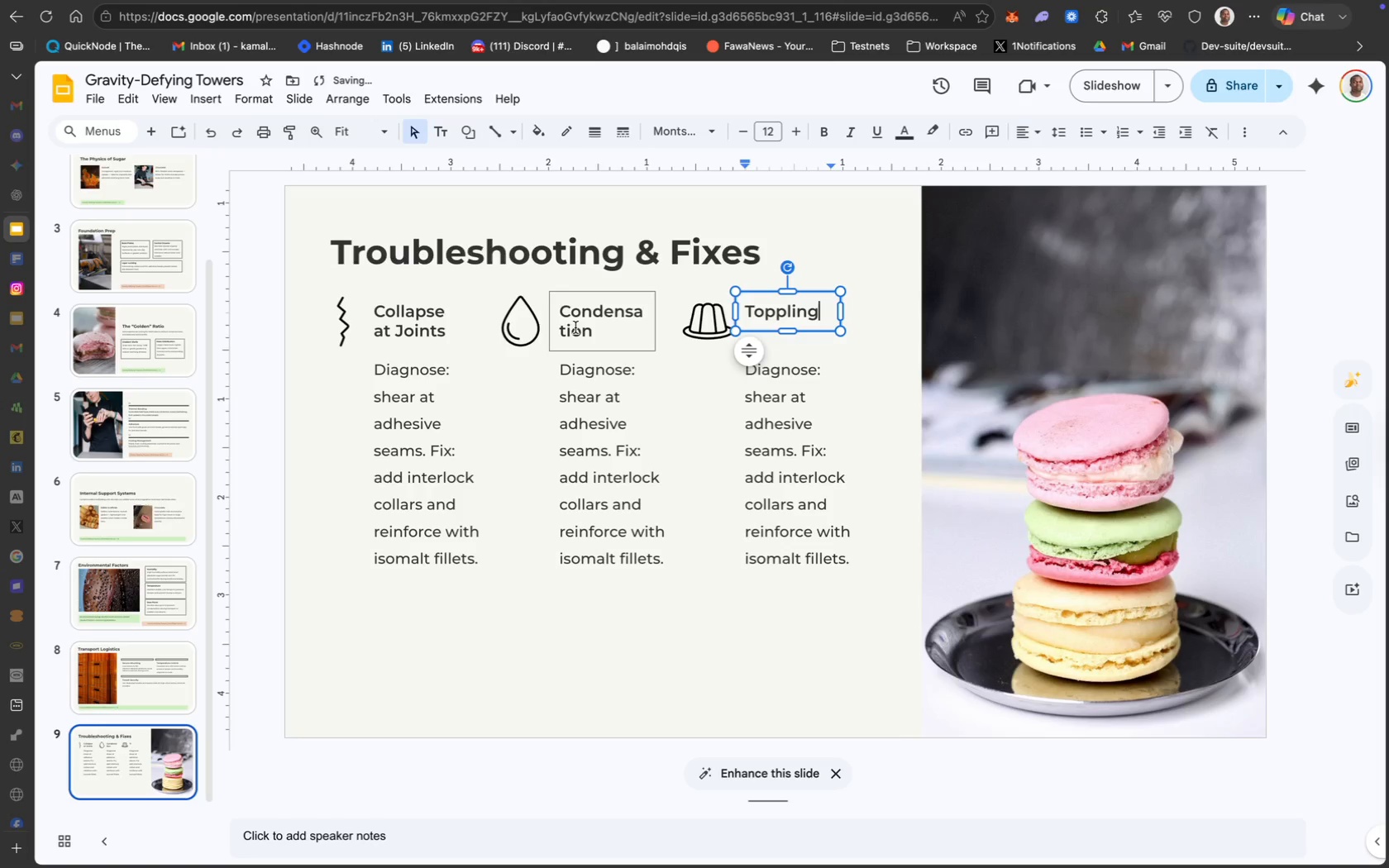 
left_click([585, 321])
 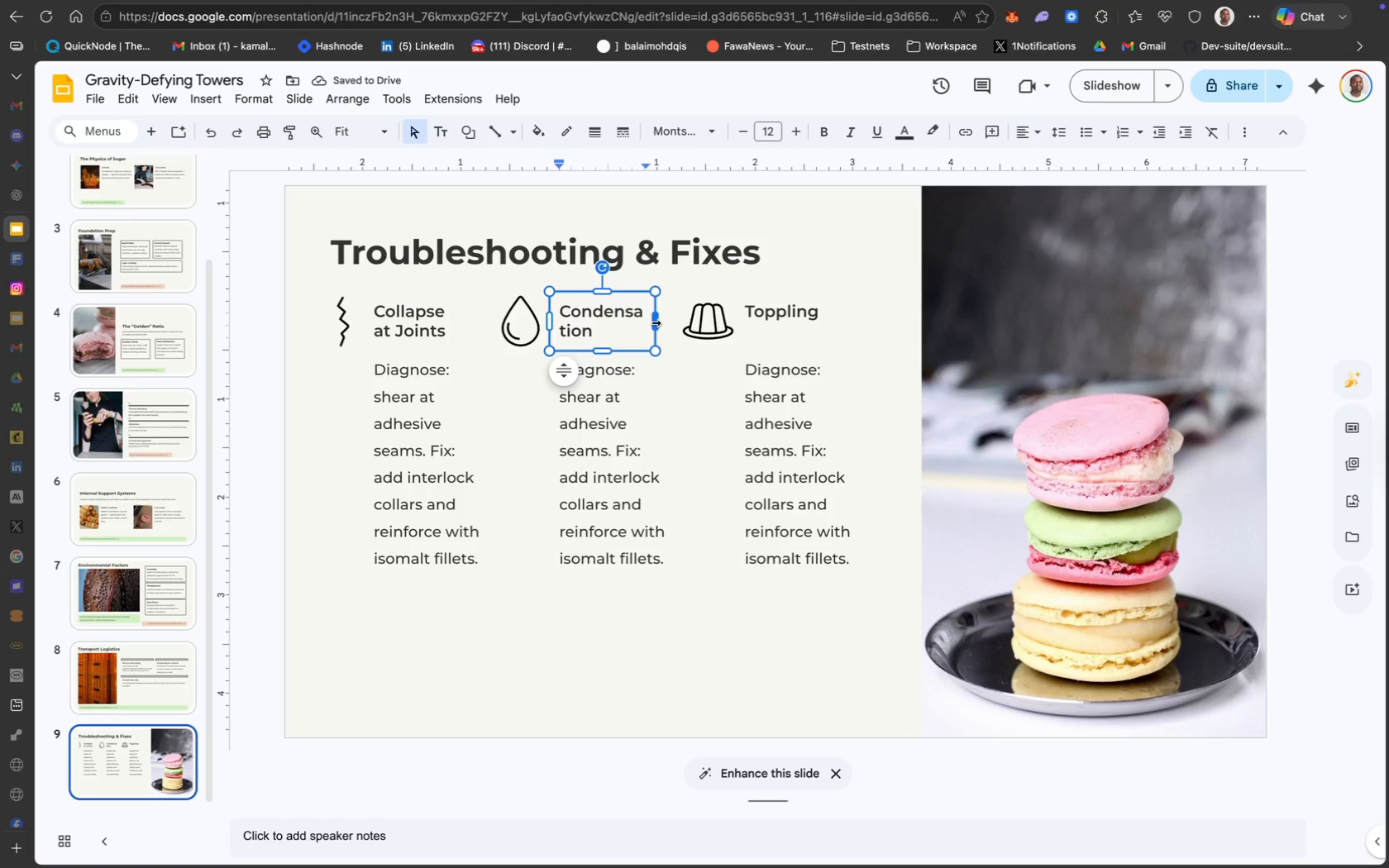 
left_click_drag(start_coordinate=[655, 322], to_coordinate=[666, 322])
 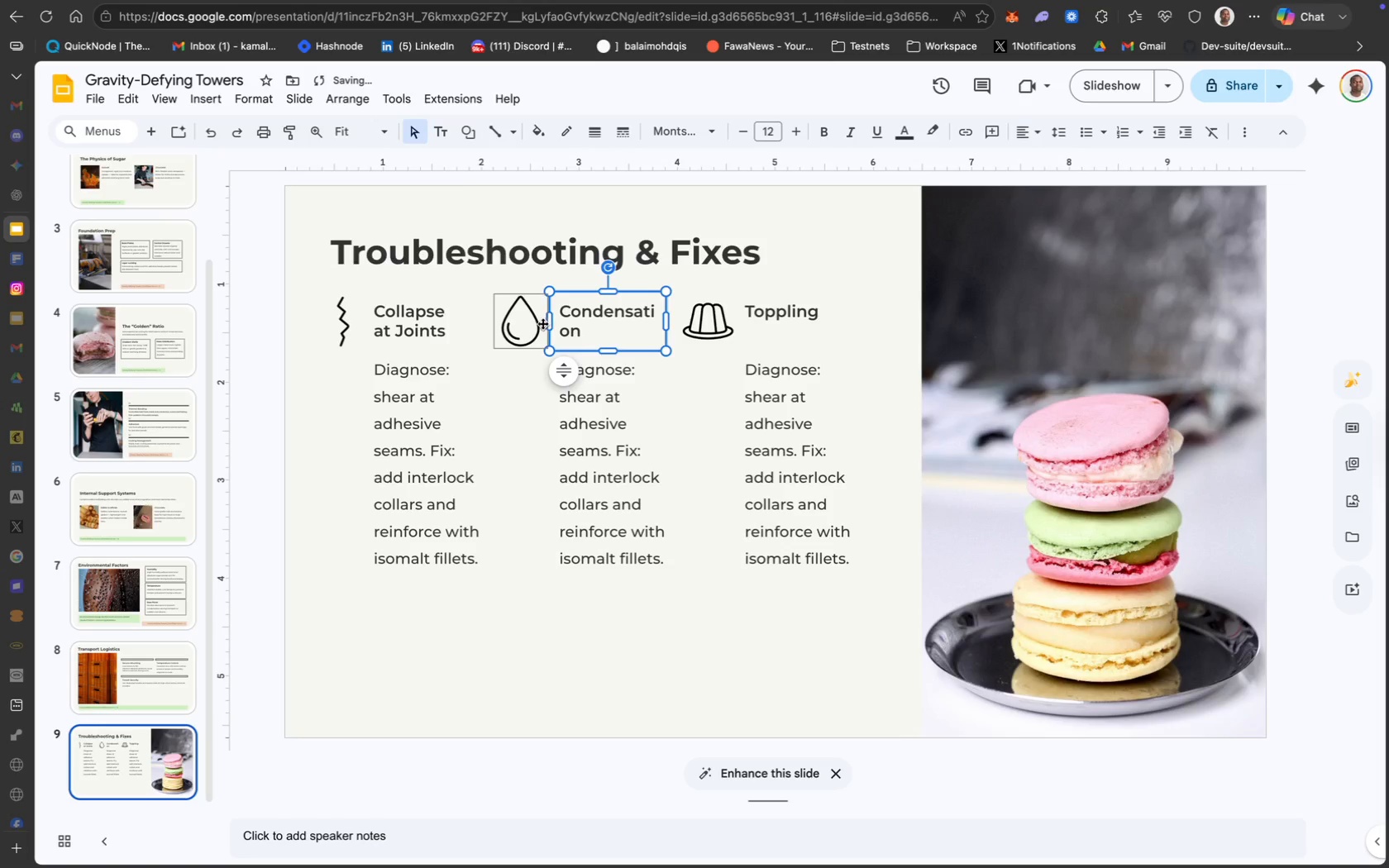 
hold_key(key=ShiftLeft, duration=1.68)
left_click([585, 317])
 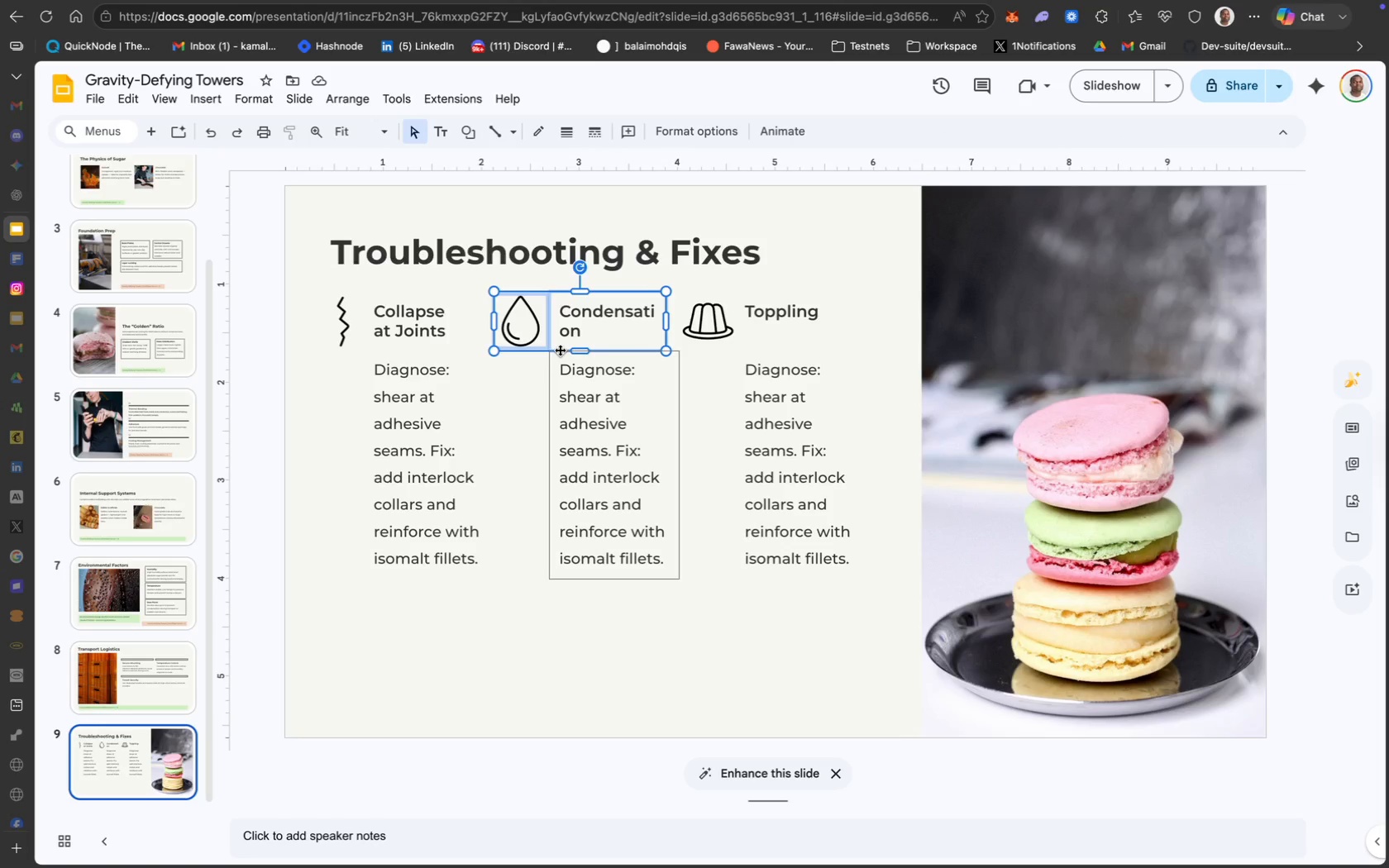 
key(ArrowLeft)
 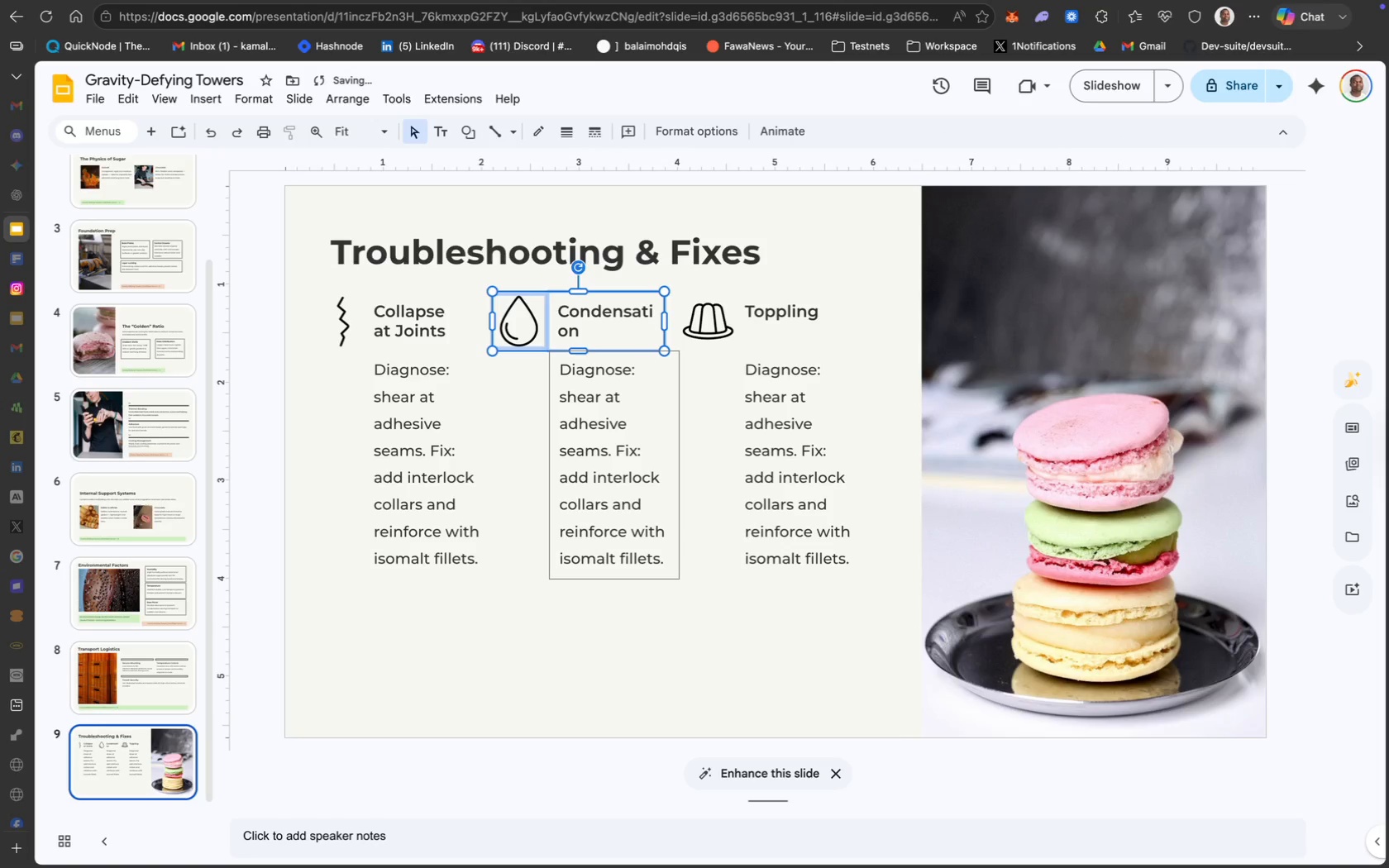 
key(ArrowLeft)
 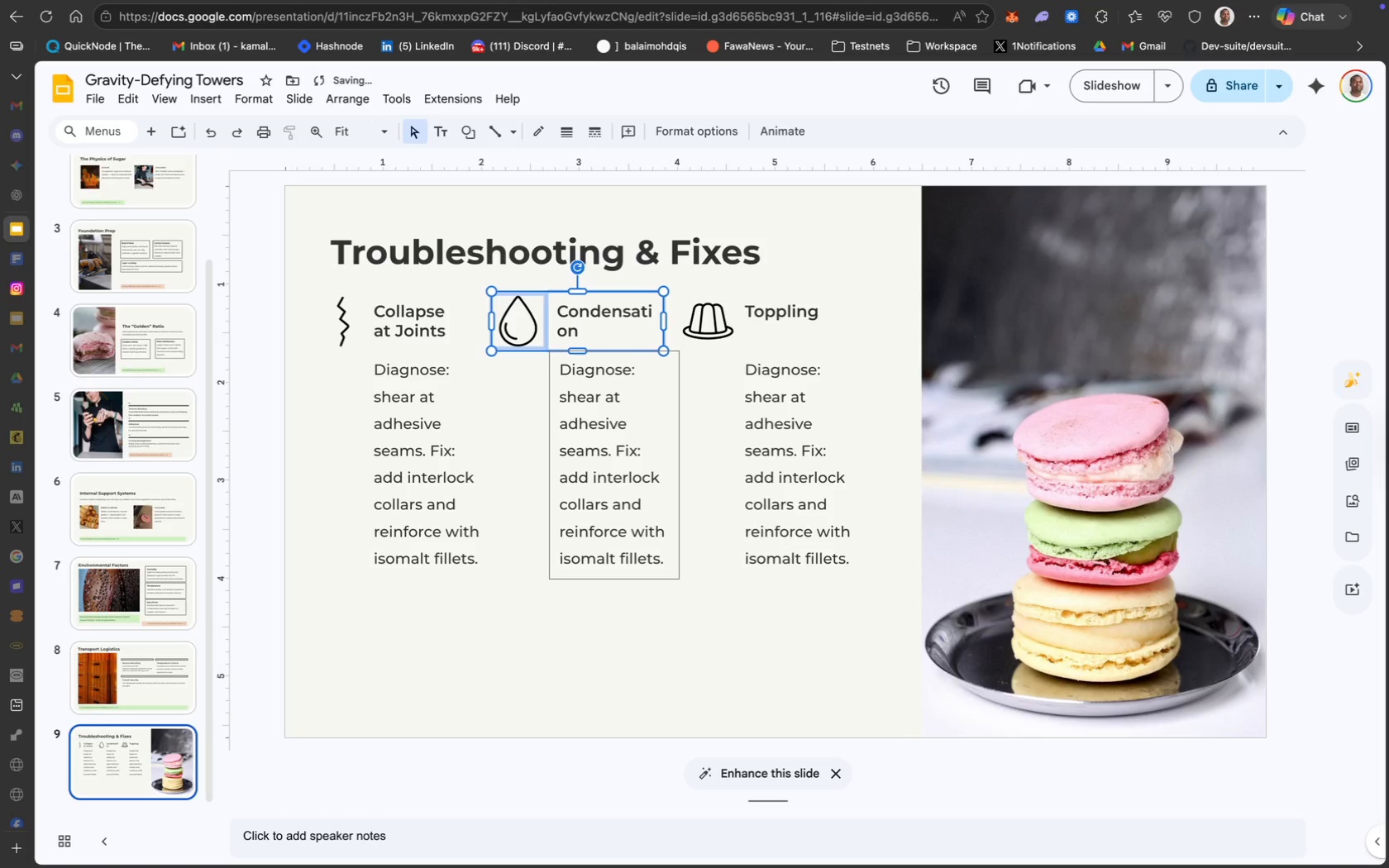 
key(ArrowLeft)
 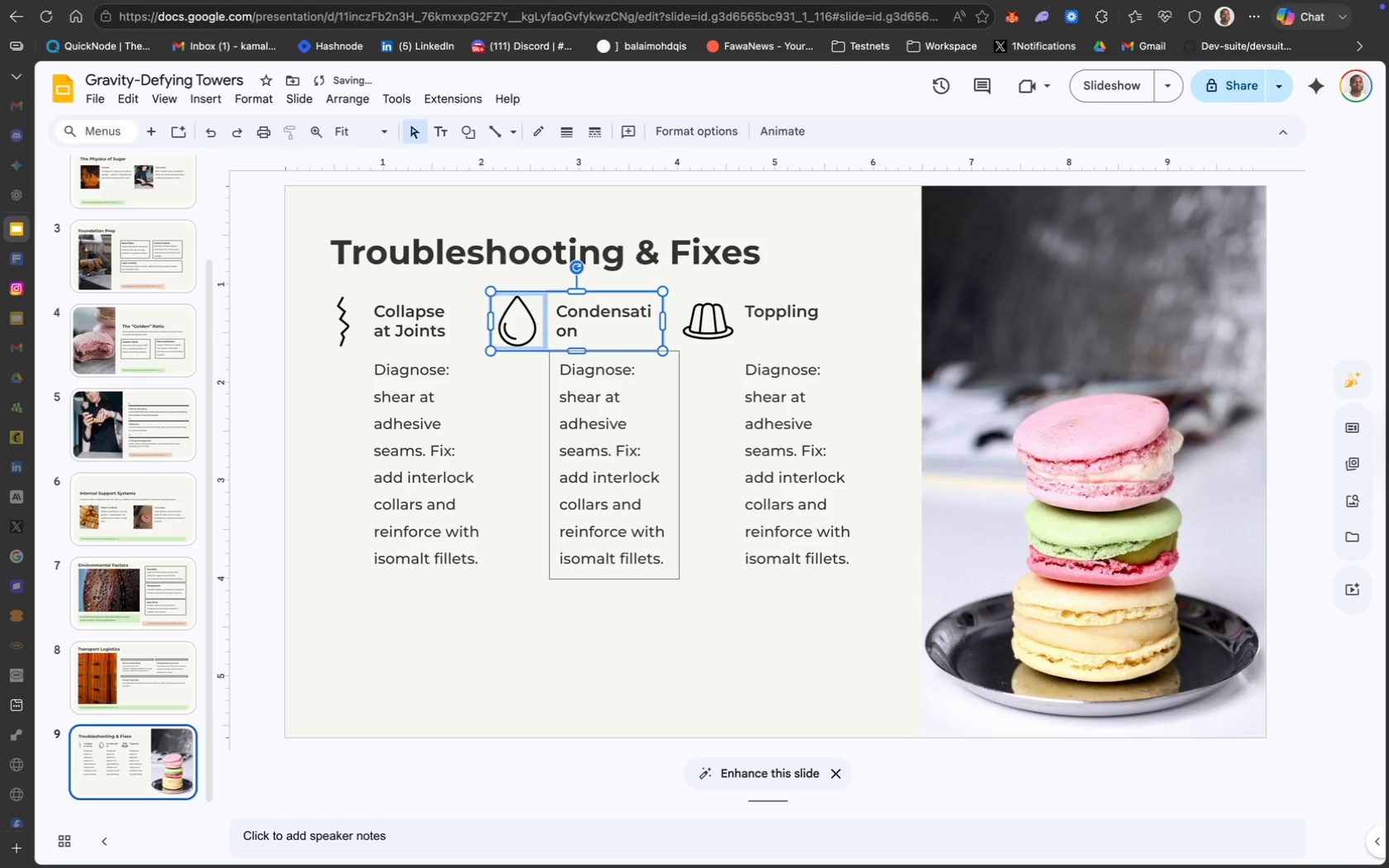 
key(ArrowLeft)
 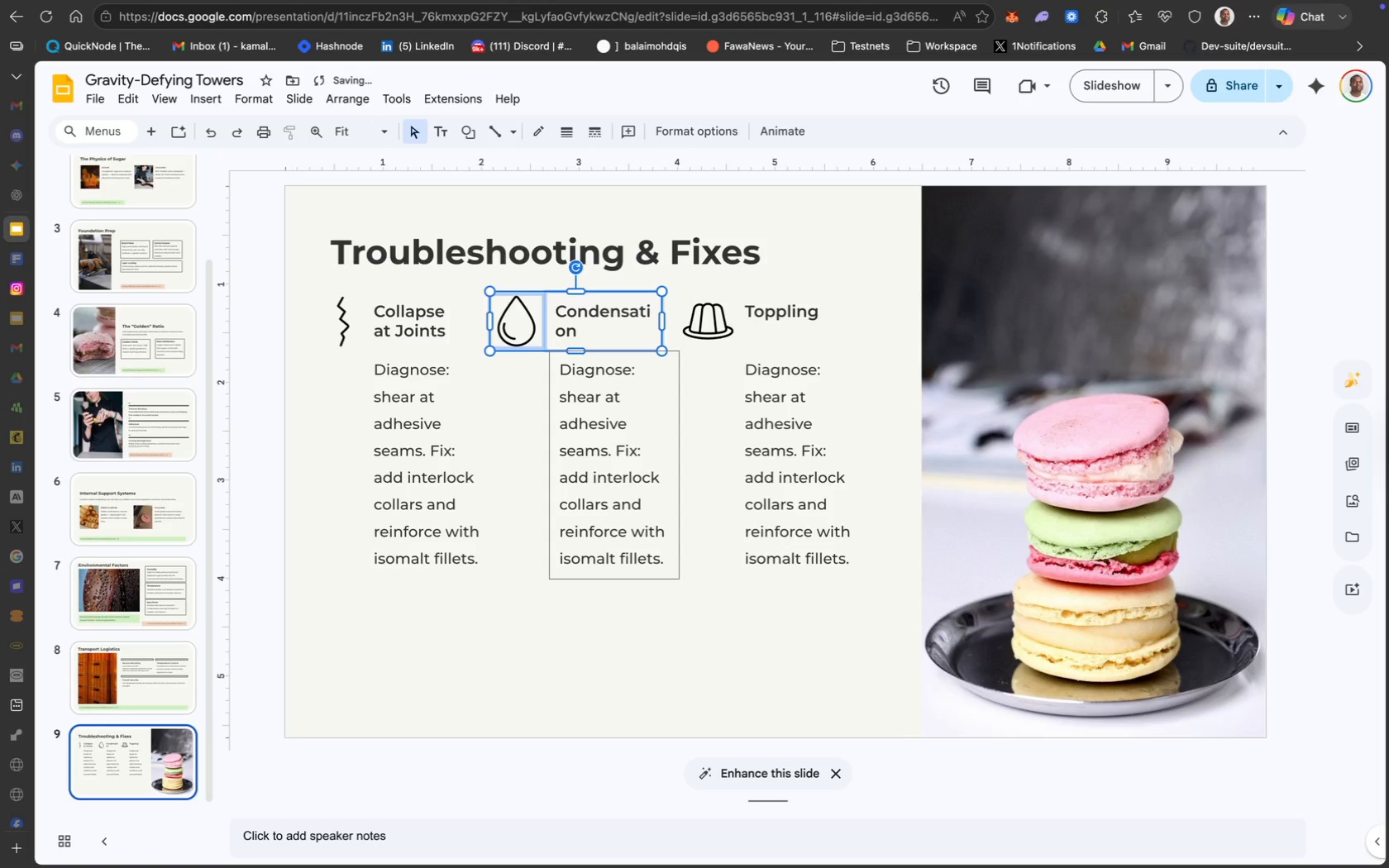 
key(ArrowLeft)
 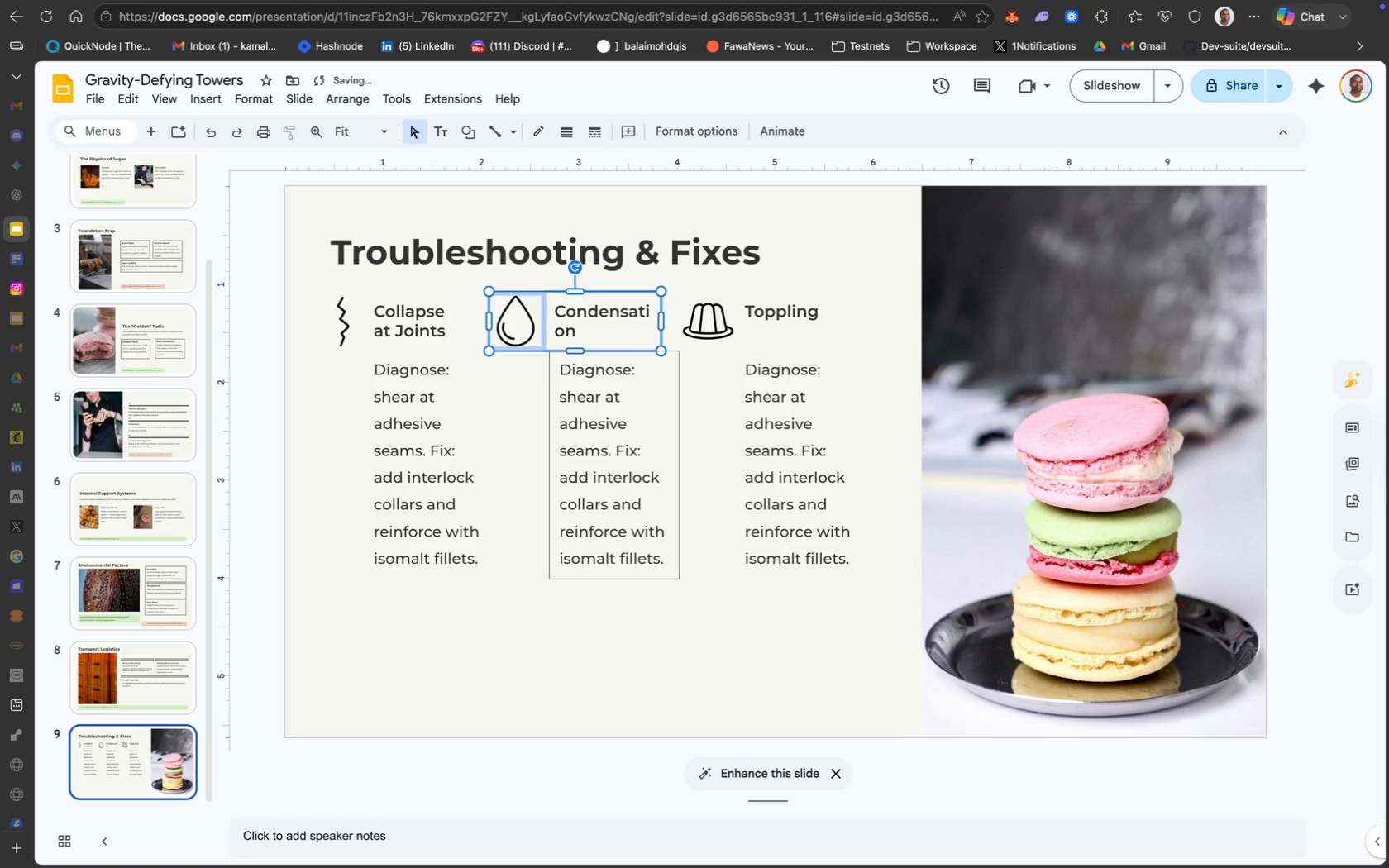 
key(ArrowLeft)
 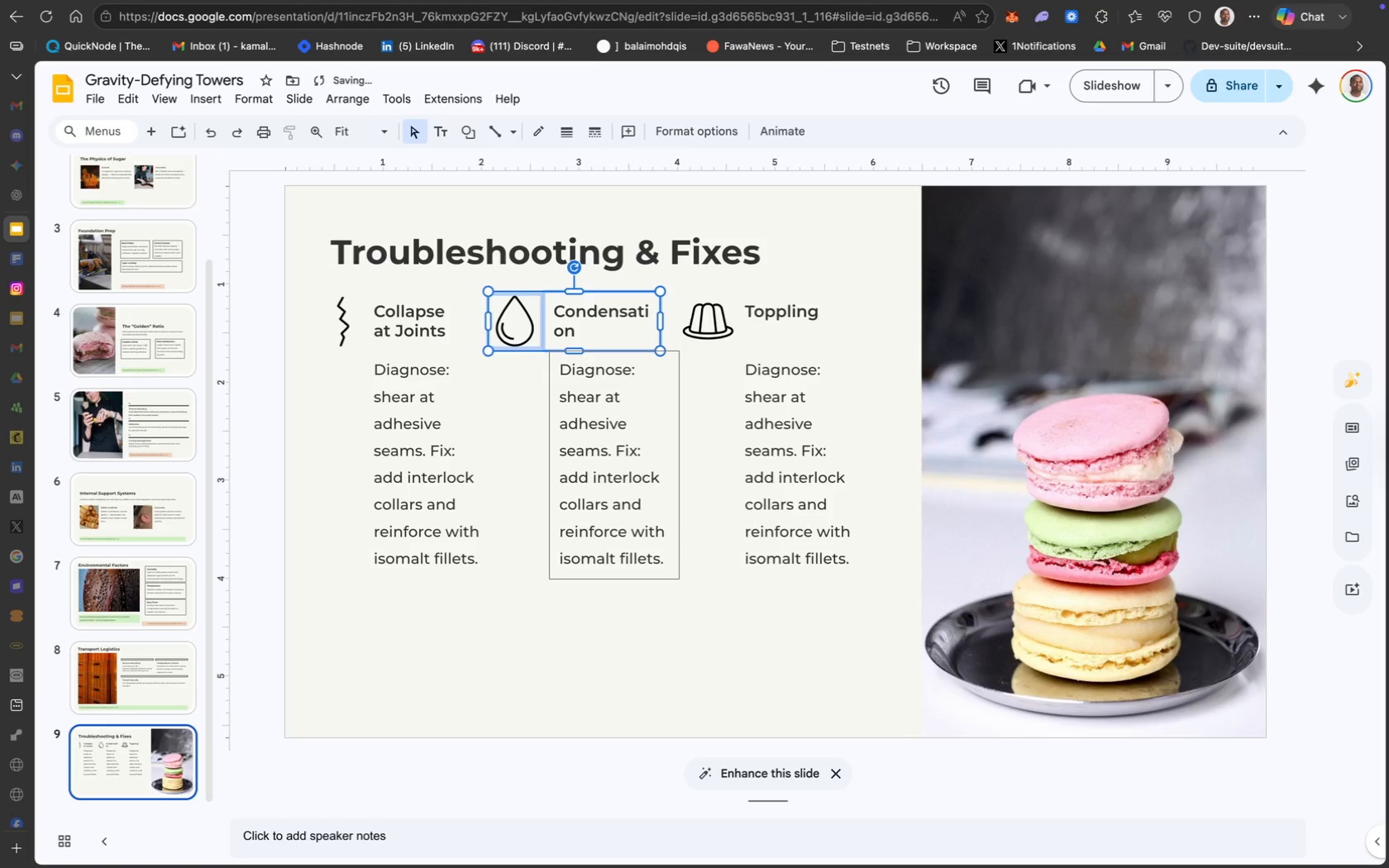 
key(ArrowLeft)
 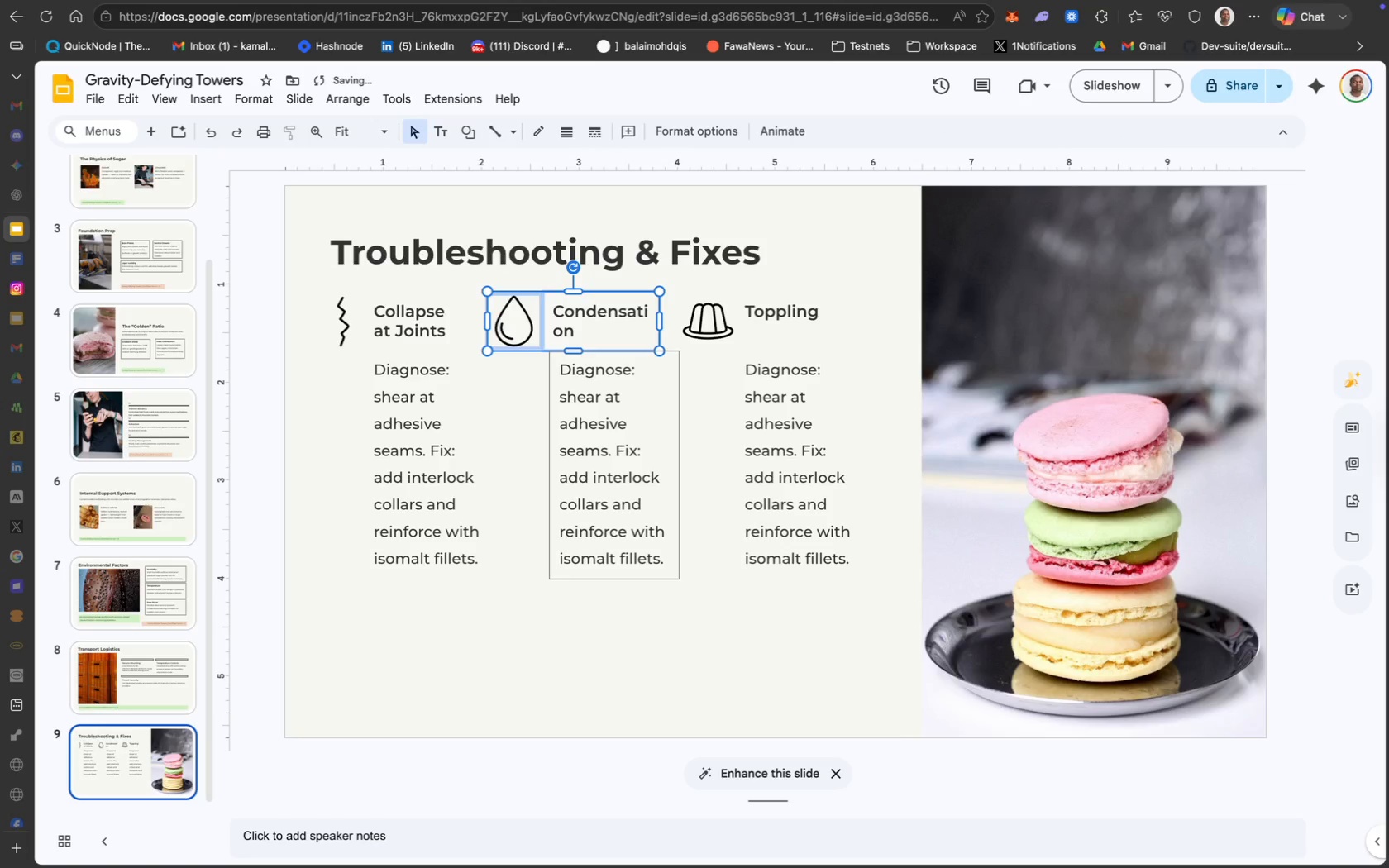 
key(ArrowLeft)
 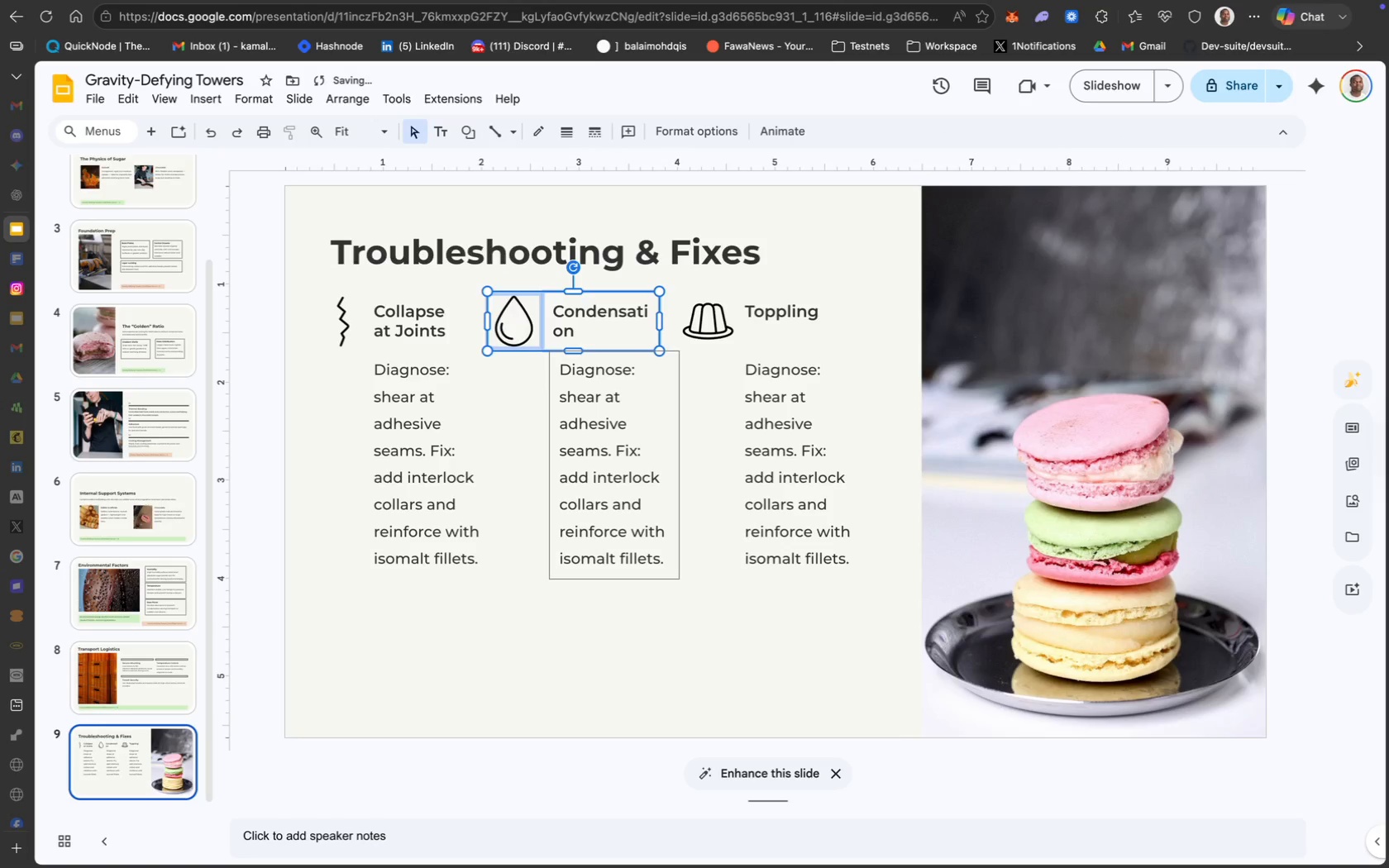 
key(ArrowLeft)
 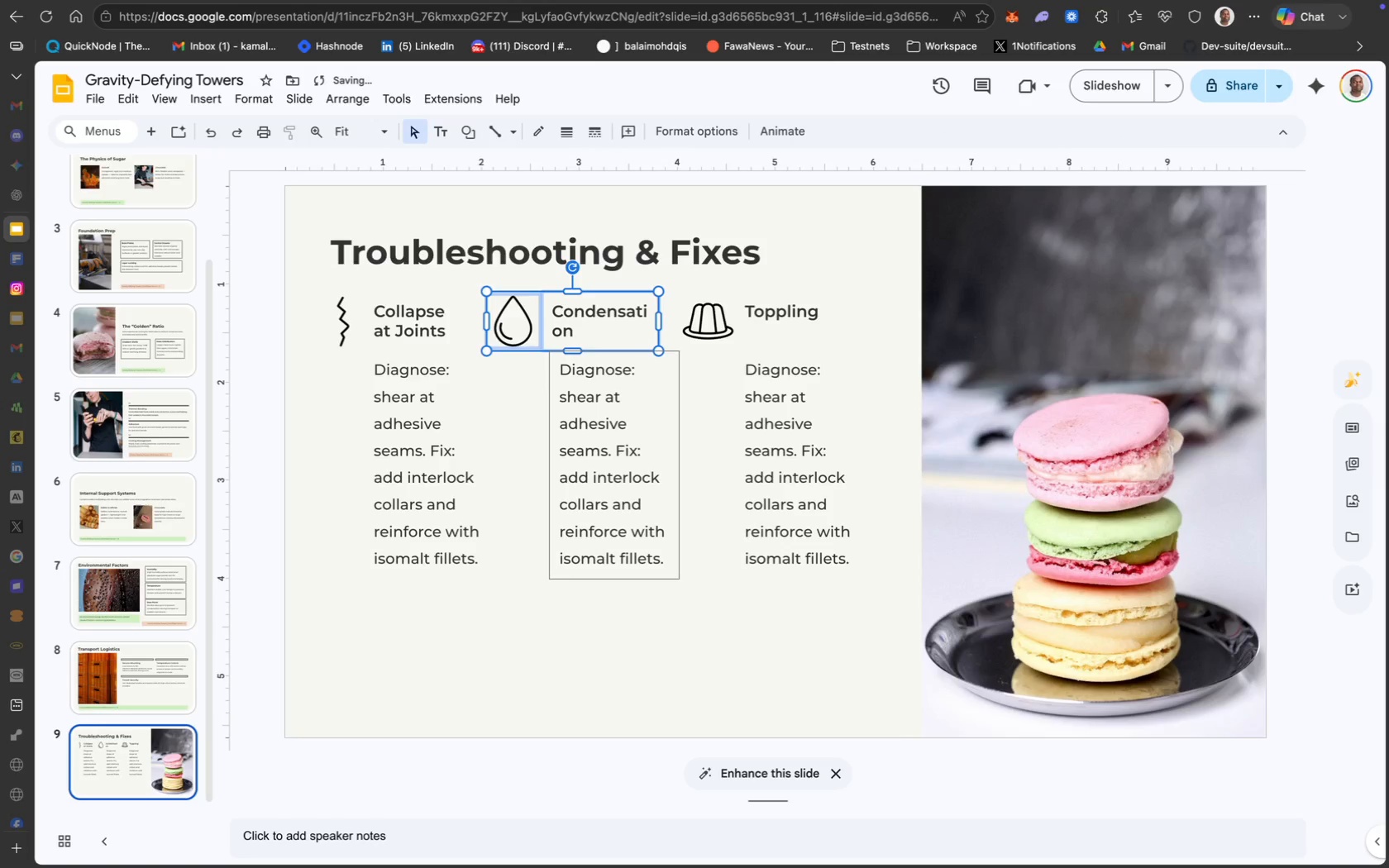 
key(ArrowLeft)
 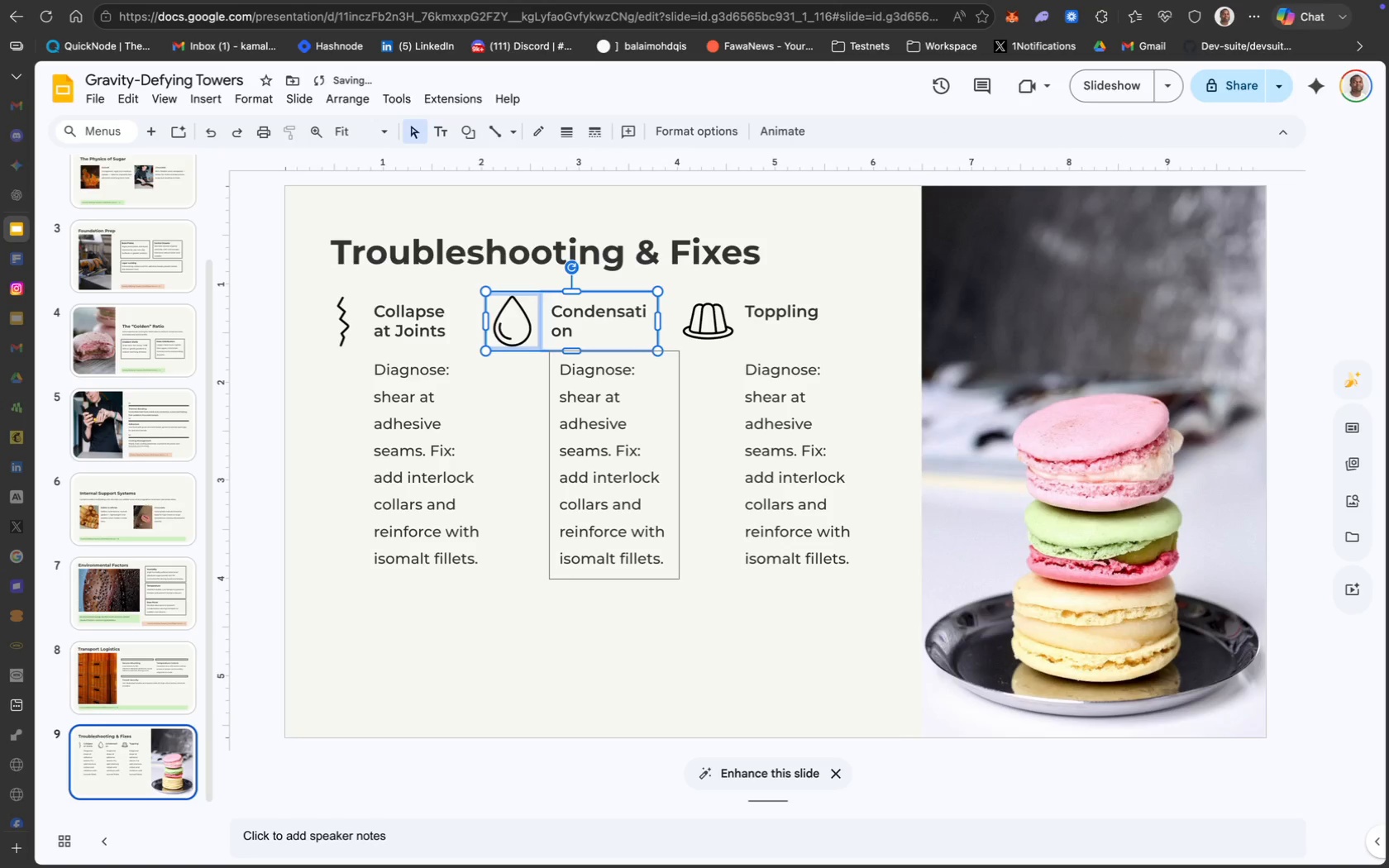 
key(ArrowLeft)
 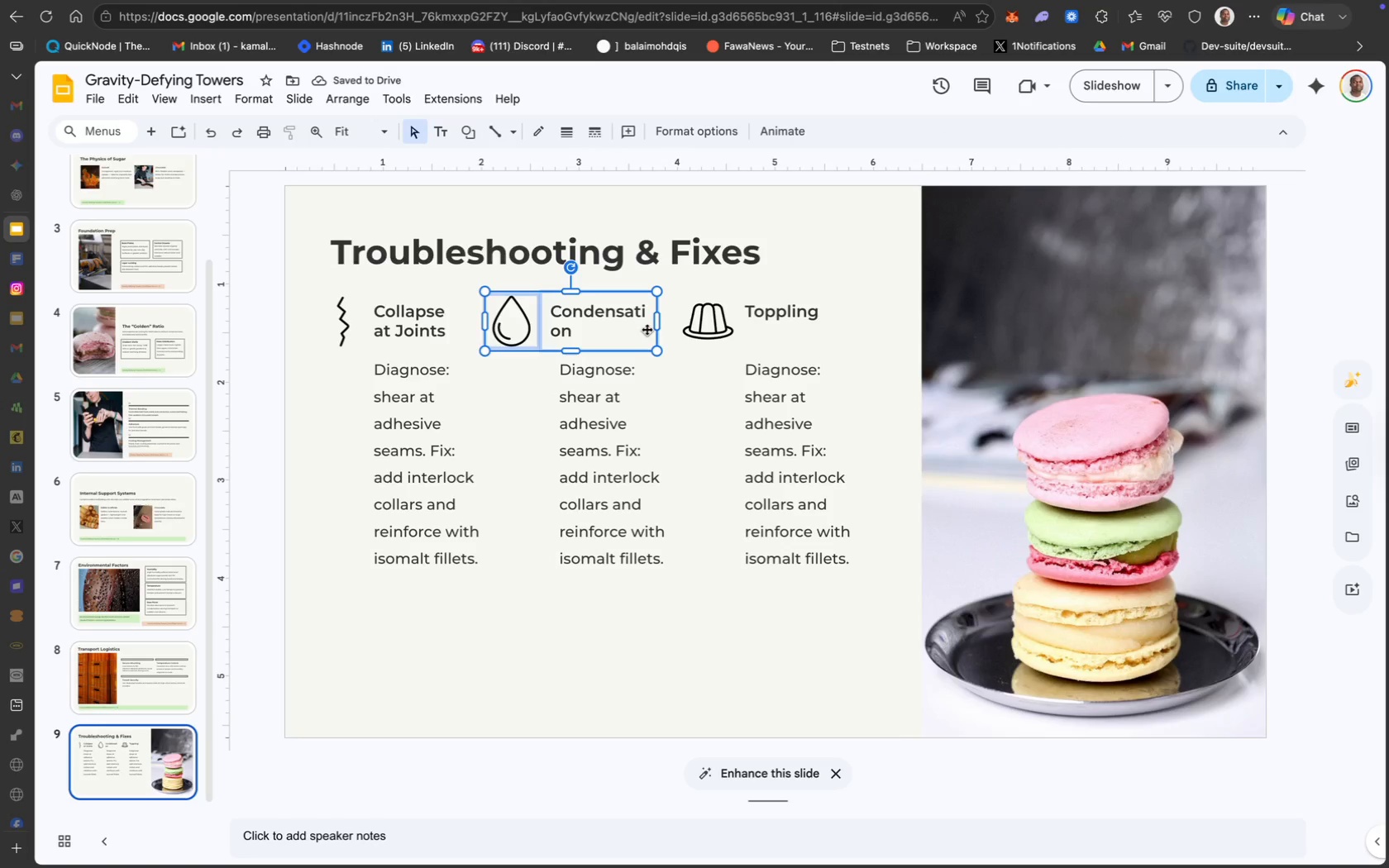 
left_click([642, 331])
 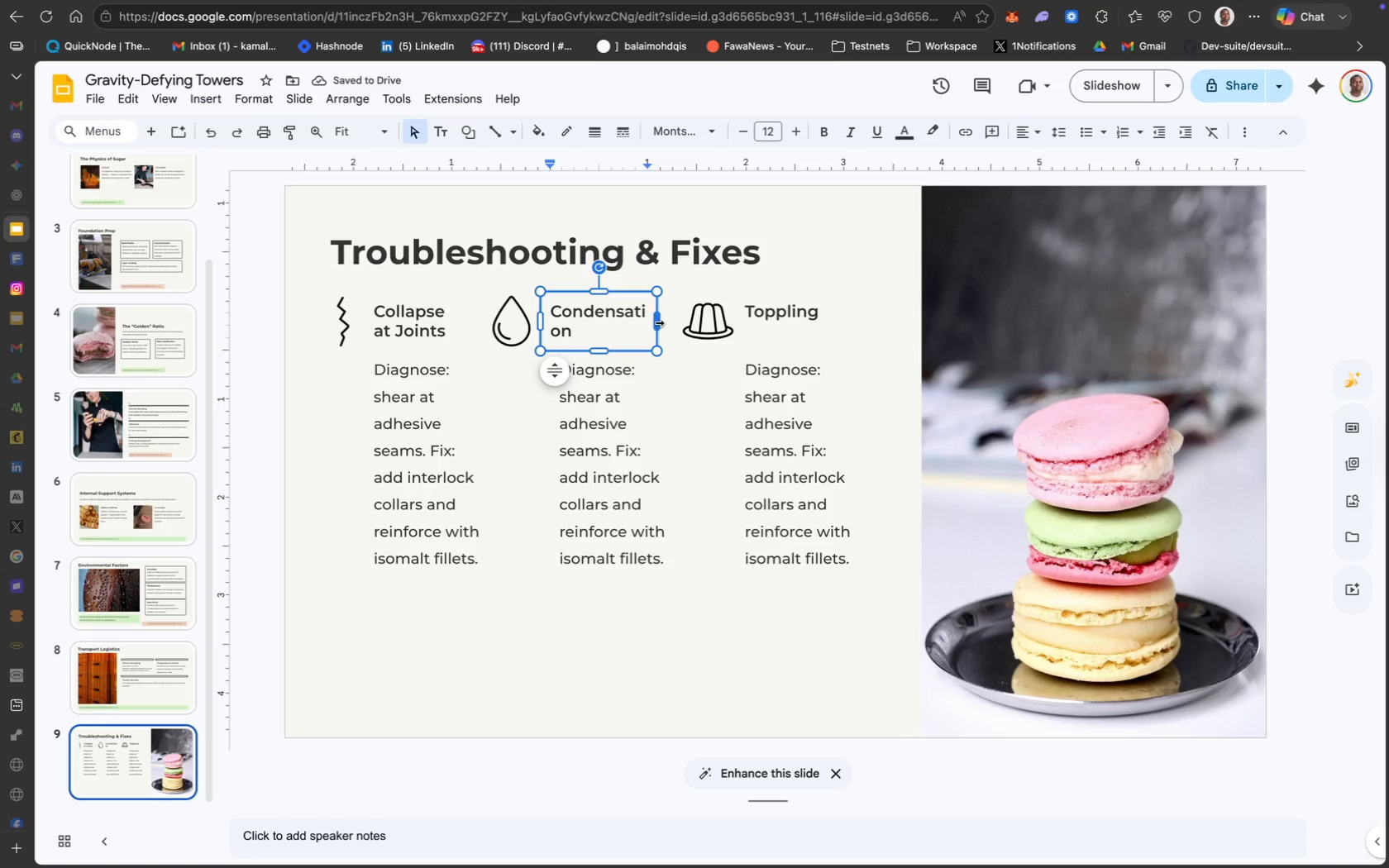 
left_click_drag(start_coordinate=[657, 321], to_coordinate=[666, 320])
 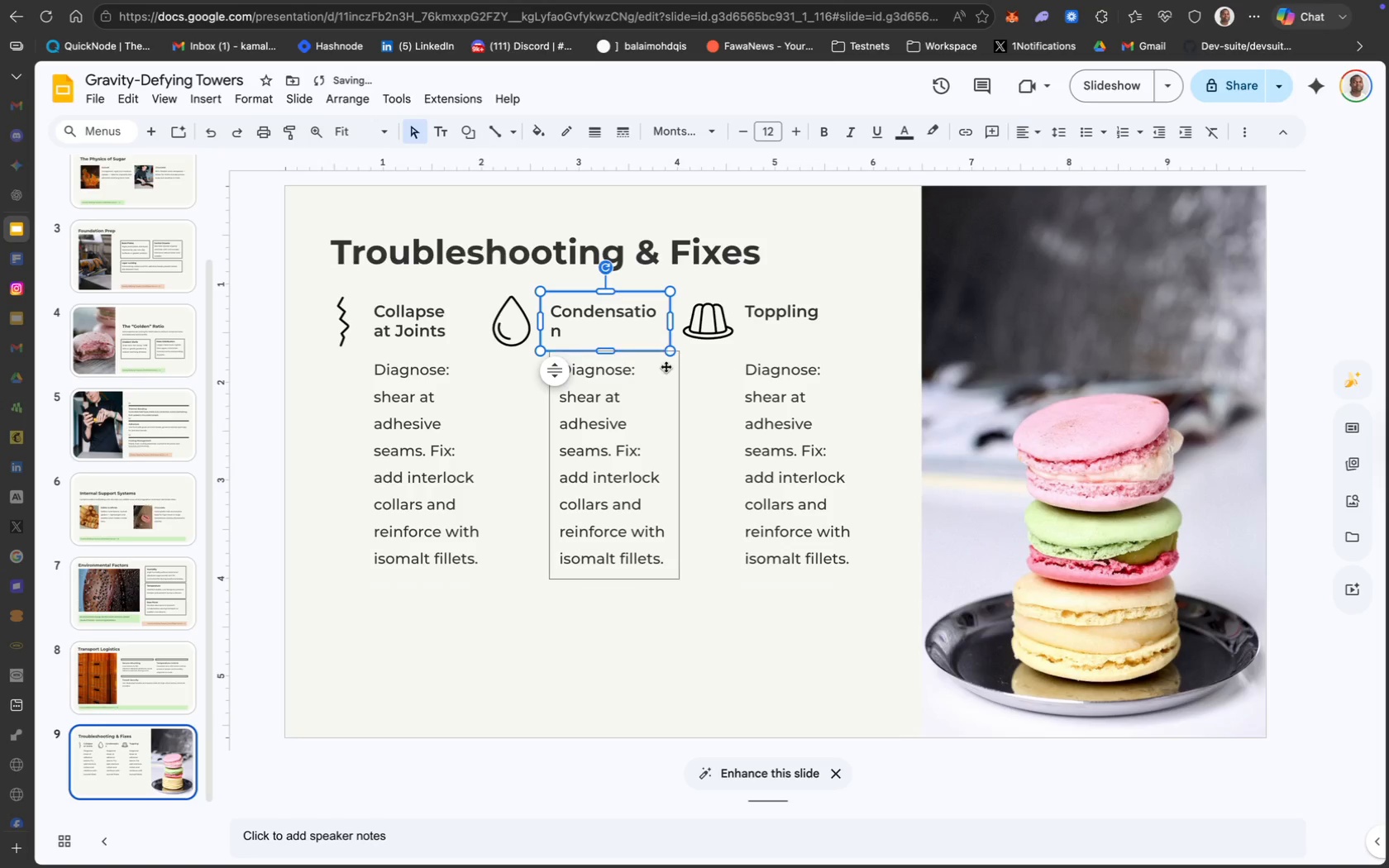 
key(Meta+Z)
 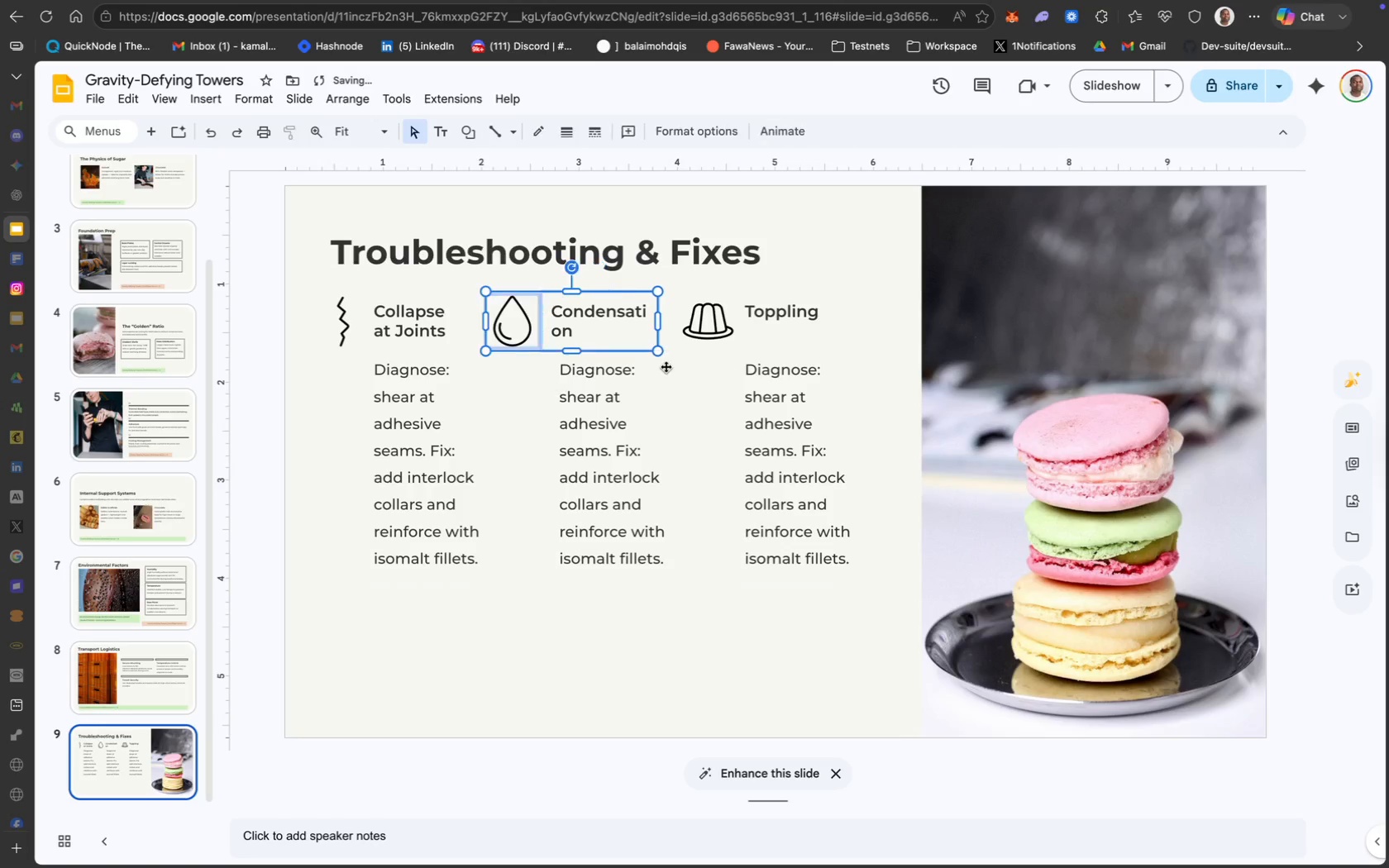 
key(Meta+Z)
 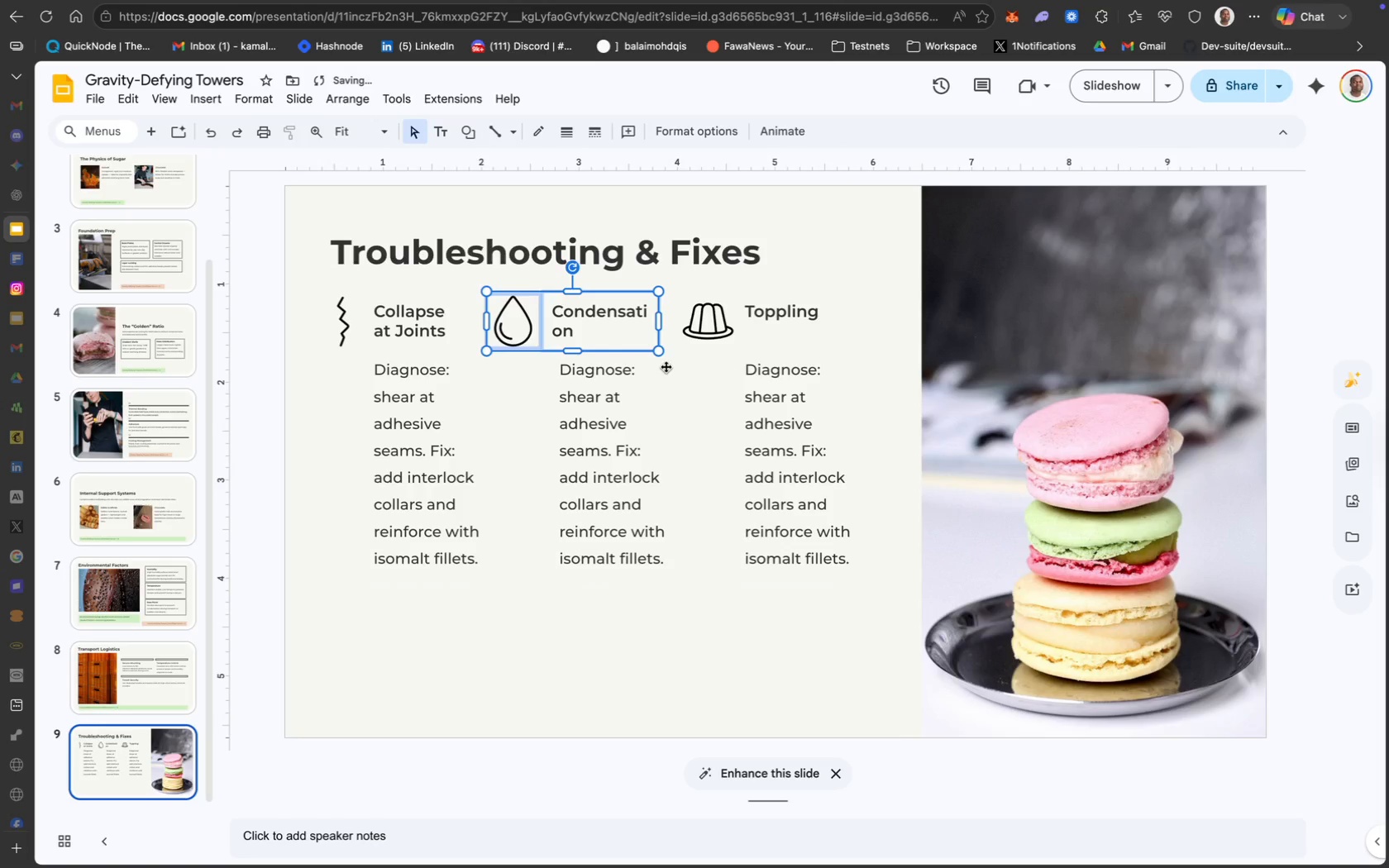 
key(Meta+Z)
 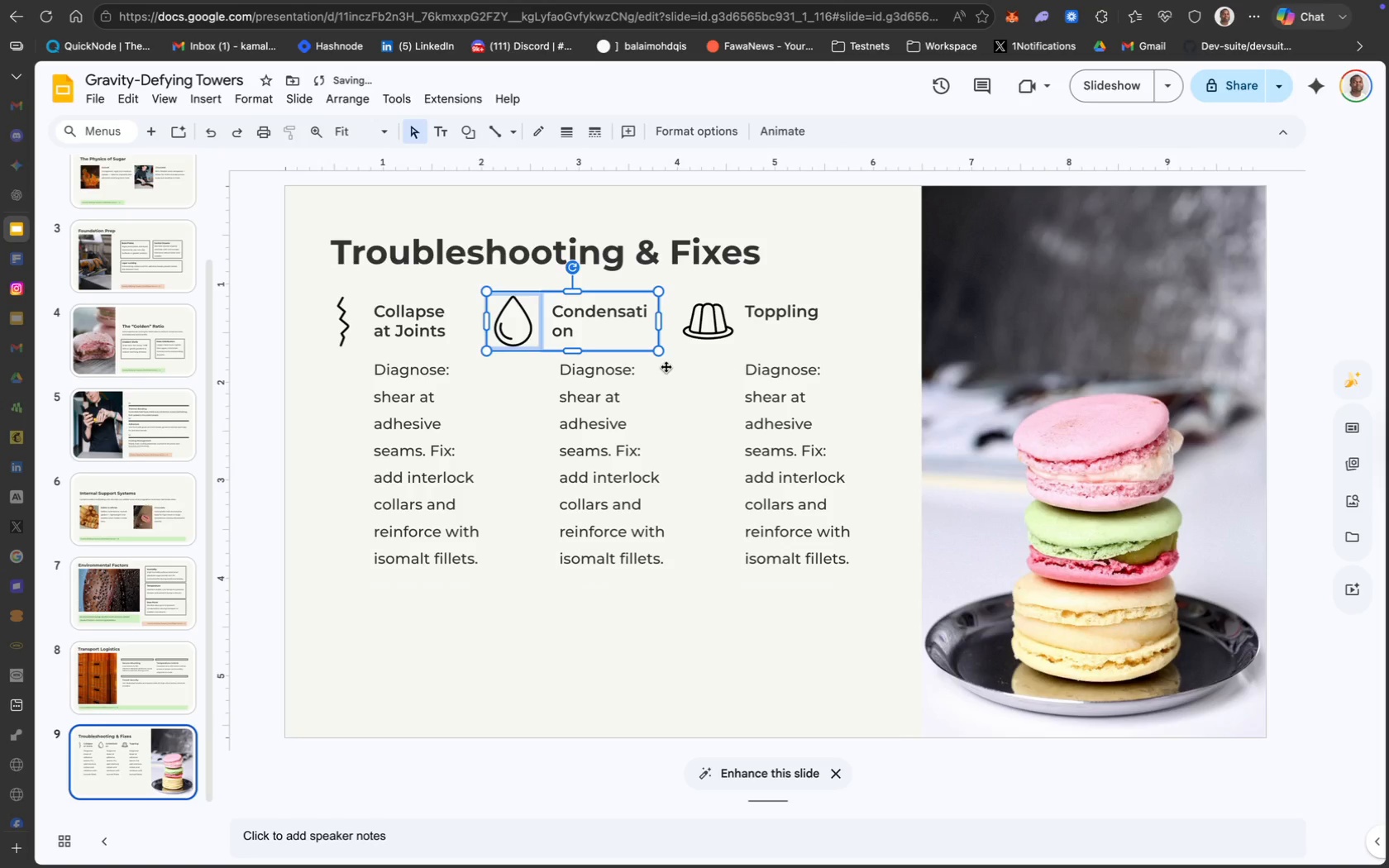 
key(Meta+Z)
 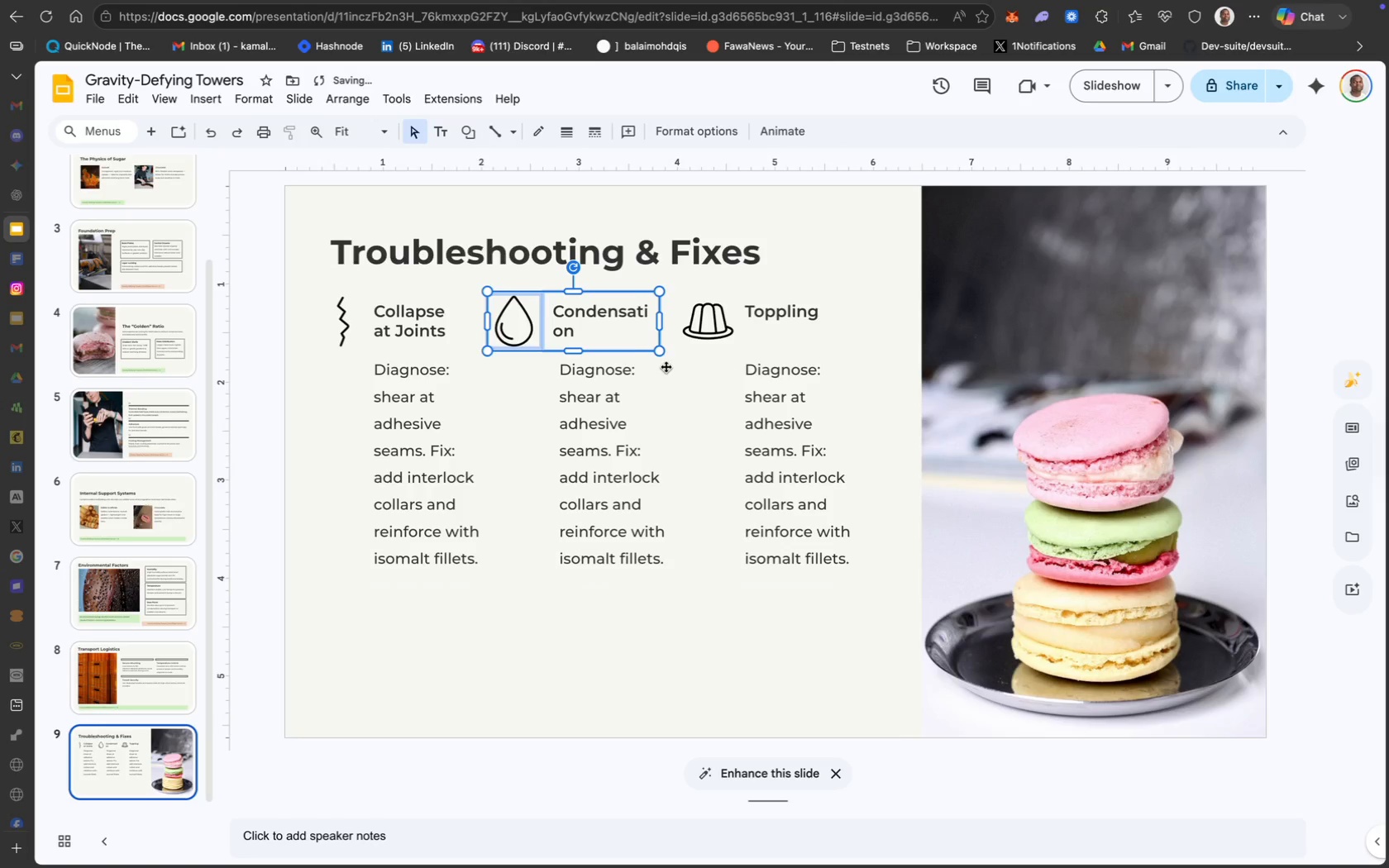 
key(Meta+Z)
 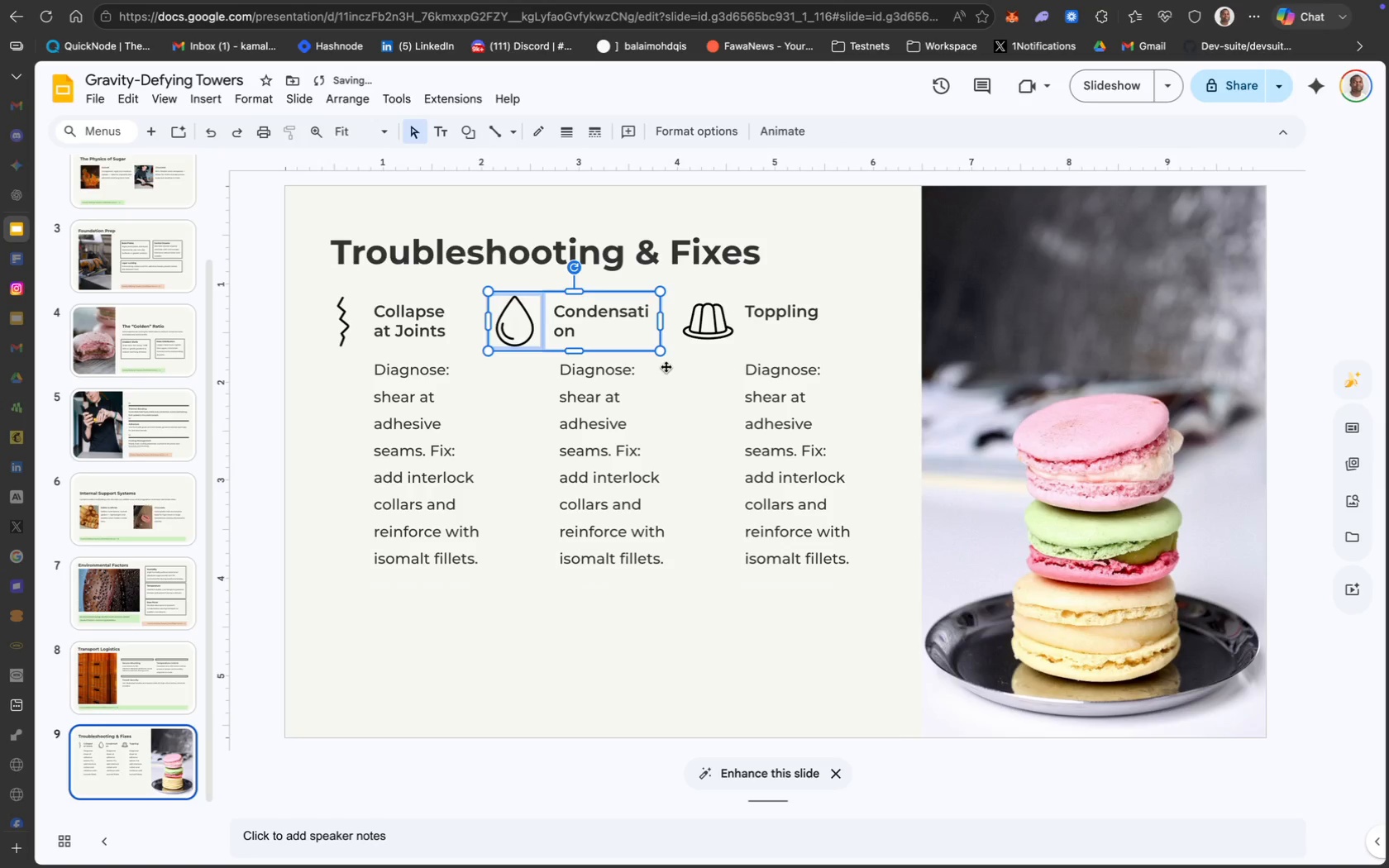 
key(Meta+Z)
 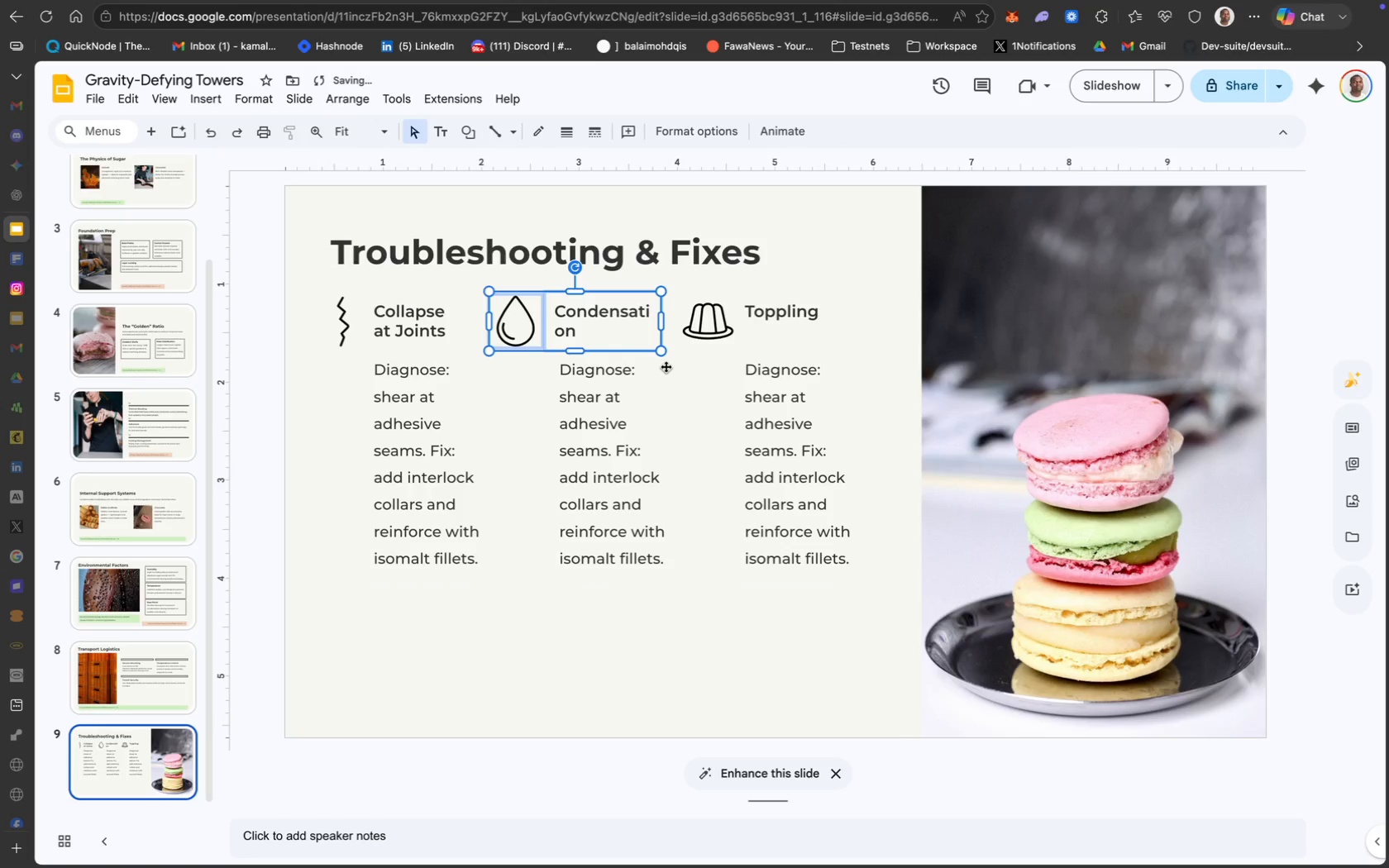 
key(Meta+Z)
 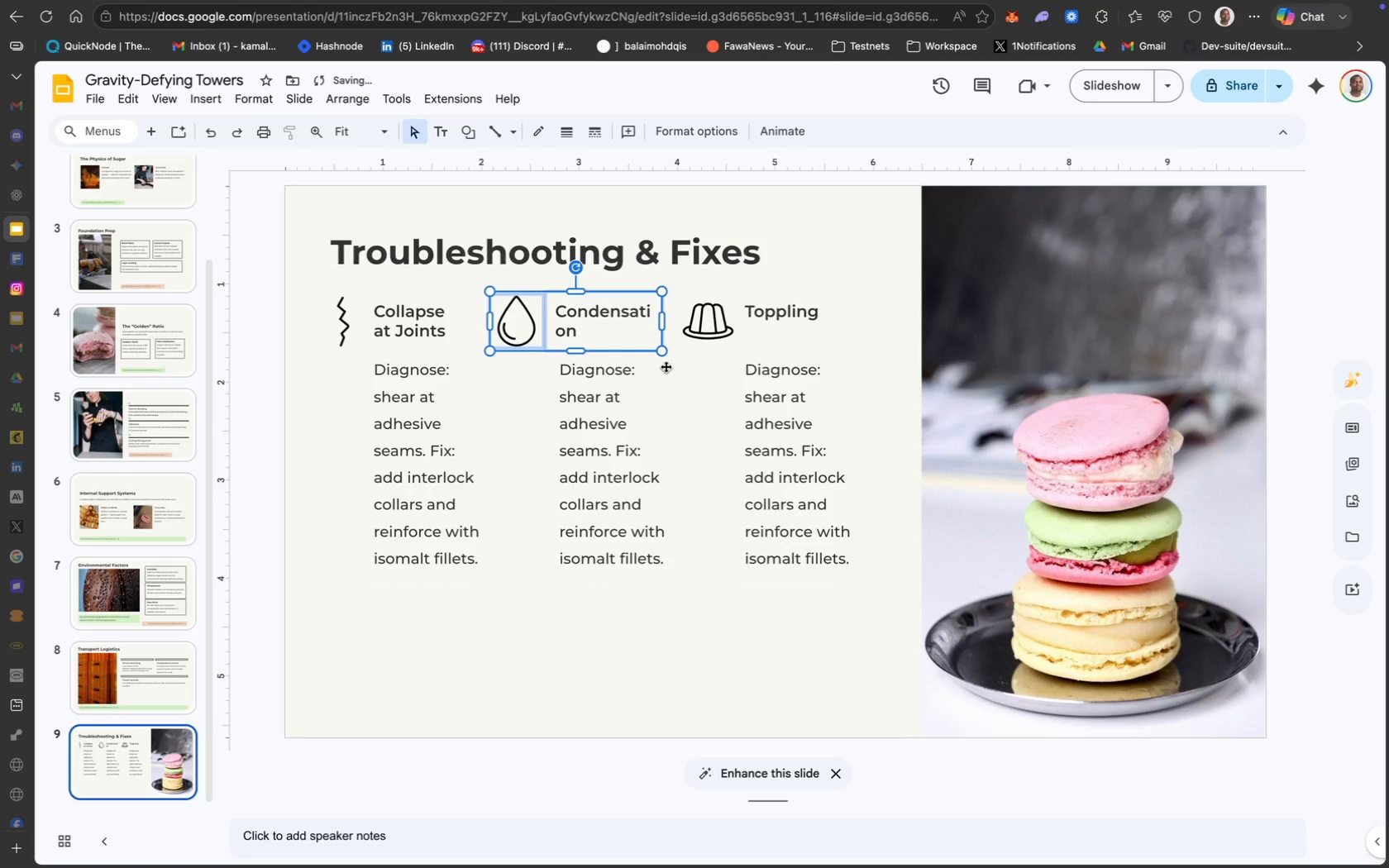 
key(Meta+Z)
 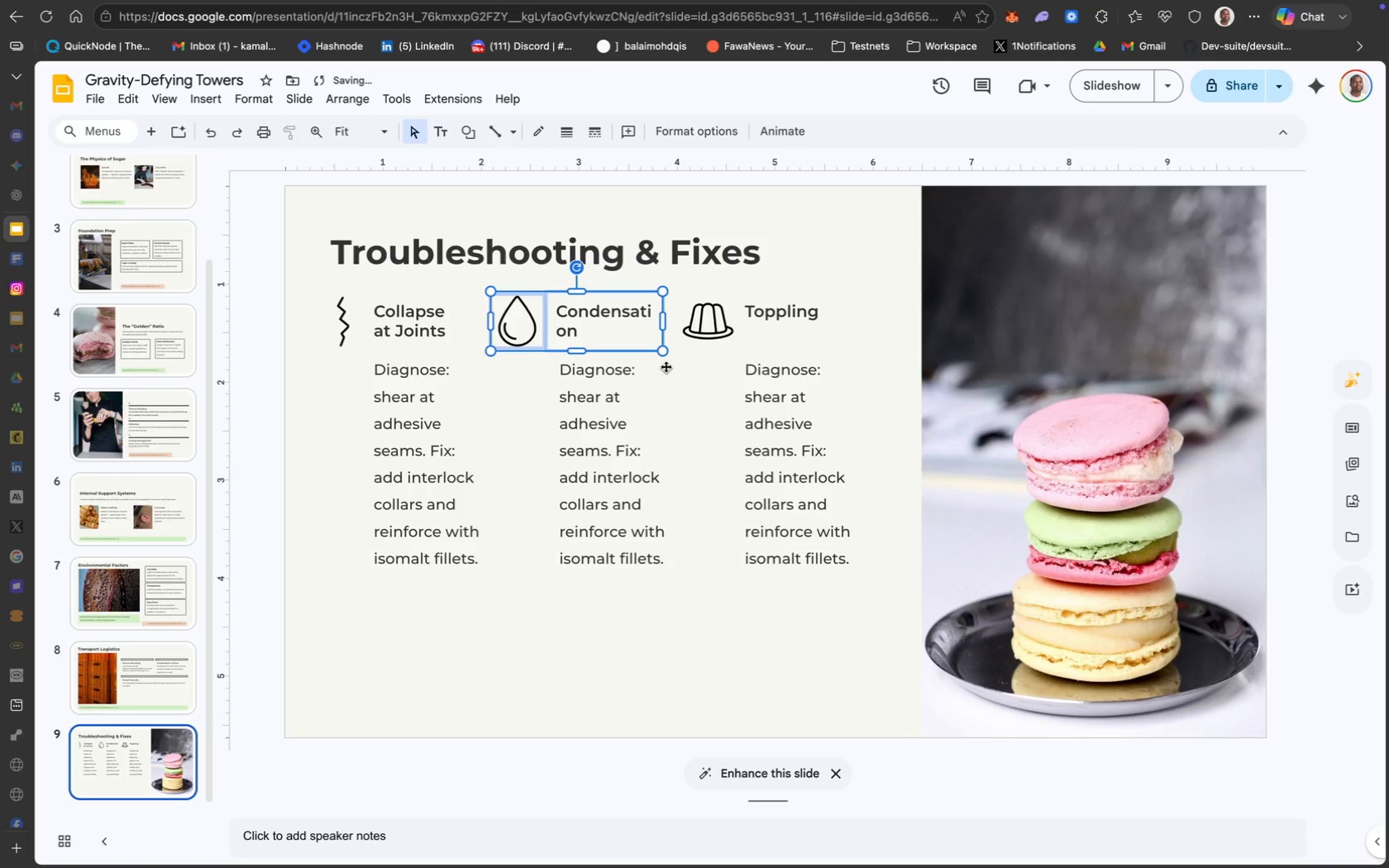 
key(Meta+Z)
 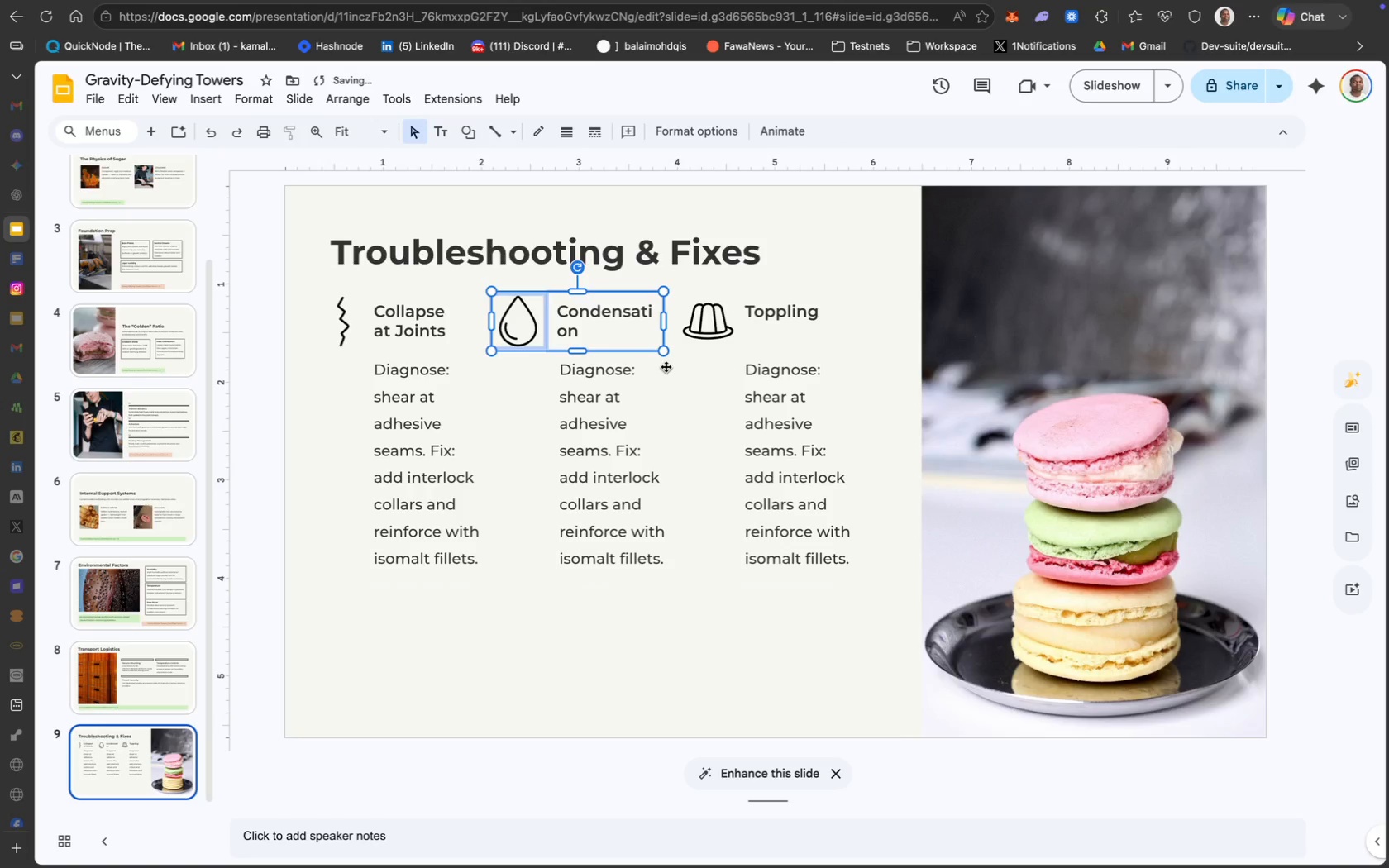 
key(Meta+Z)
 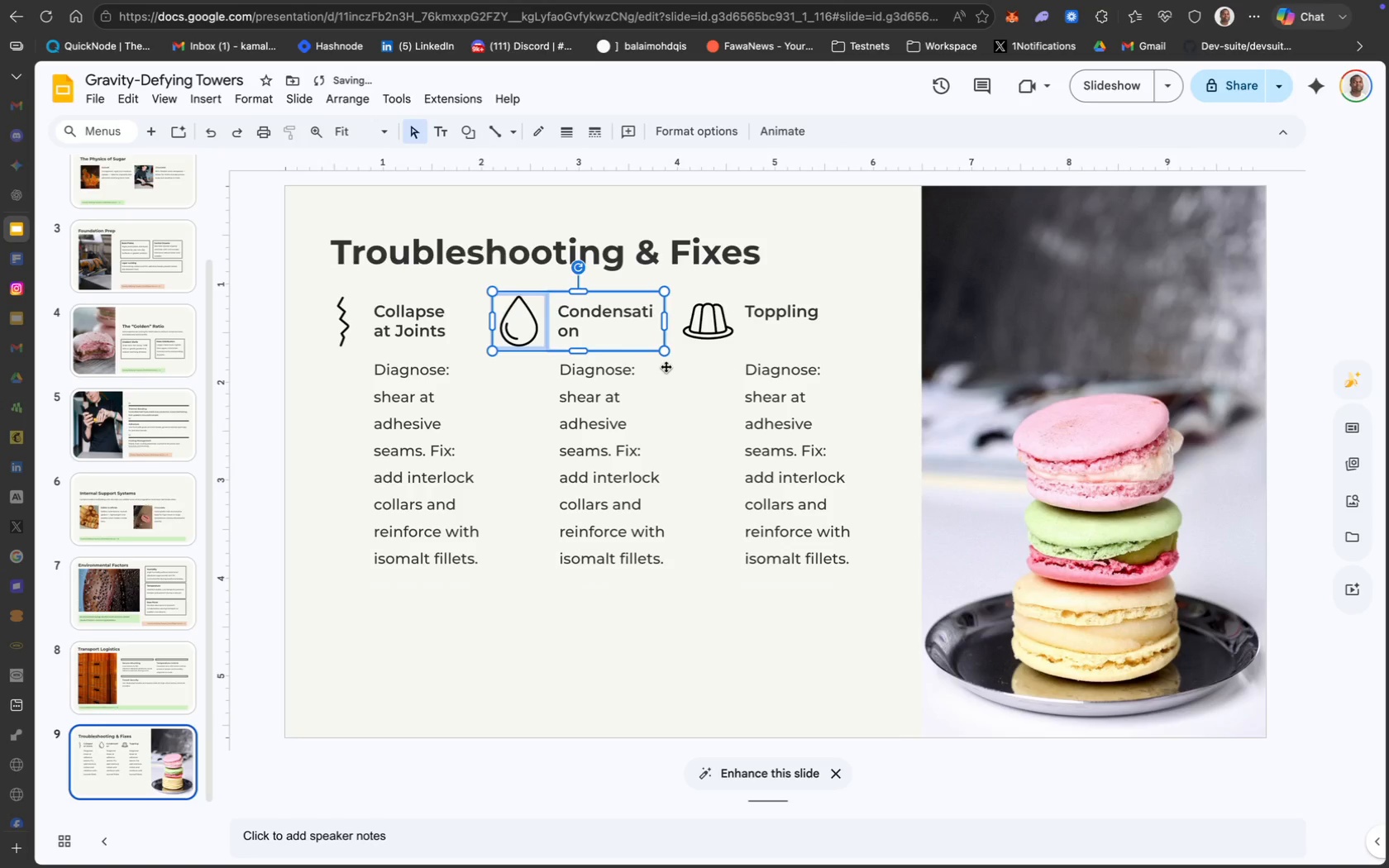 
key(Meta+Z)
 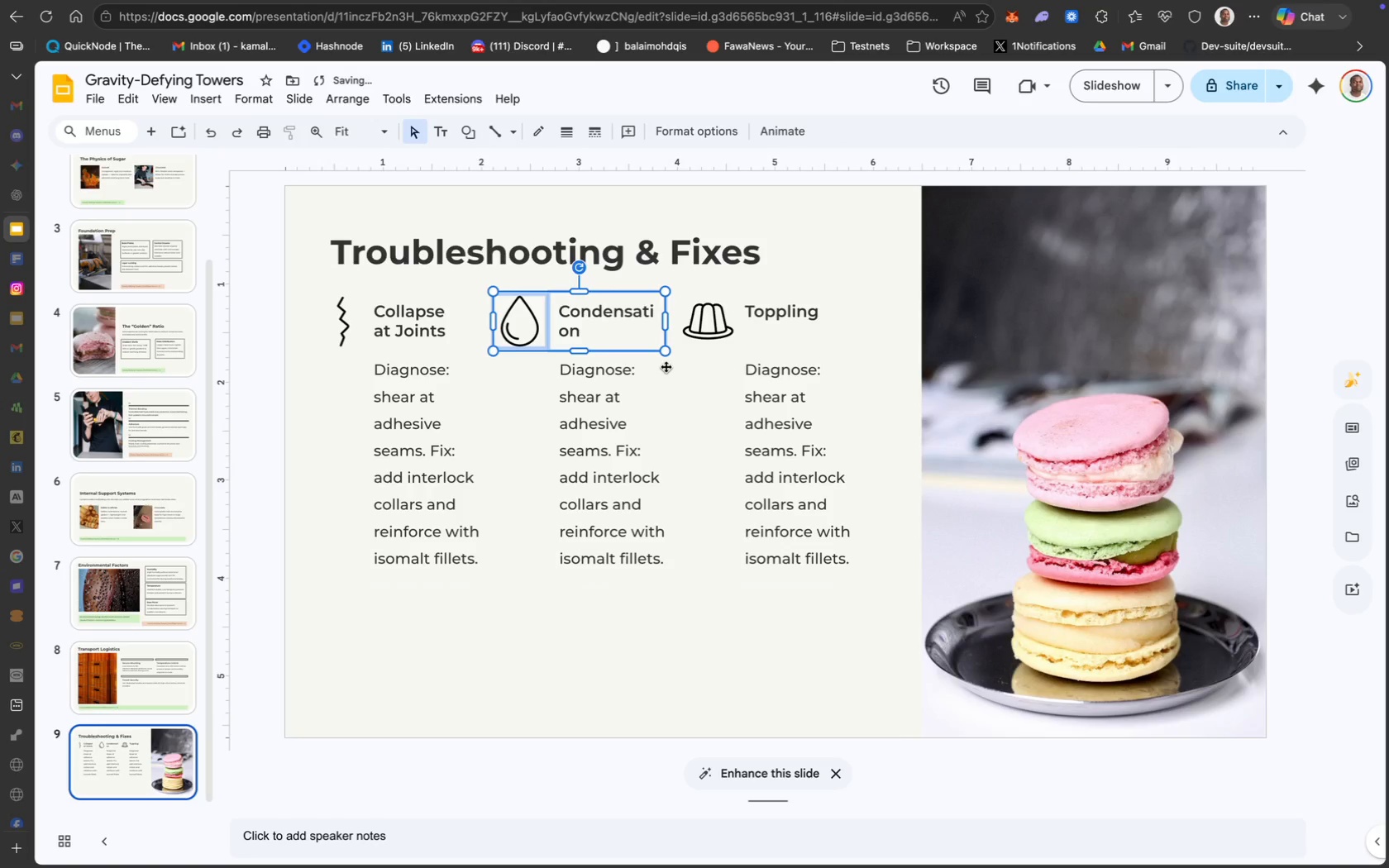 
key(Meta+CommandLeft)
 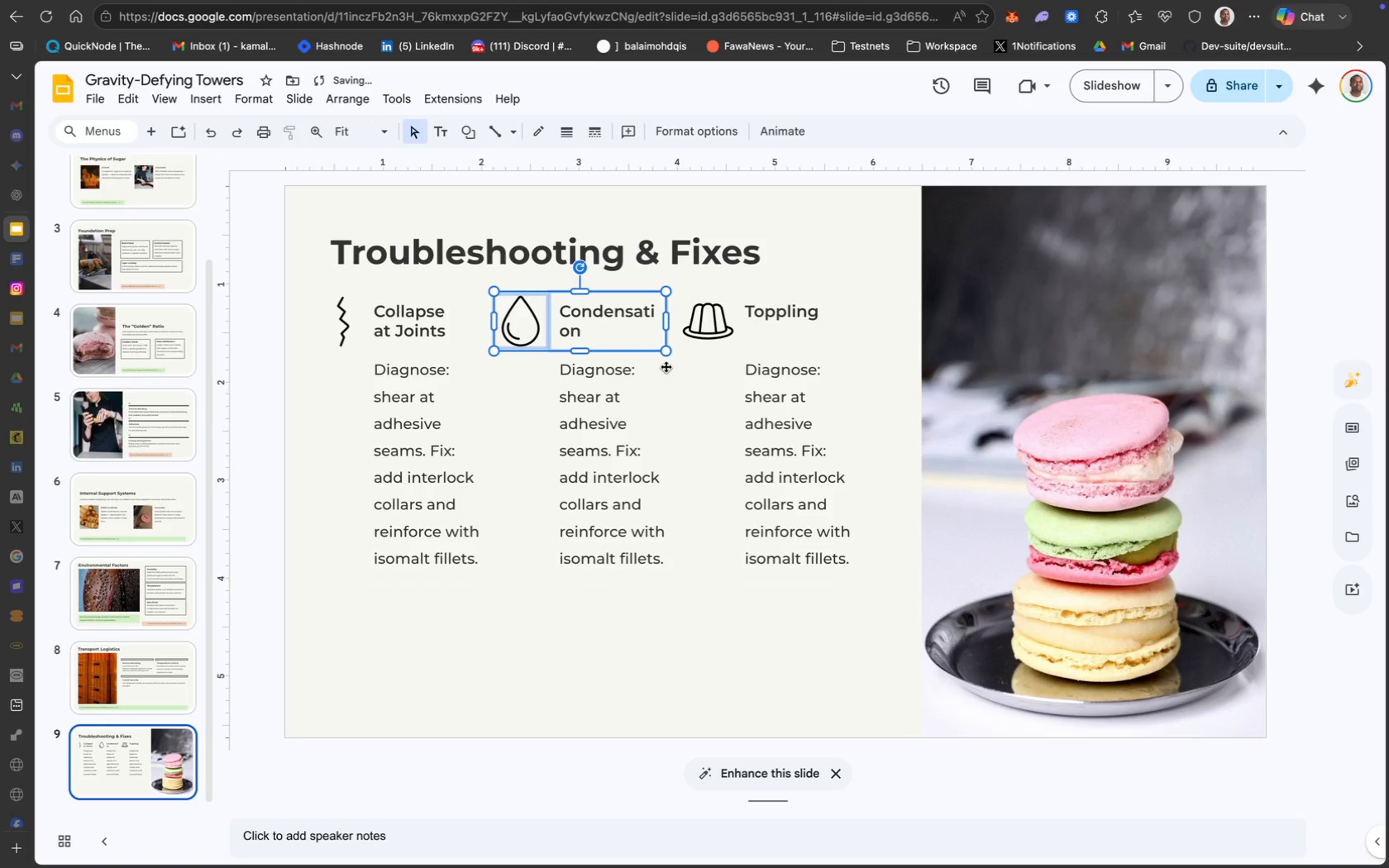 
key(Meta+Z)
 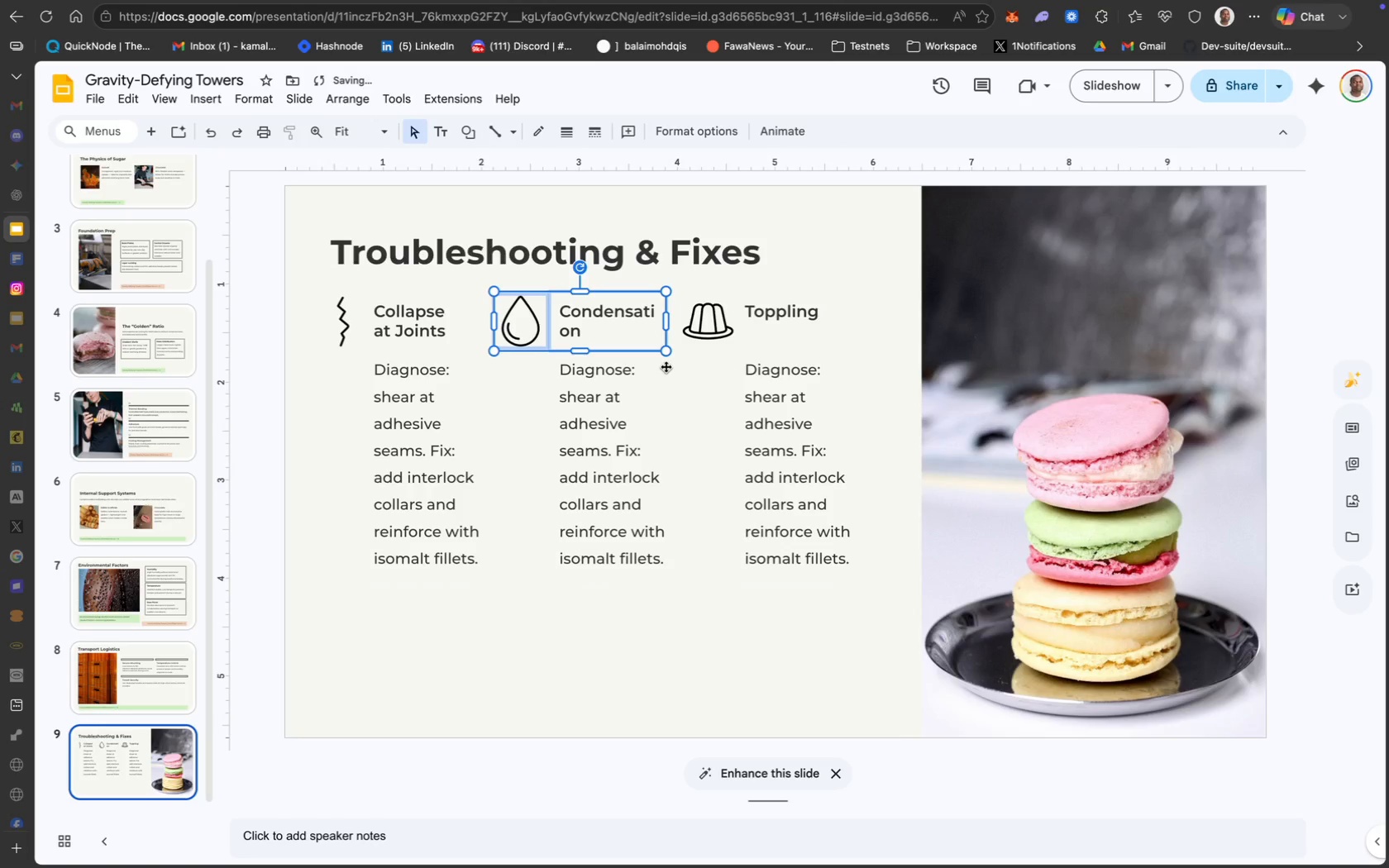 
key(Meta+Z)
 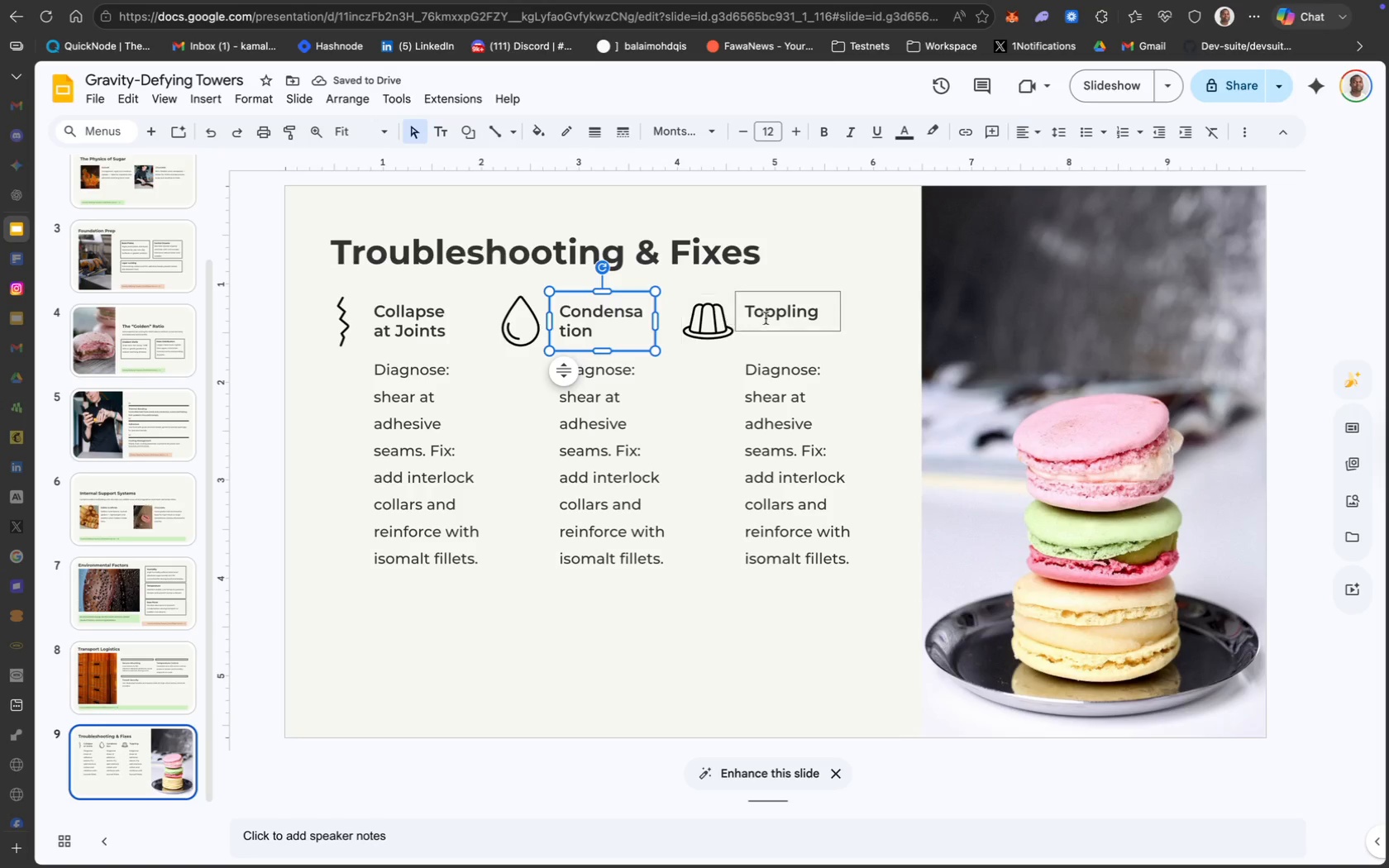 
left_click([765, 315])
 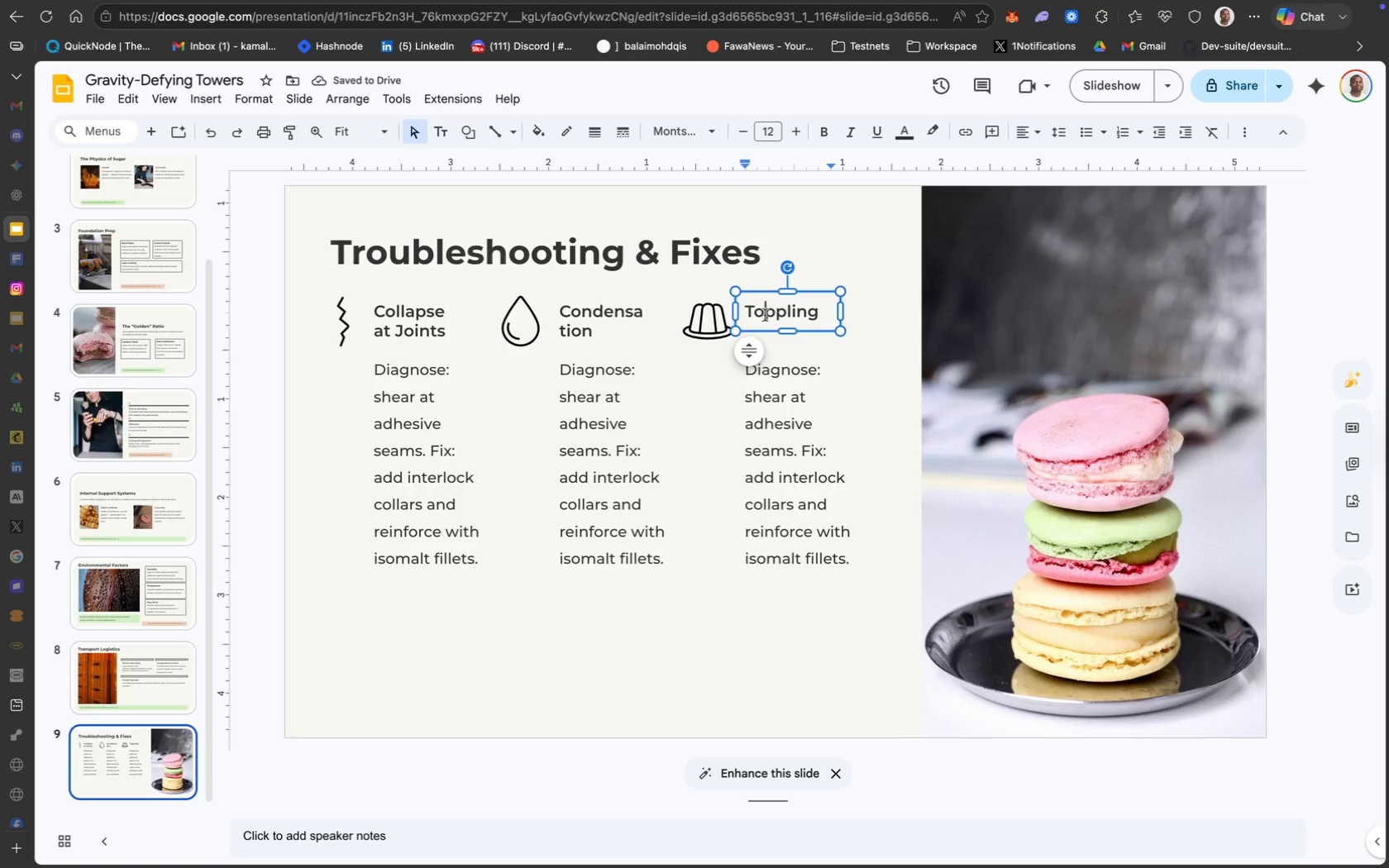 
hold_key(key=CommandLeft, duration=0.52)
 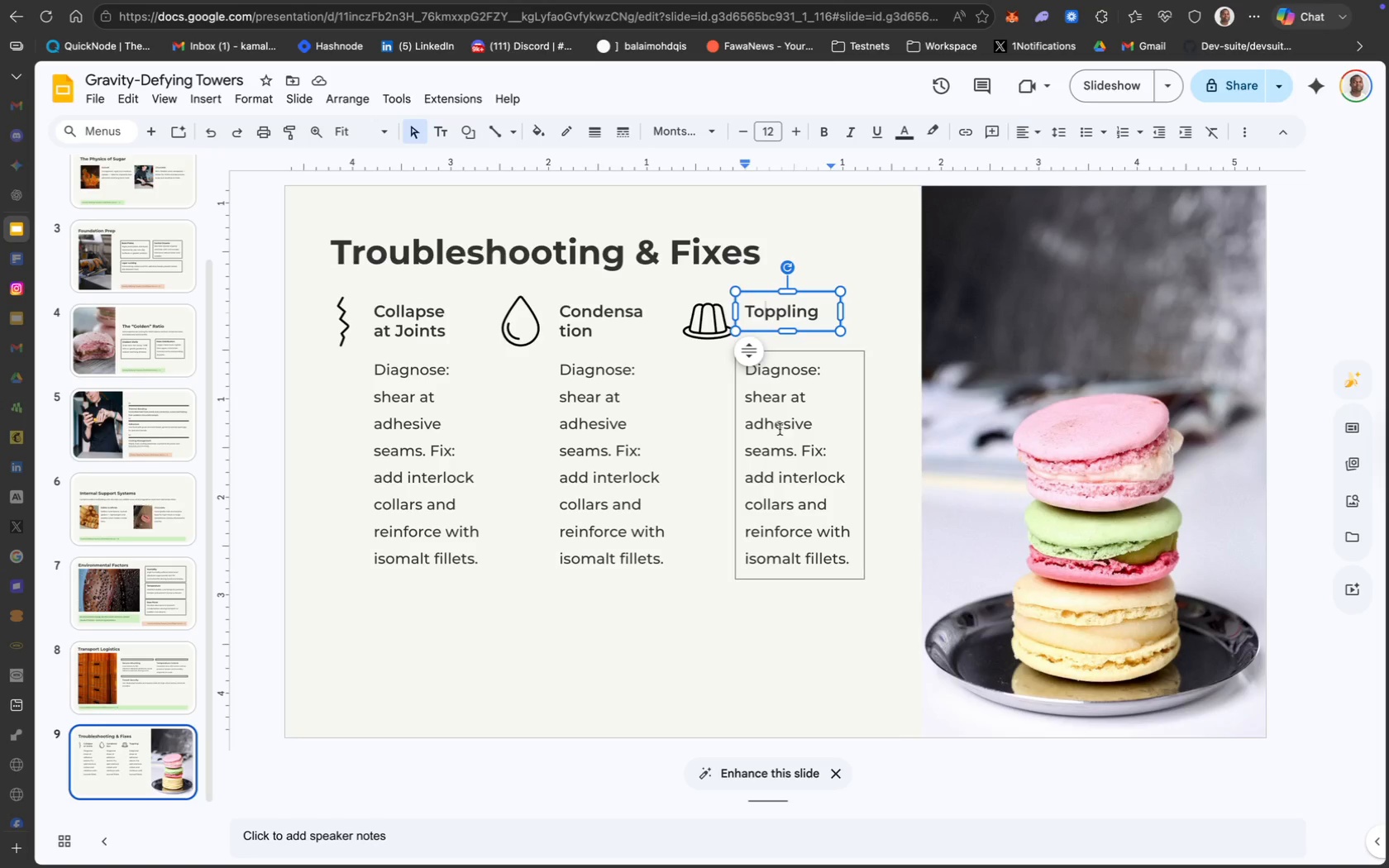 
left_click([593, 389])
 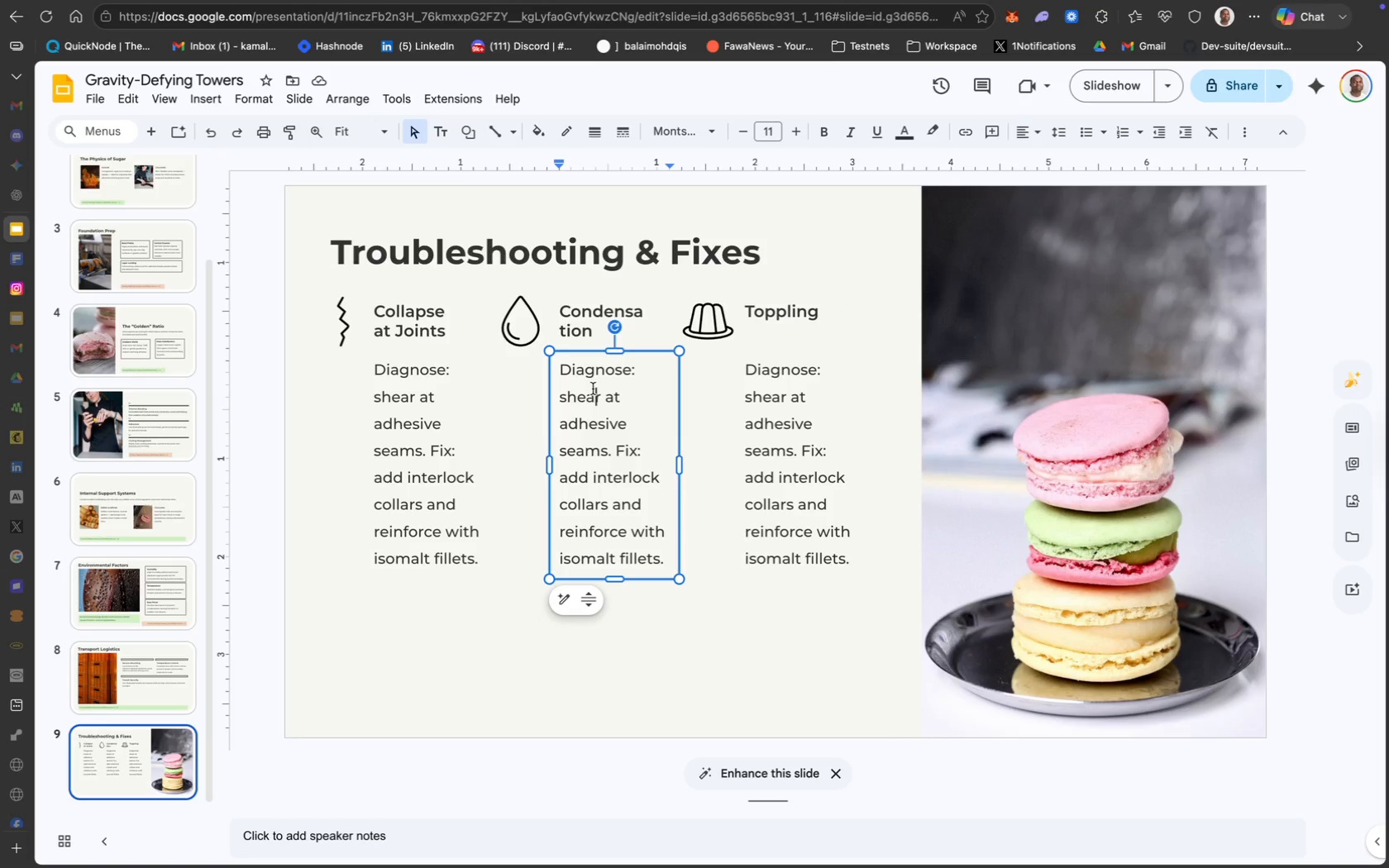 
key(Meta+A)
 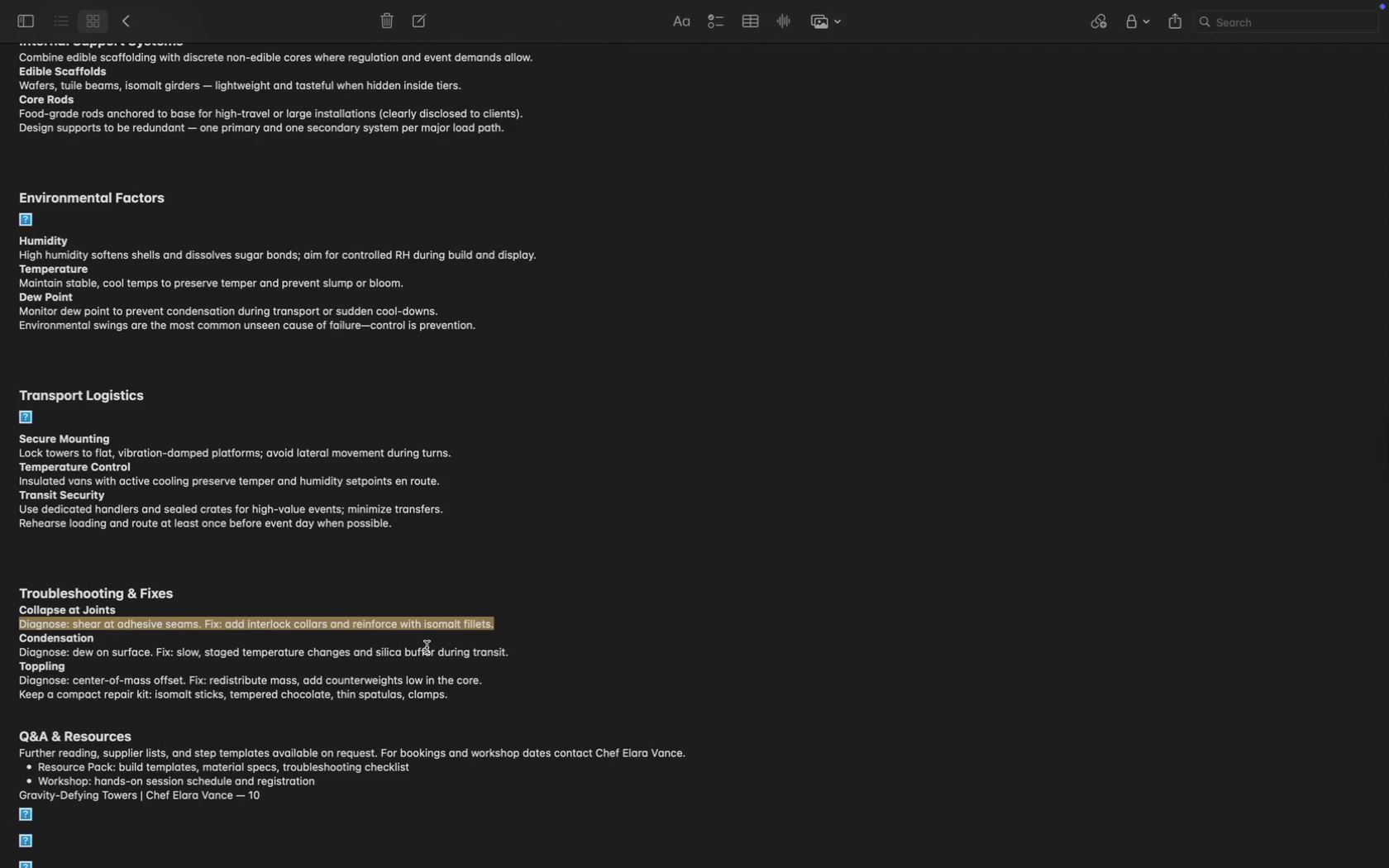 
left_click_drag(start_coordinate=[517, 651], to_coordinate=[0, 651])
 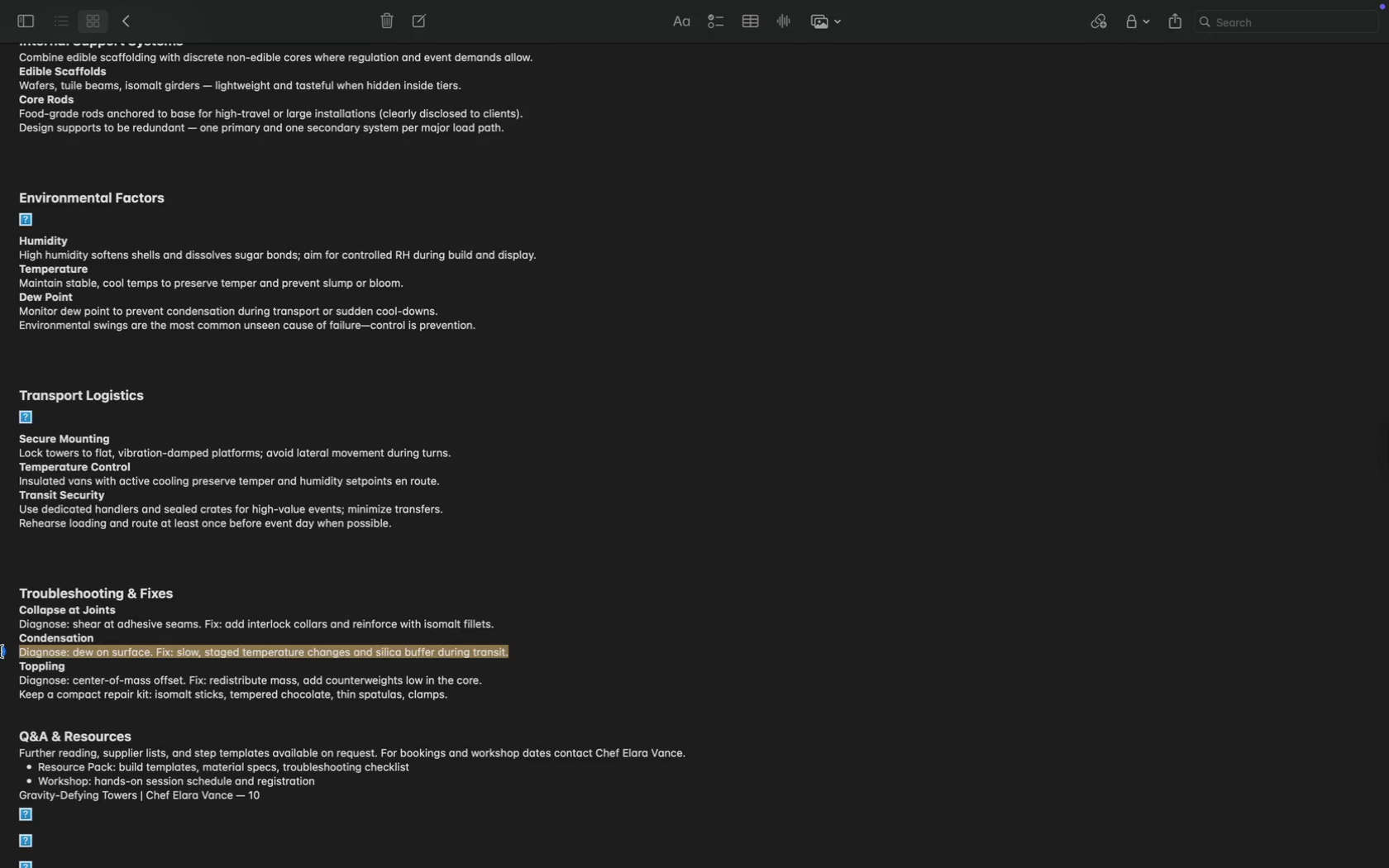 
key(Meta+CommandLeft)
 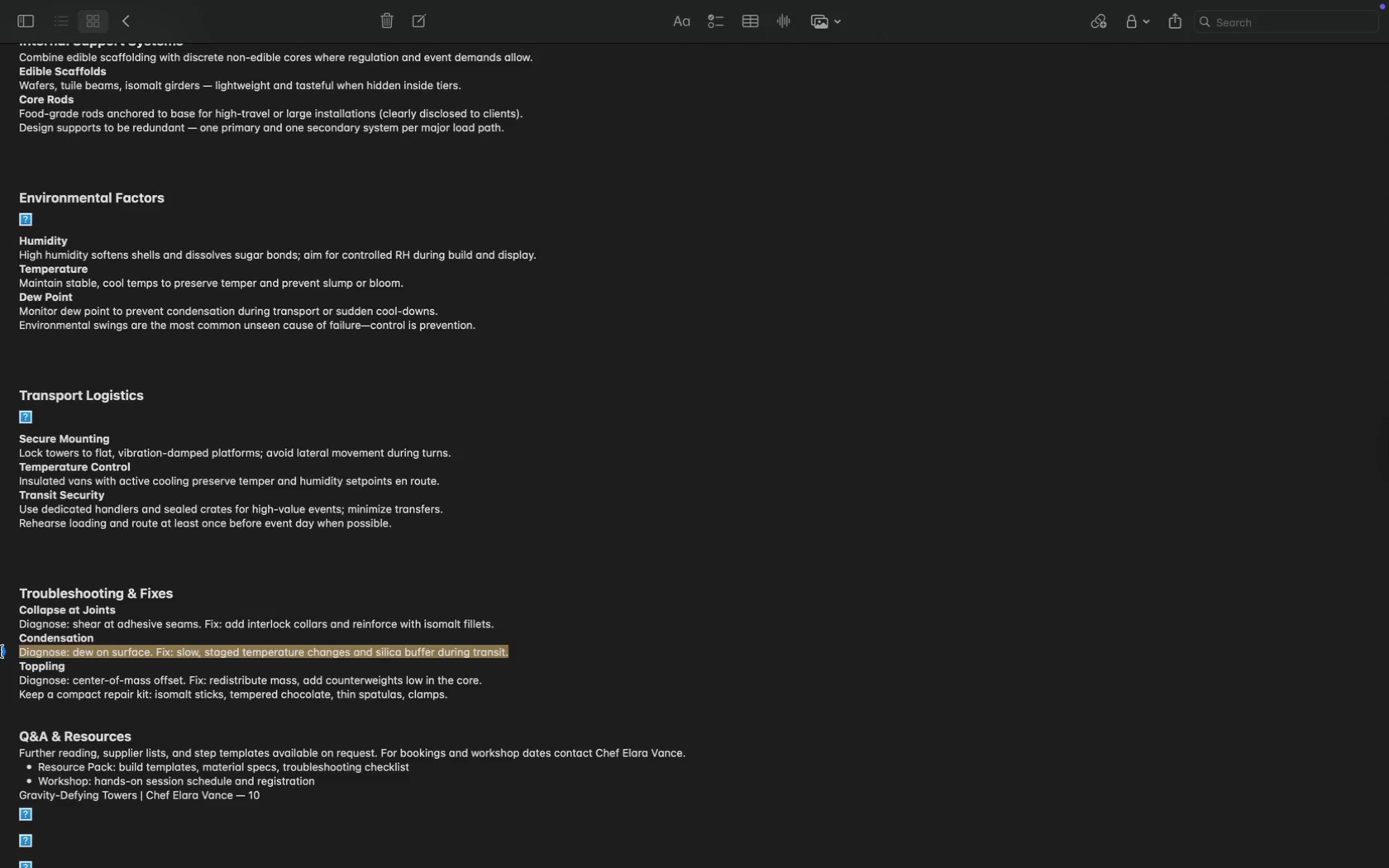 
key(Meta+C)
 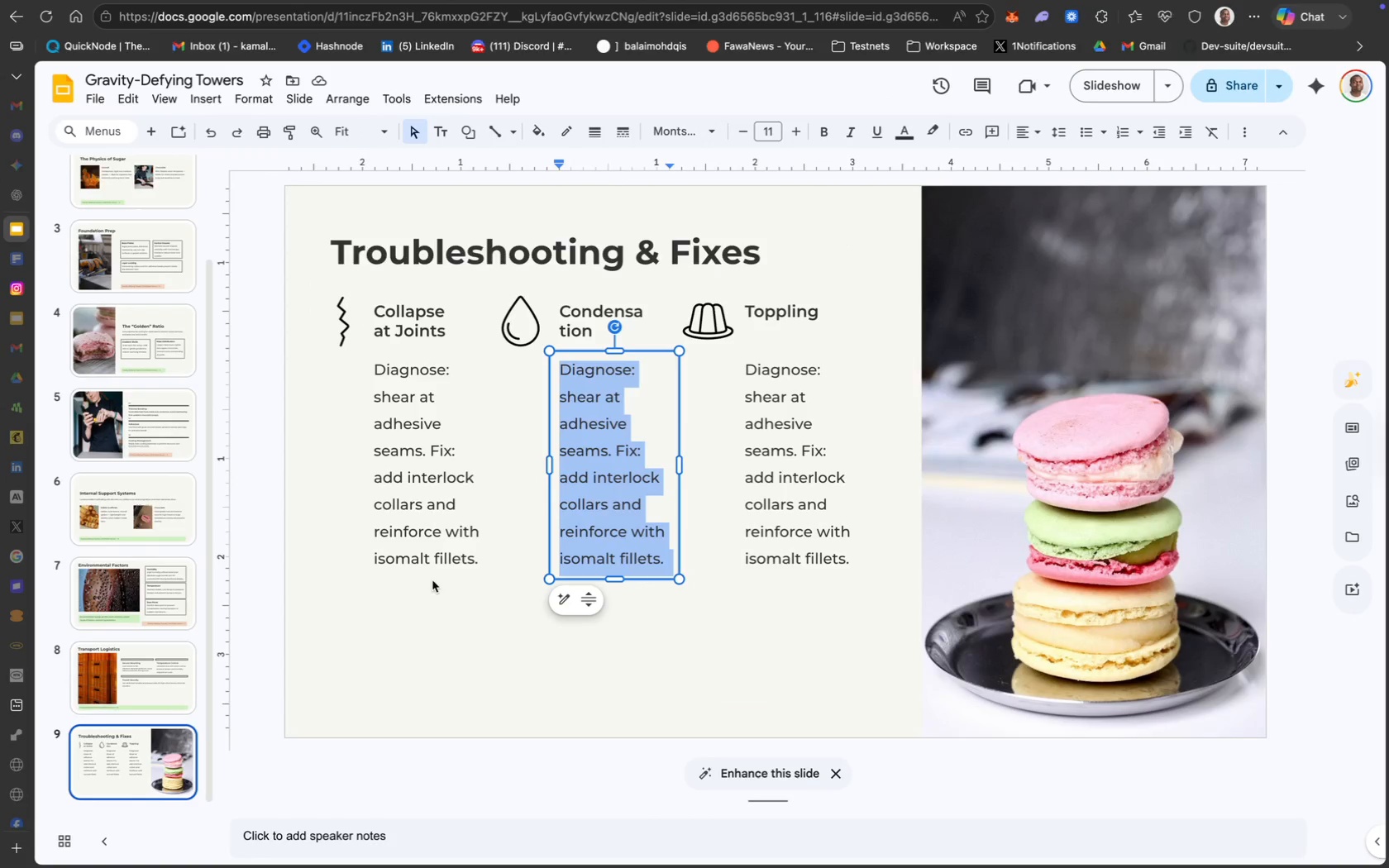 
key(Meta+V)
 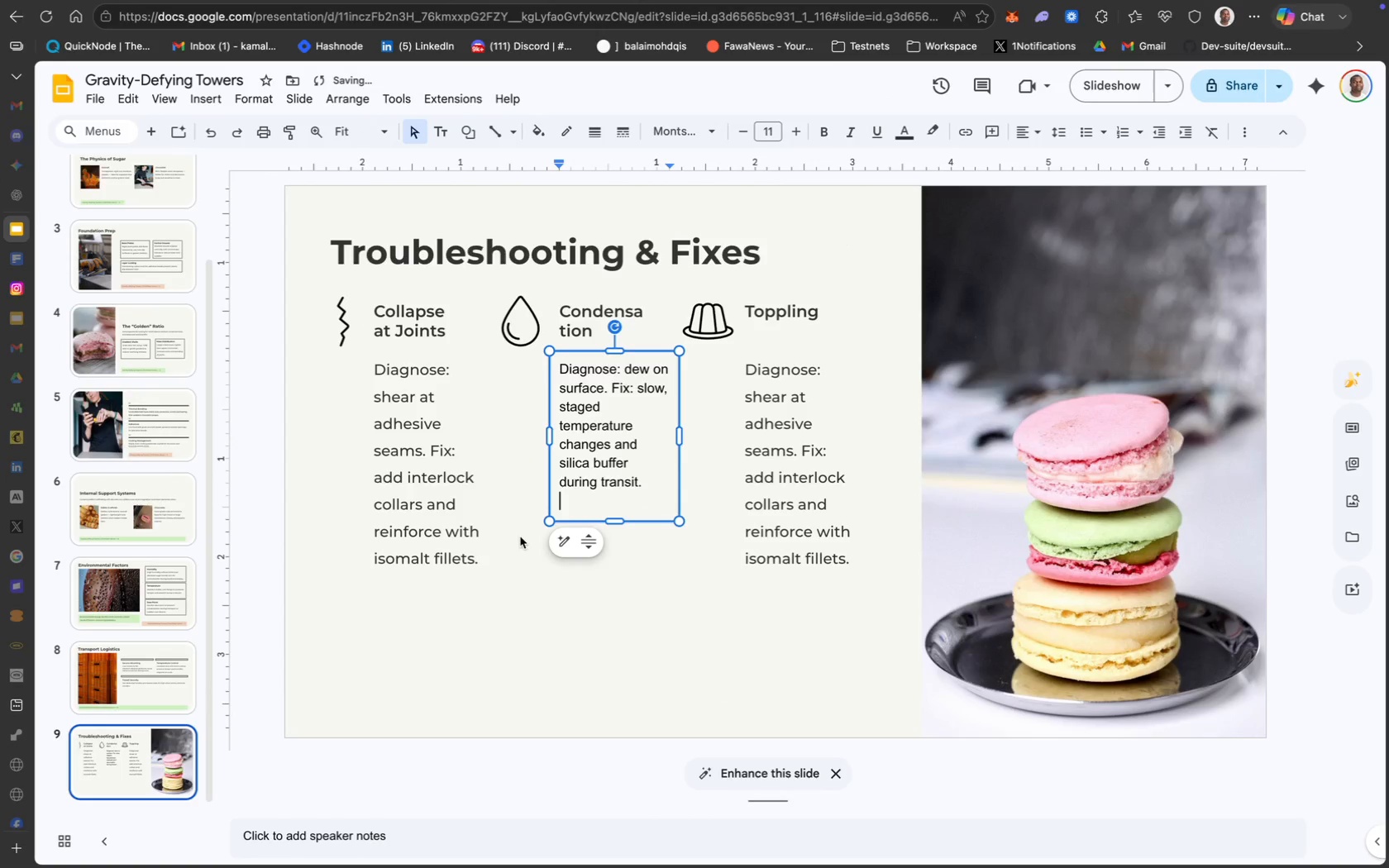 
key(Backspace)
 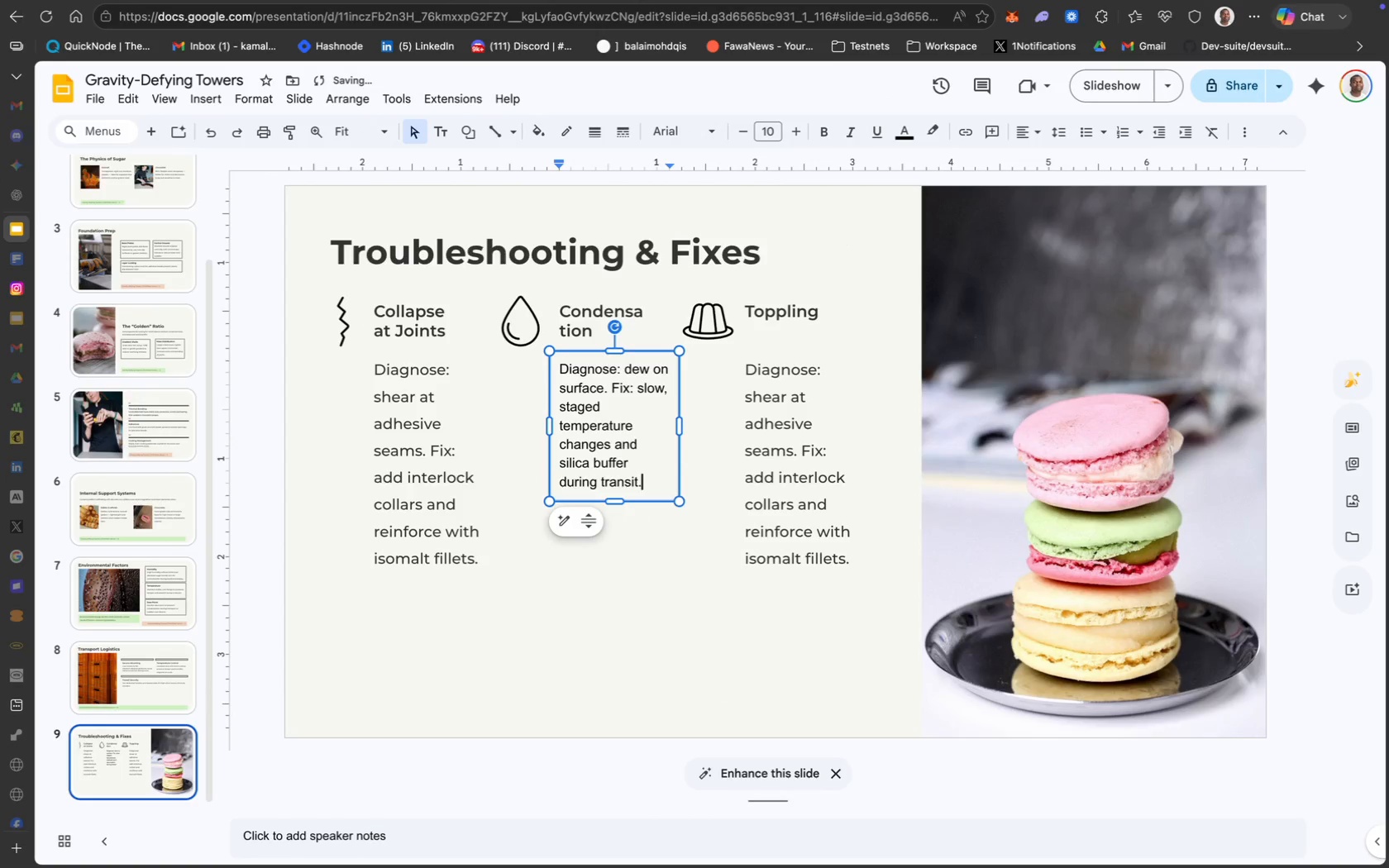 
key(Meta+A)
 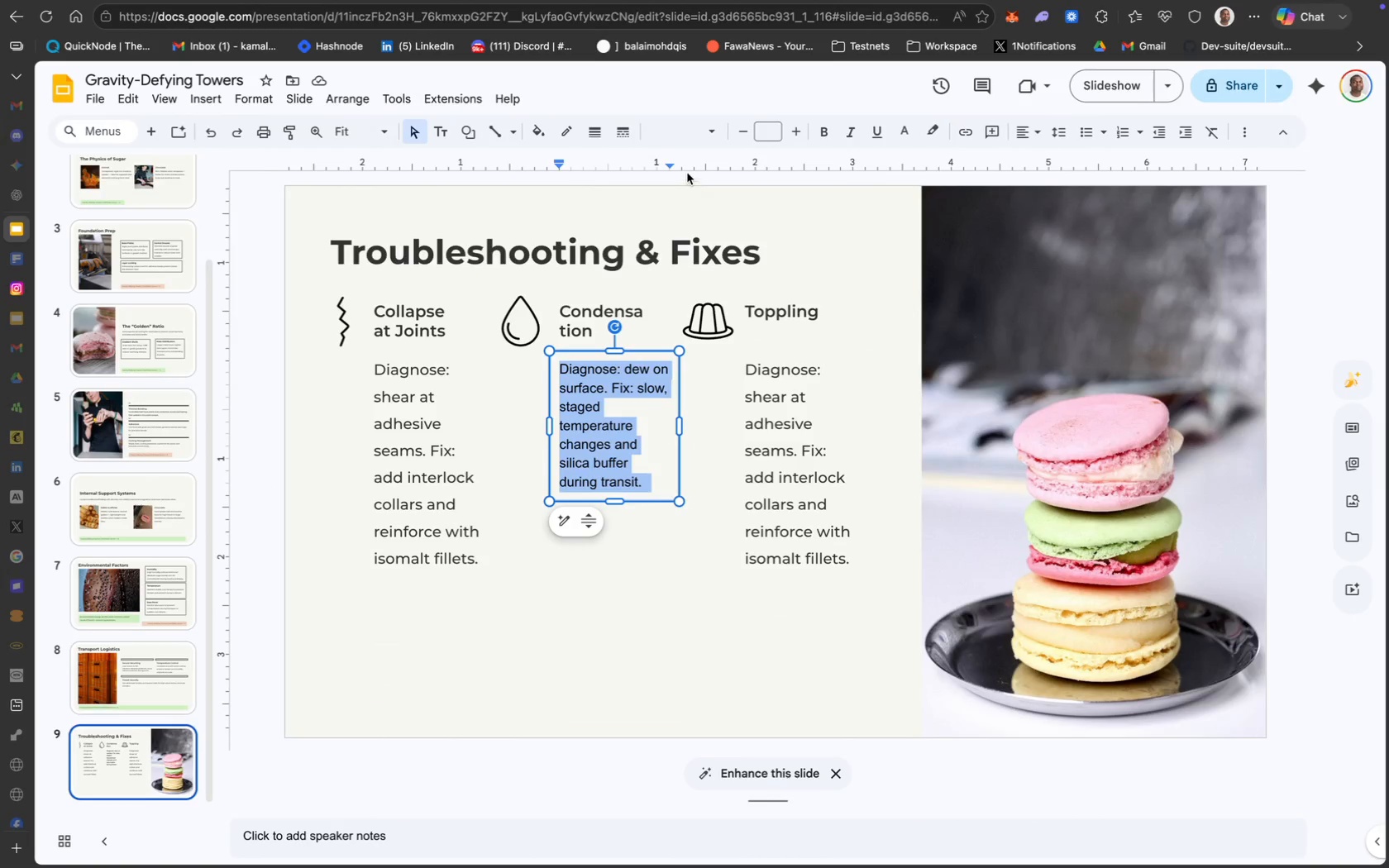 
wait(12.5)
 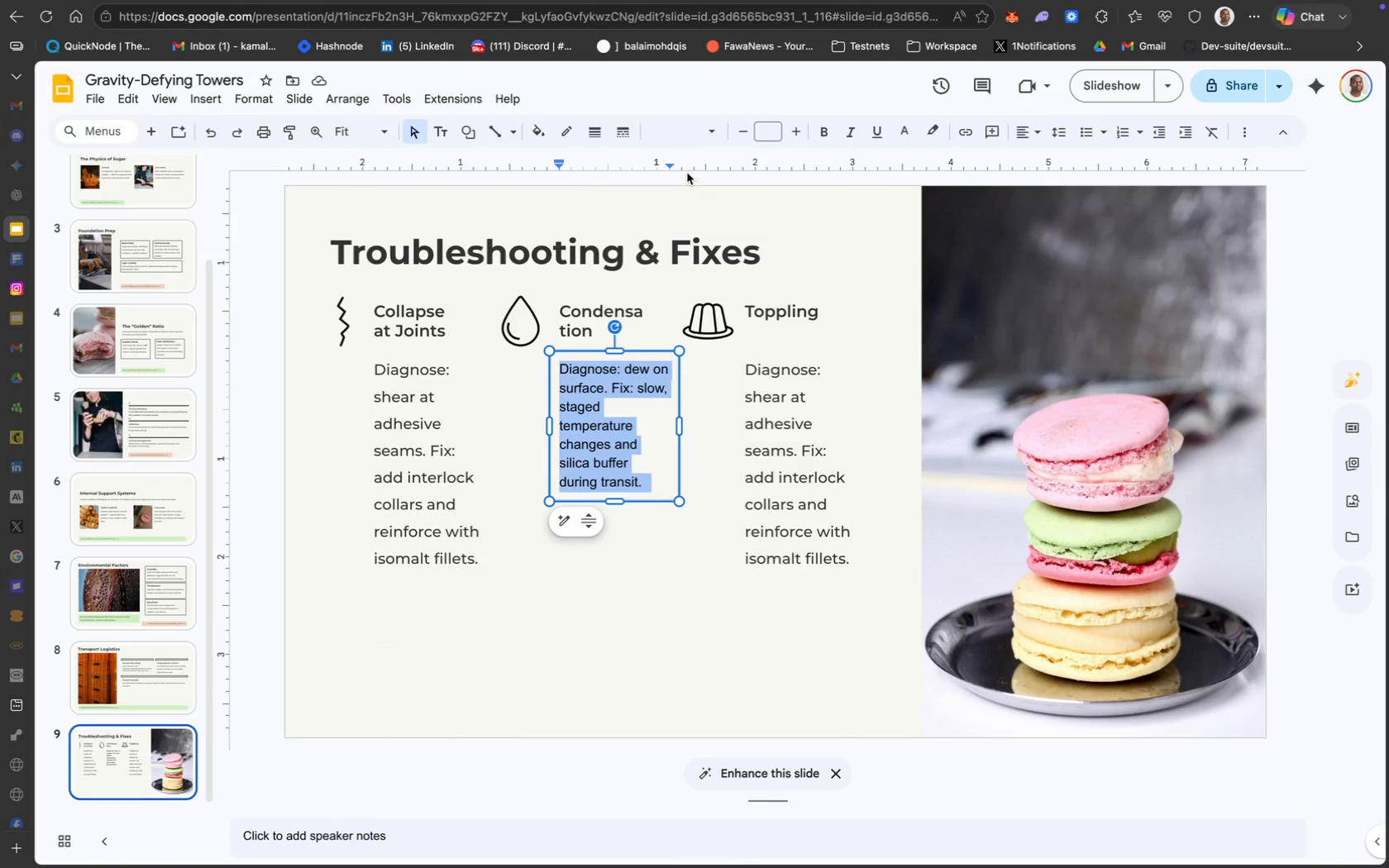 
type(11)
 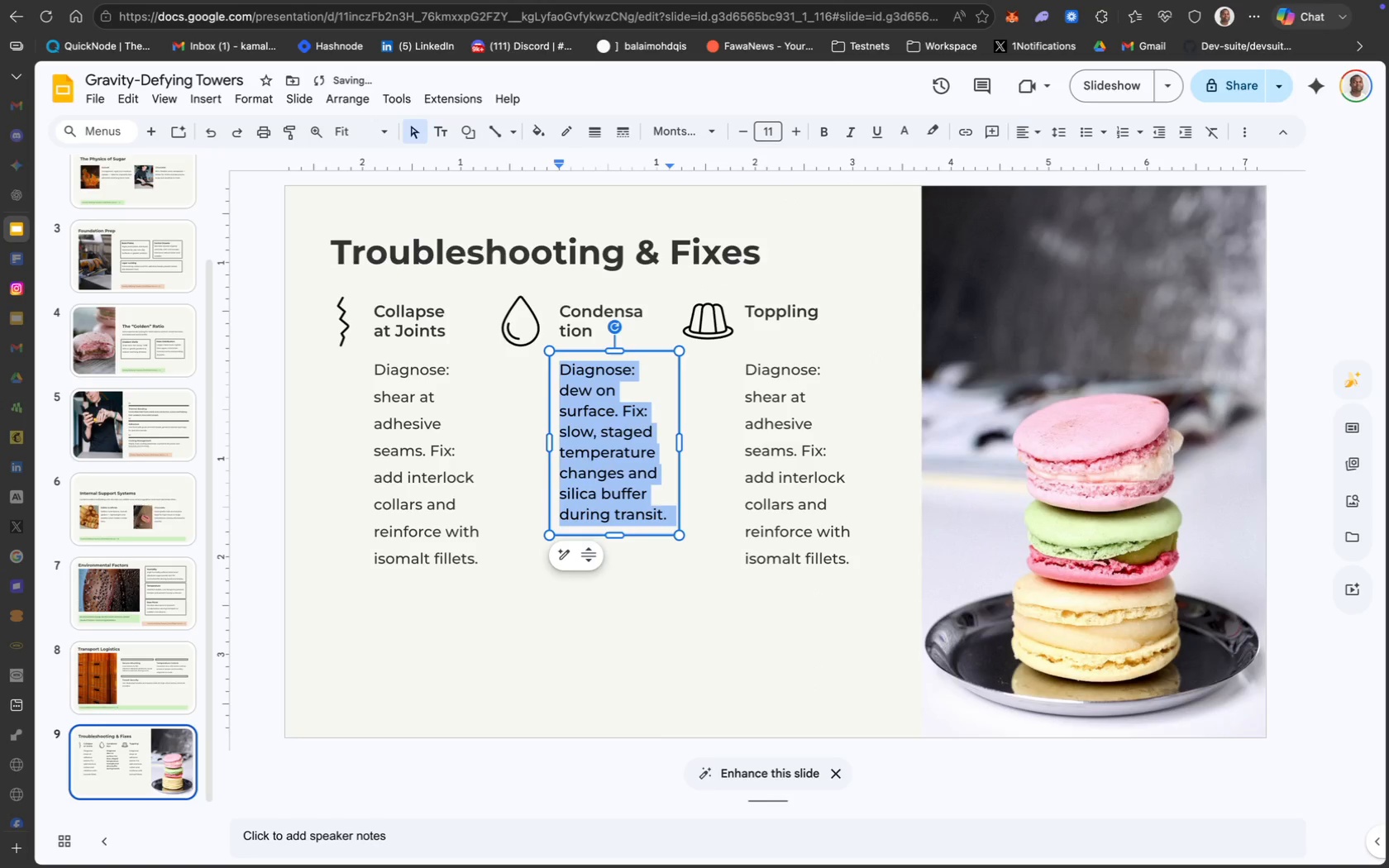 
key(Enter)
 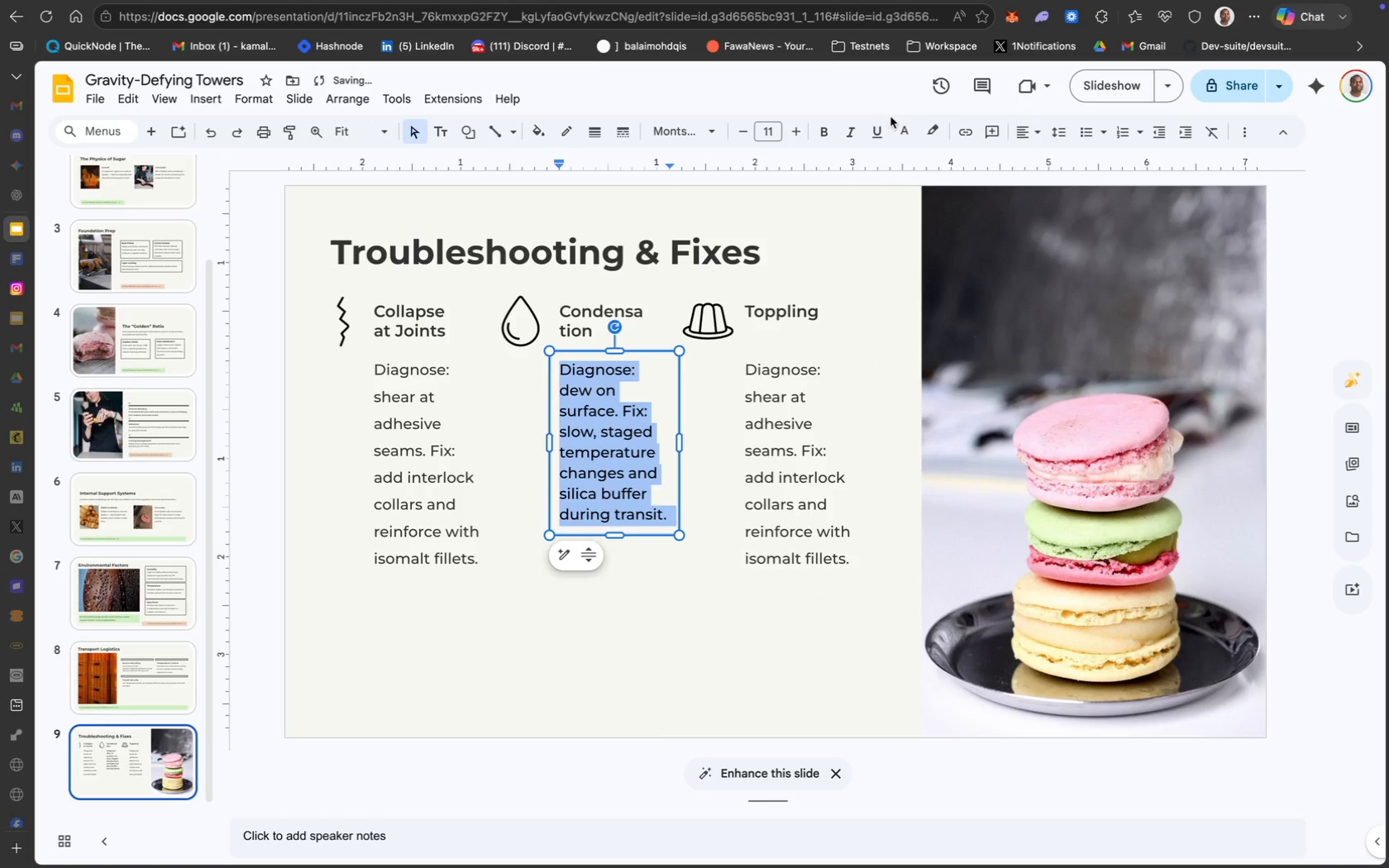 
left_click([903, 125])
 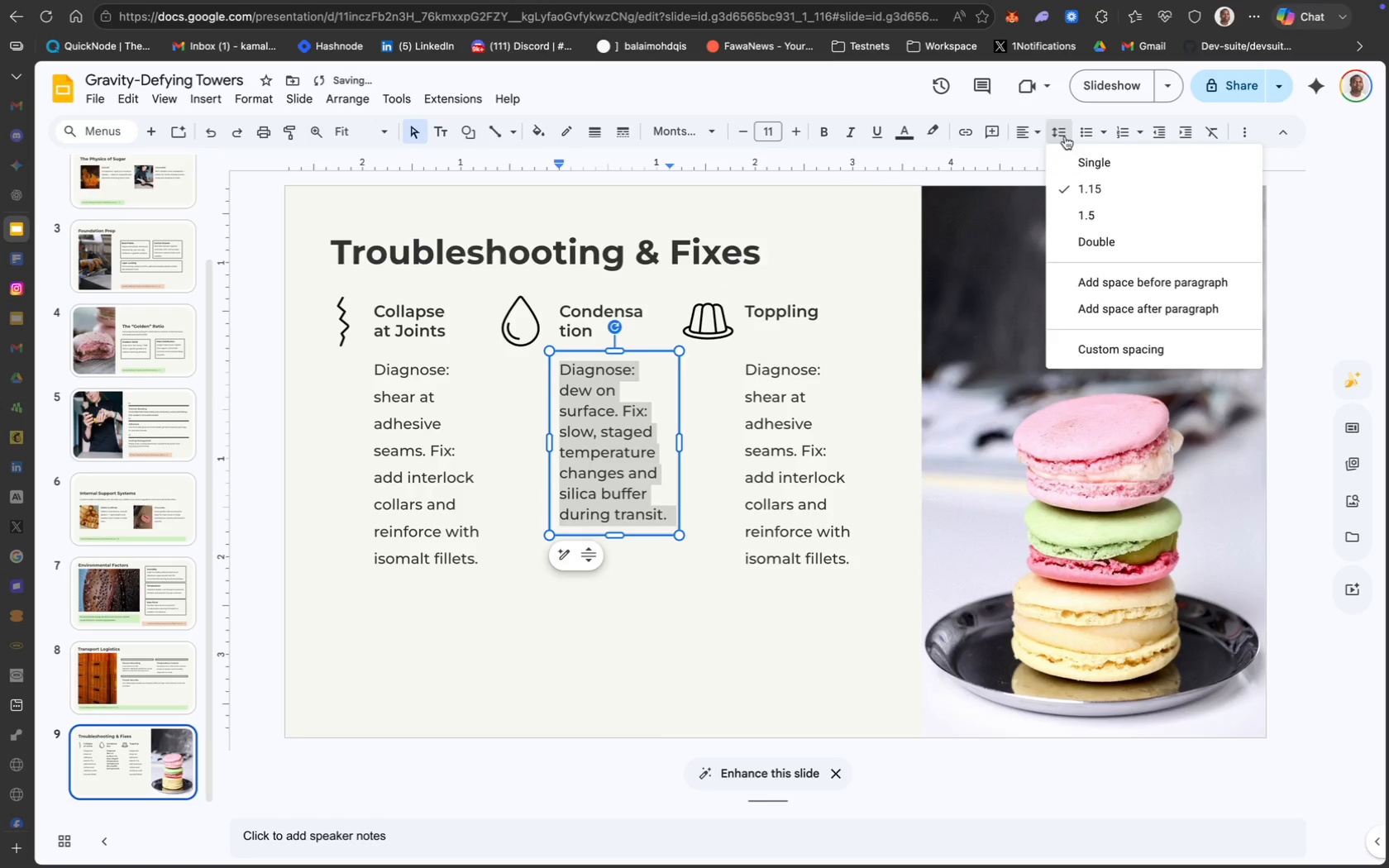 
left_click([1091, 222])
 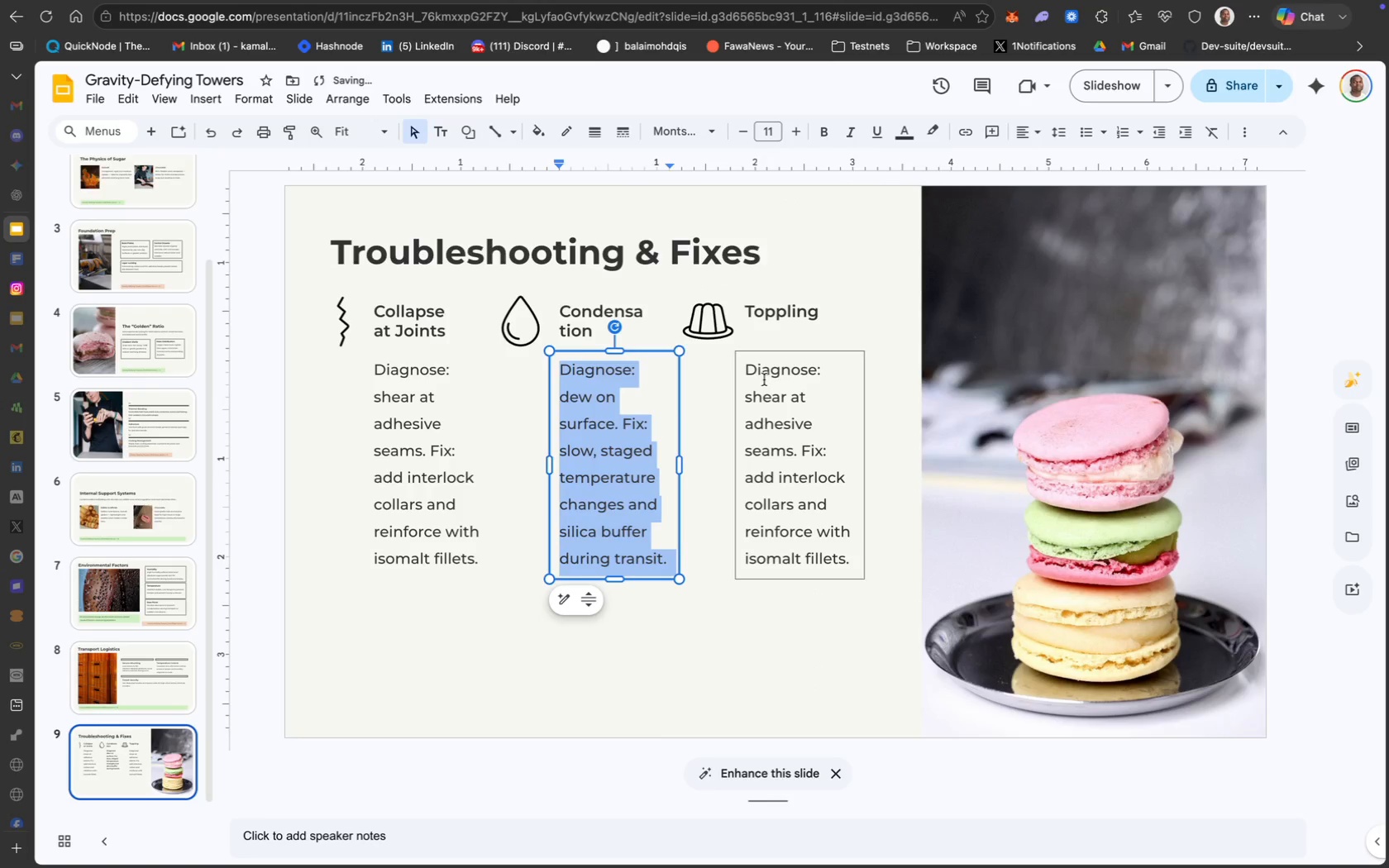 
key(Meta+CommandLeft)
 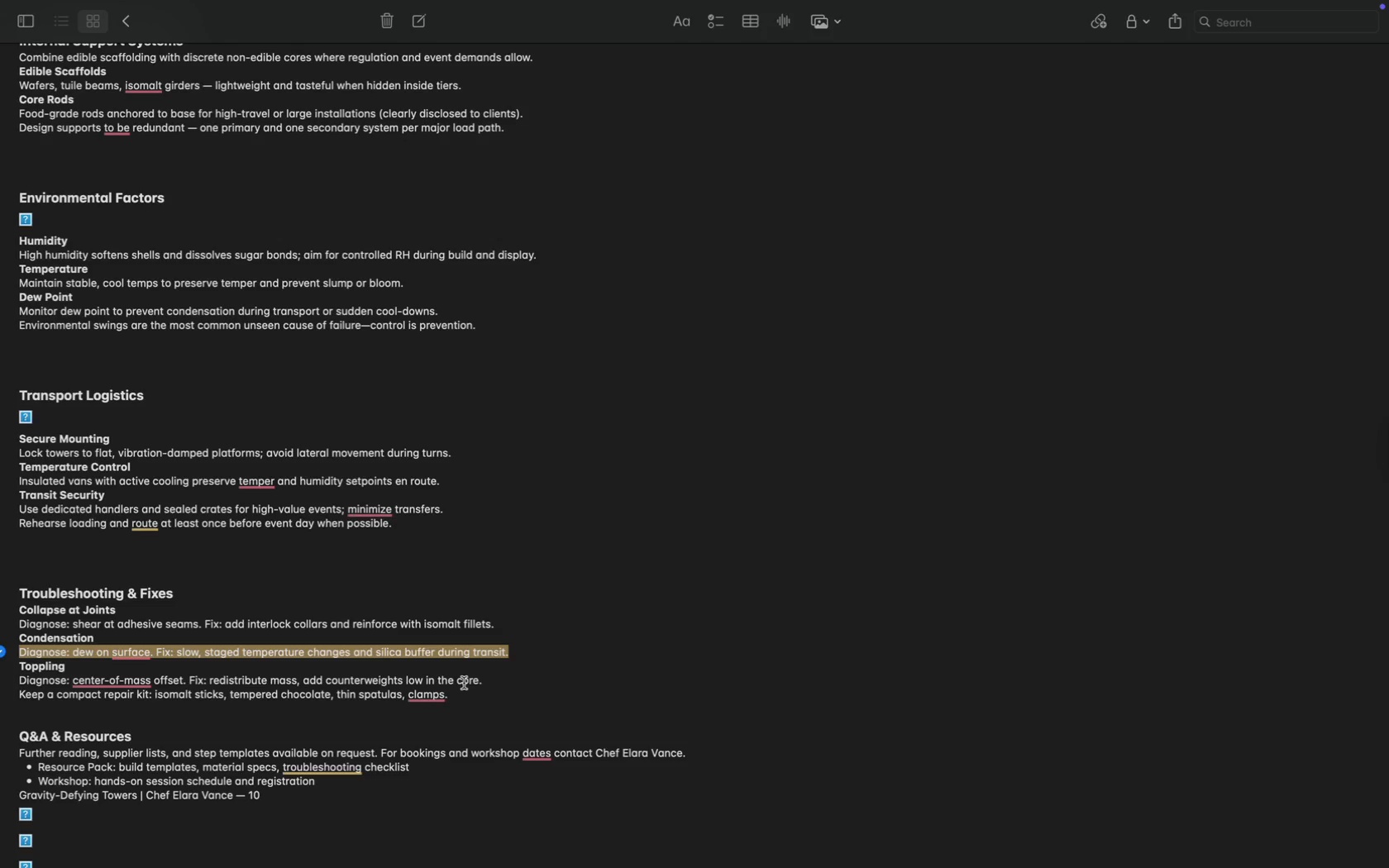 
left_click_drag(start_coordinate=[483, 677], to_coordinate=[15, 680])
 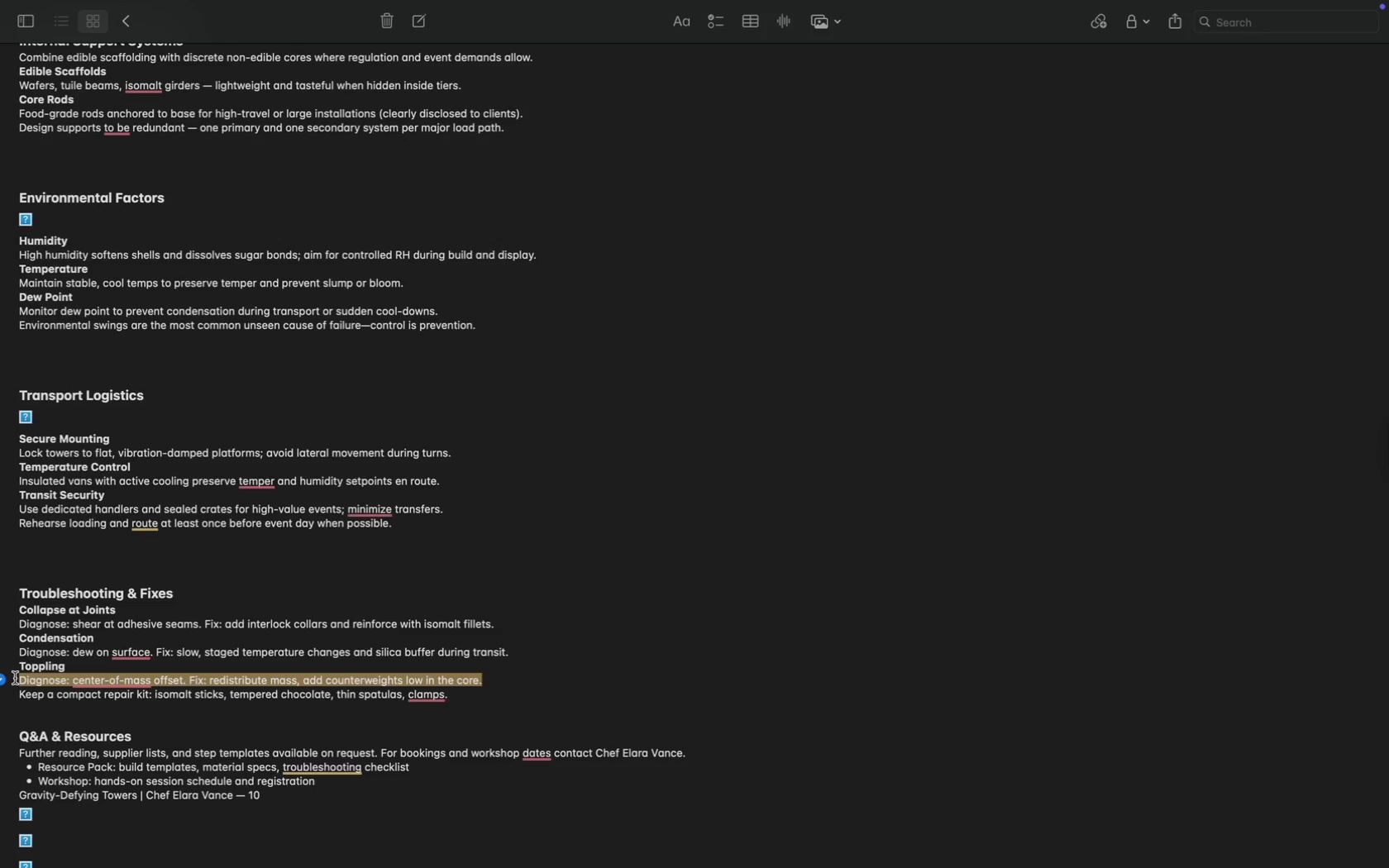 
key(Meta+CommandLeft)
 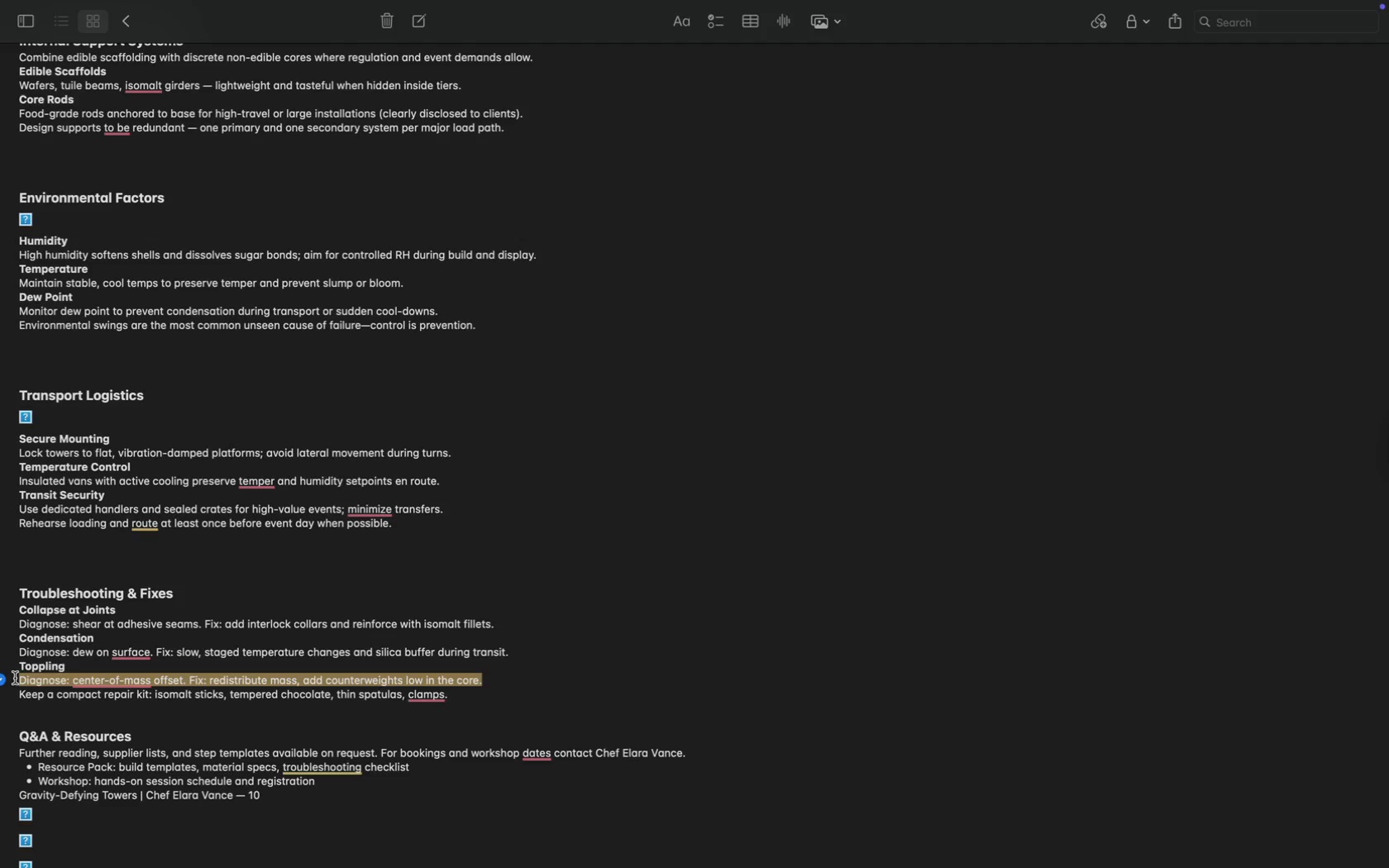 
key(Meta+C)
 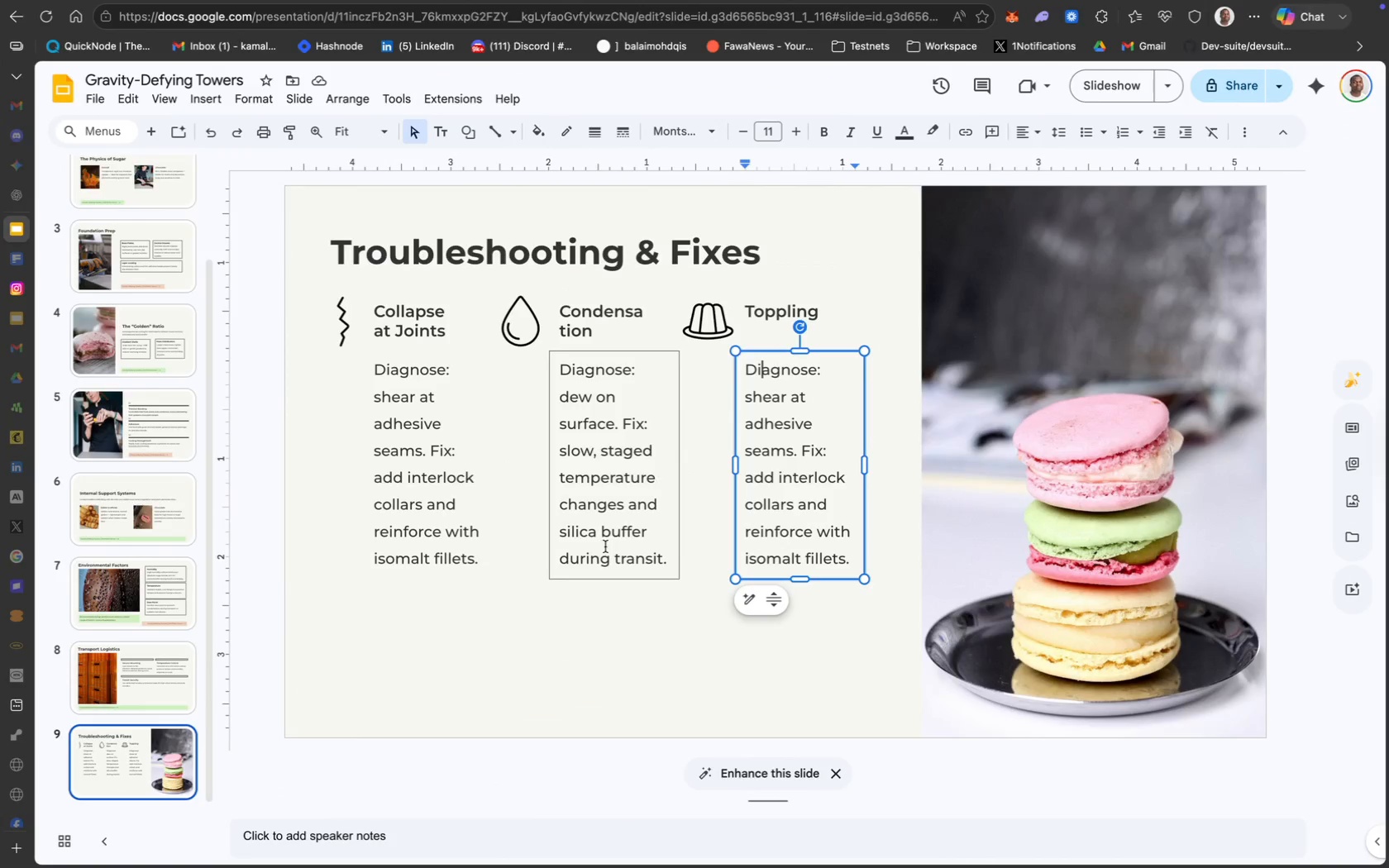 
left_click([786, 465])
 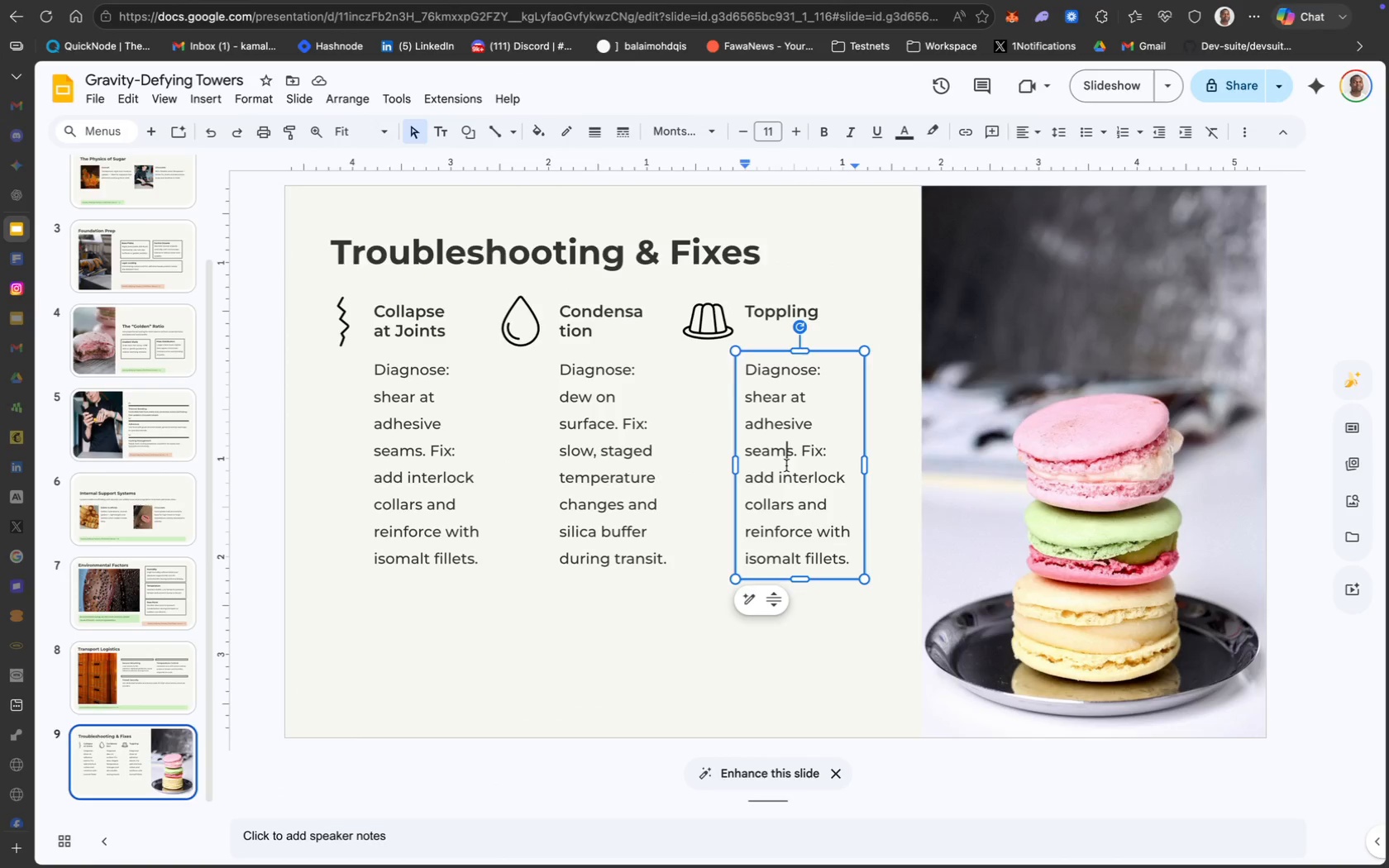 
key(Meta+CommandLeft)
 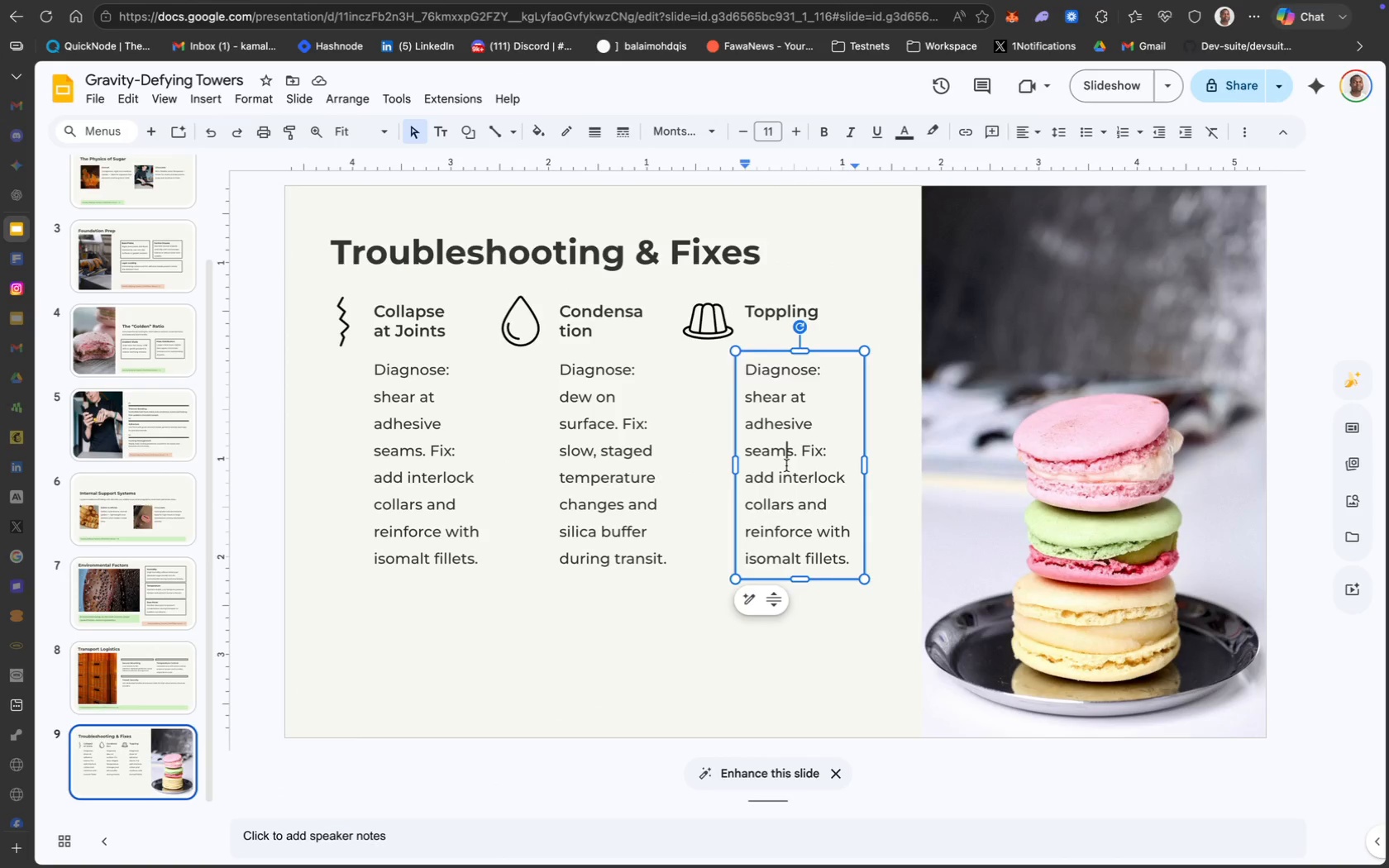 
key(Meta+A)
 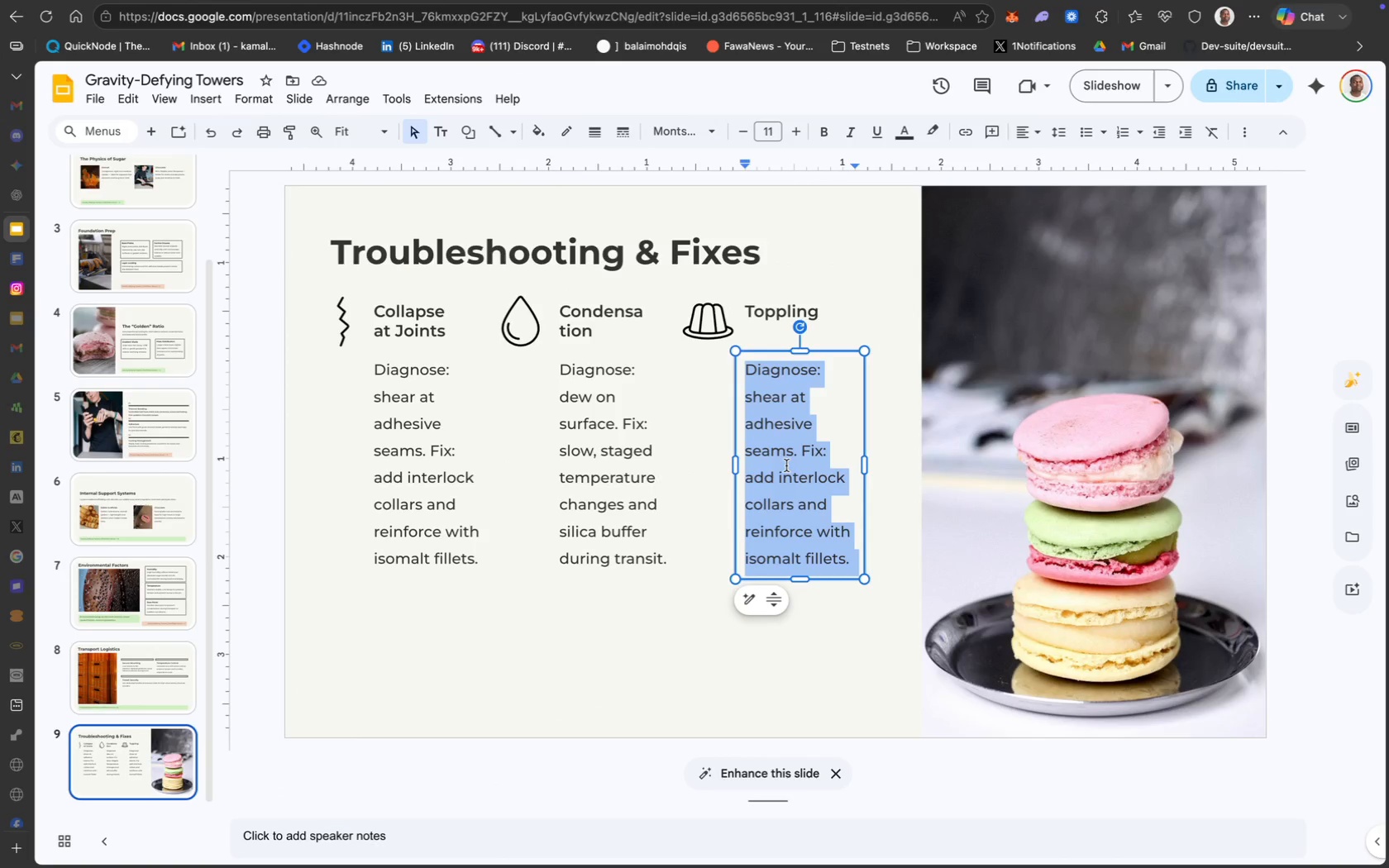 
hold_key(key=CommandLeft, duration=0.48)
 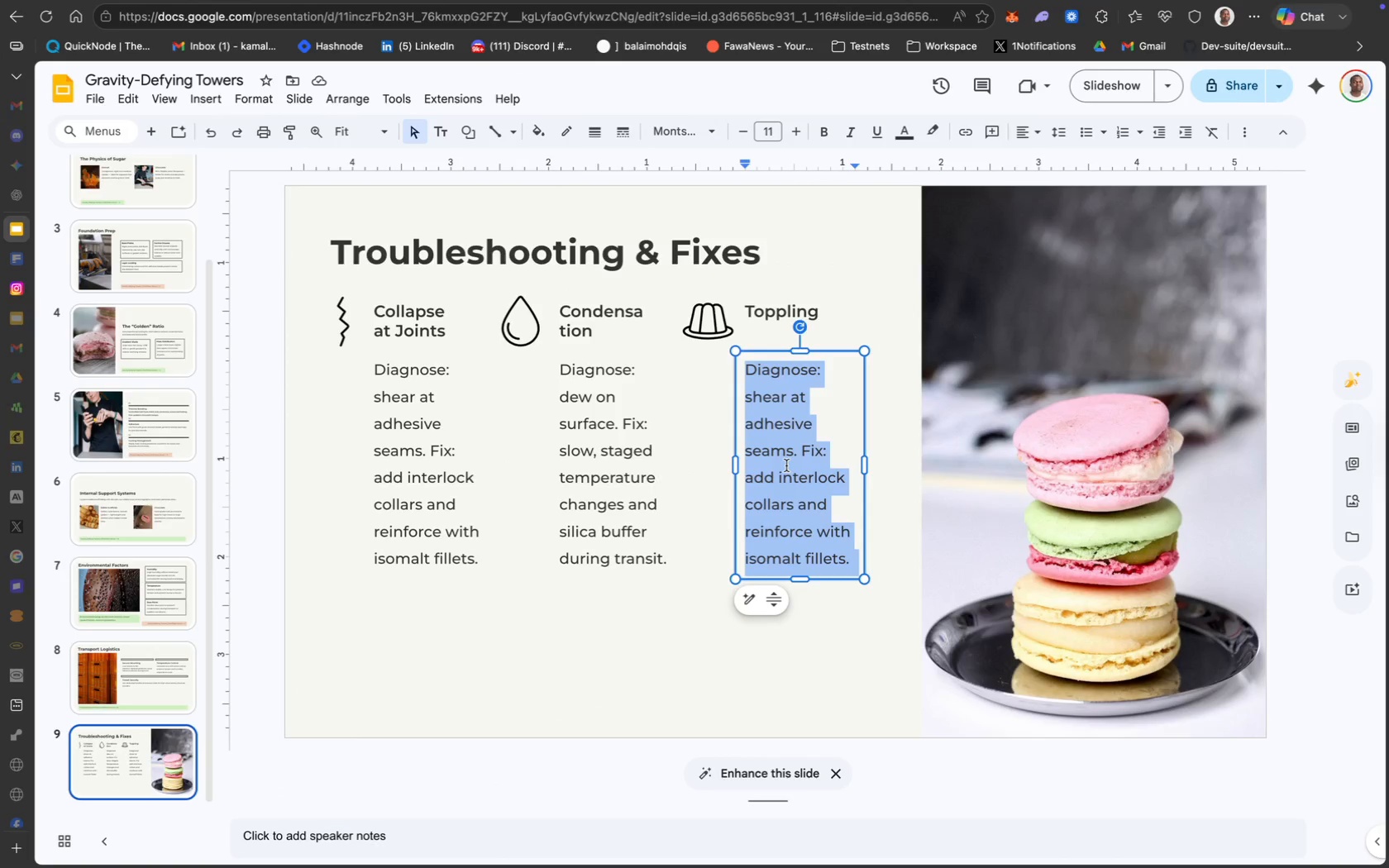 
key(Backspace)
 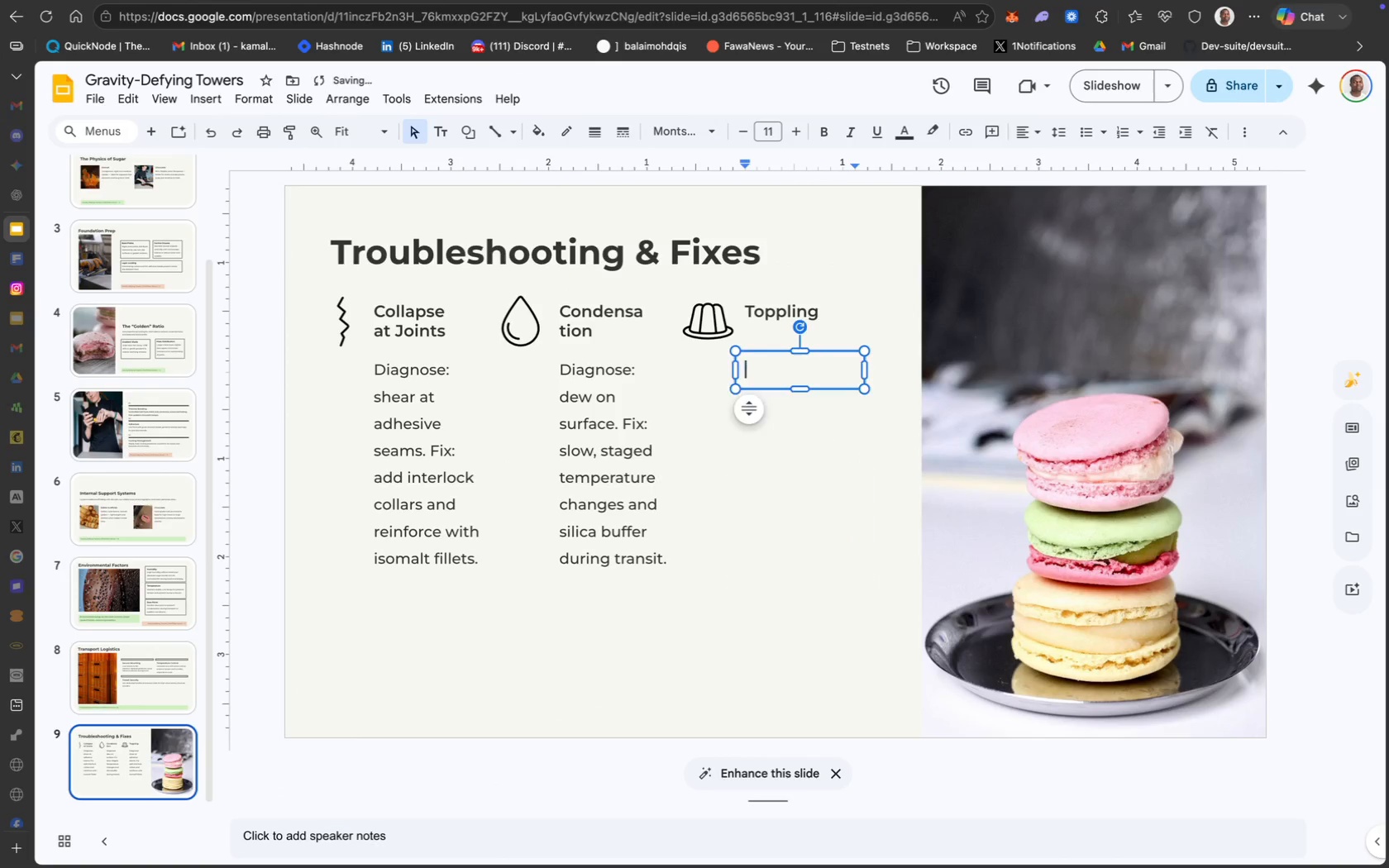 
key(Meta+CommandLeft)
 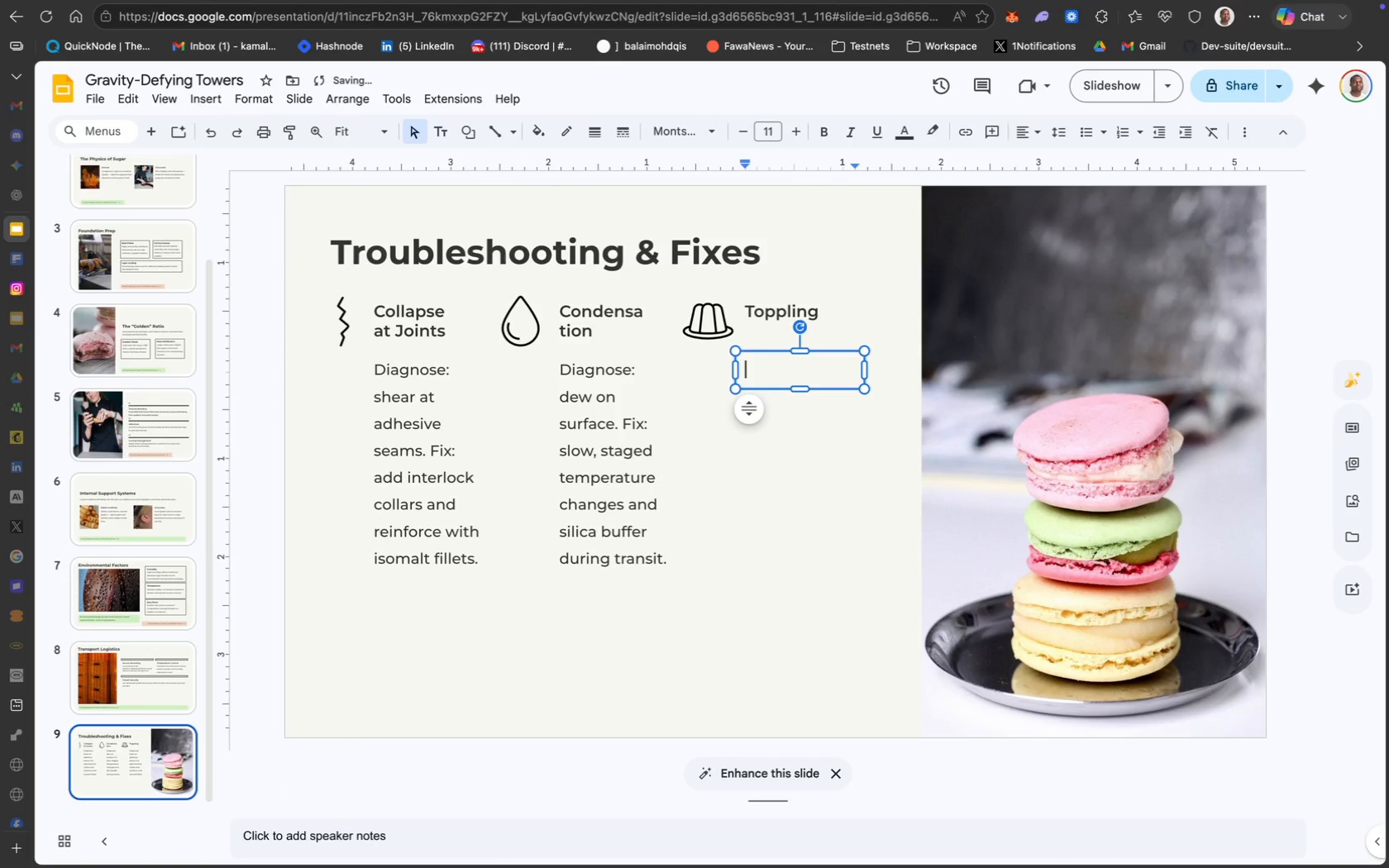 
key(Meta+V)
 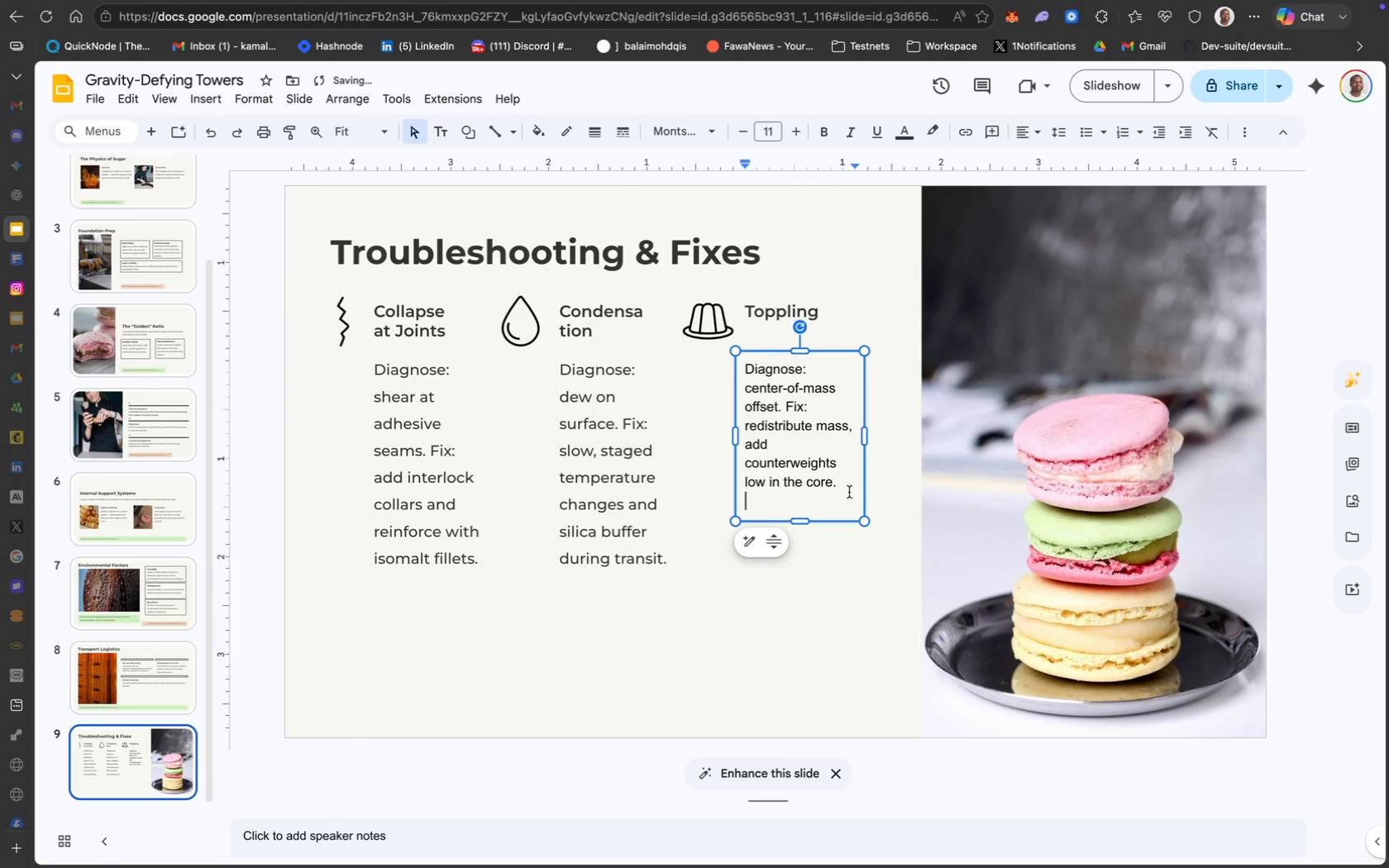 
key(Backspace)
 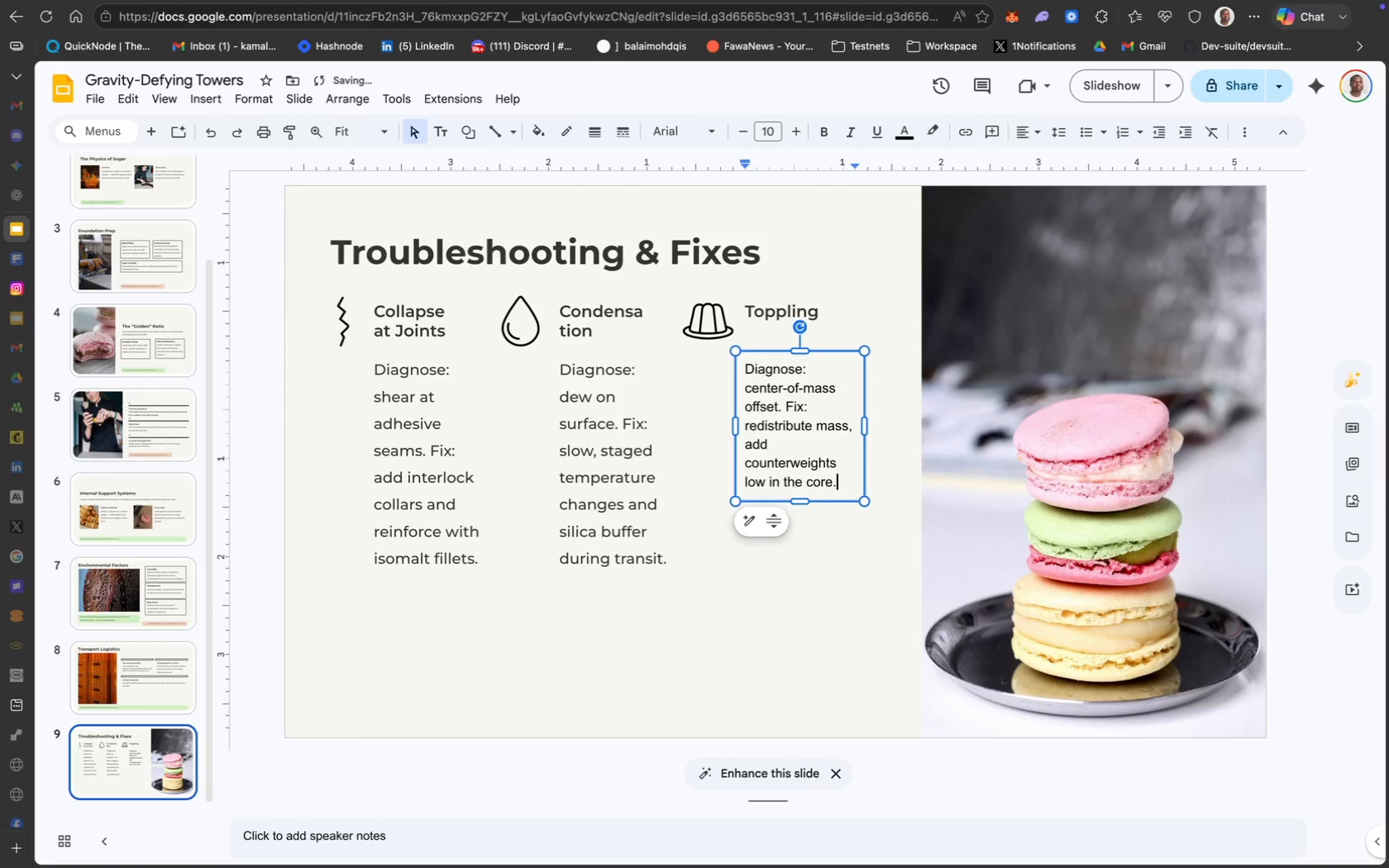 
key(Meta+CommandLeft)
 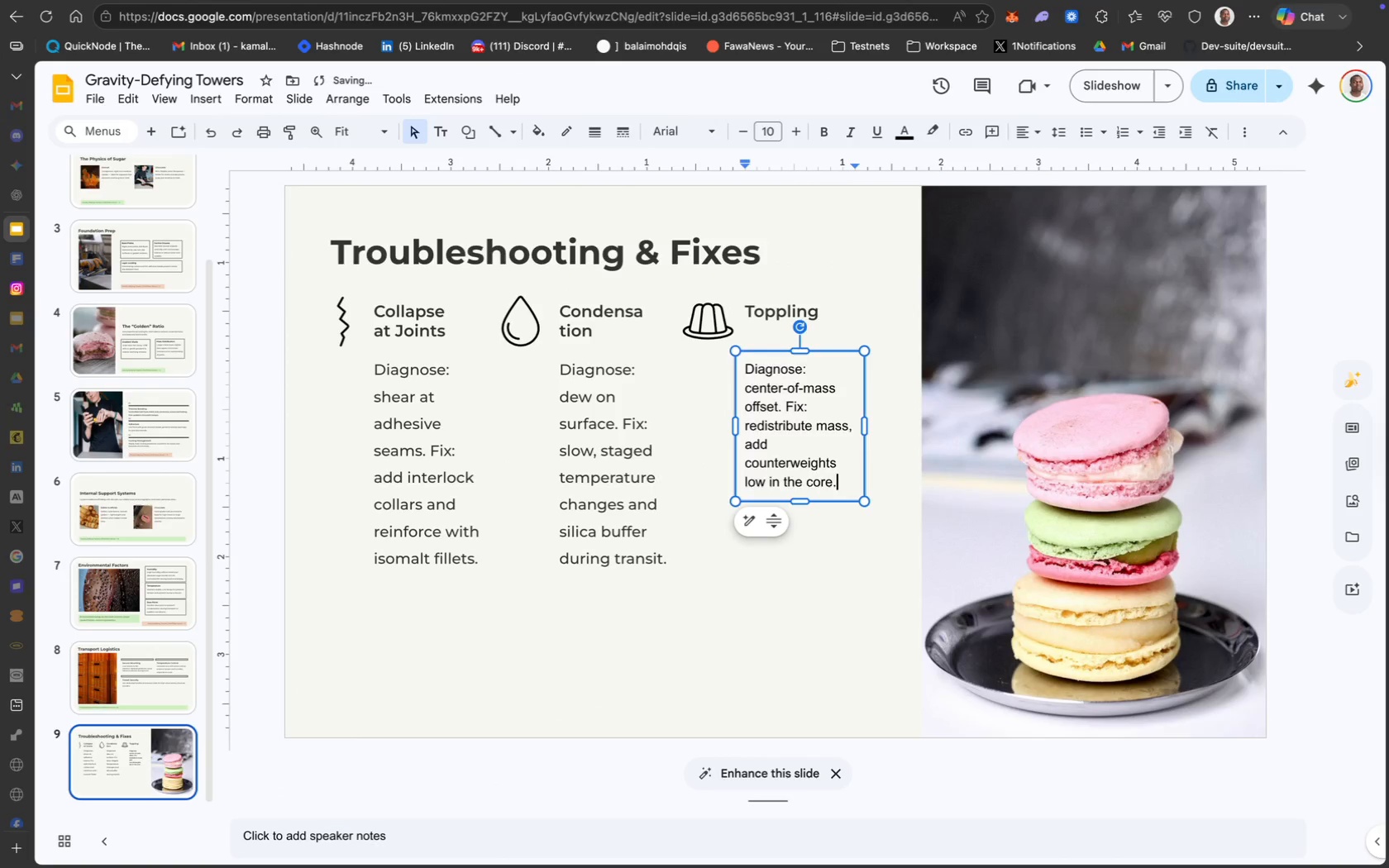 
key(Meta+A)
 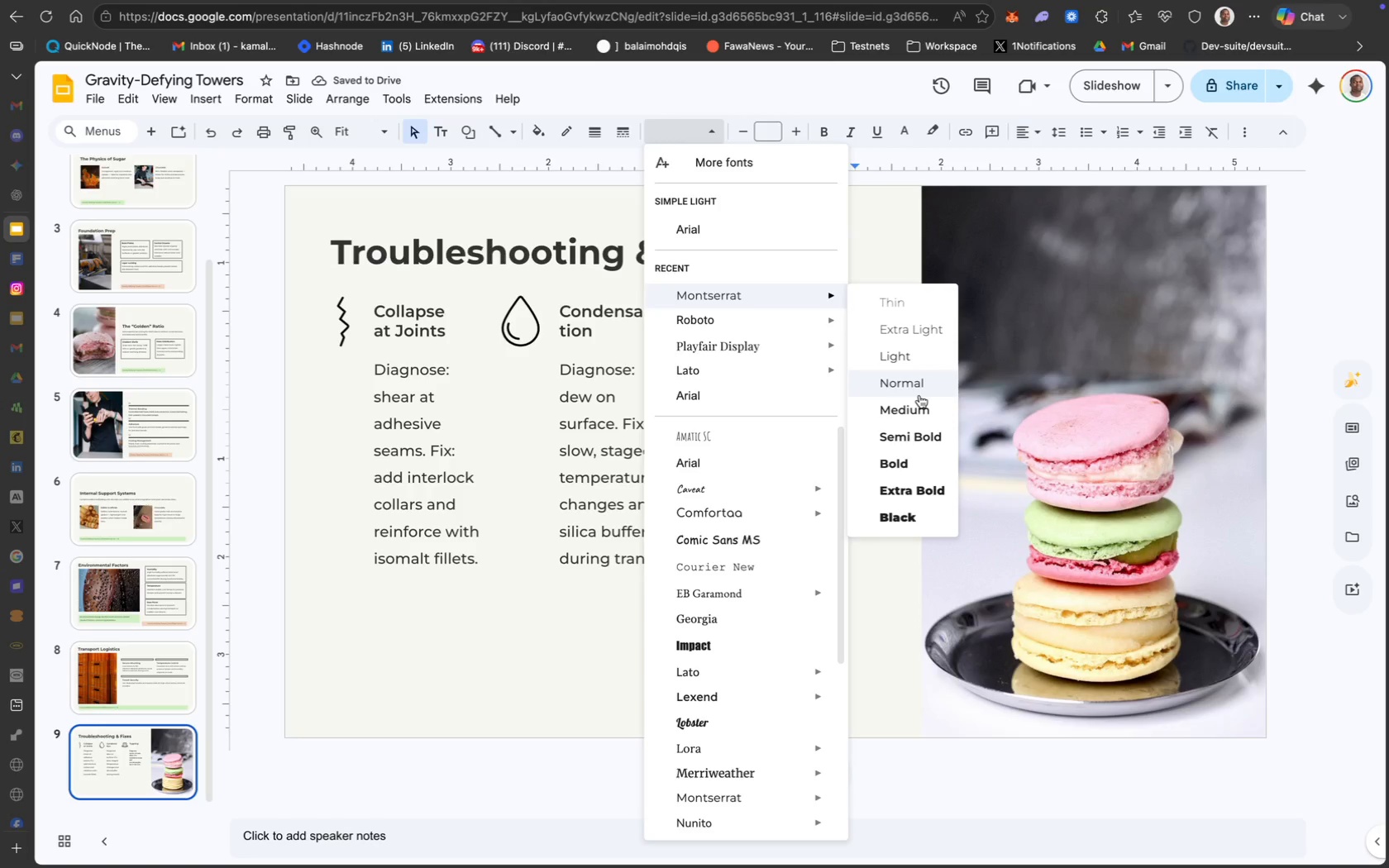 
wait(5.26)
 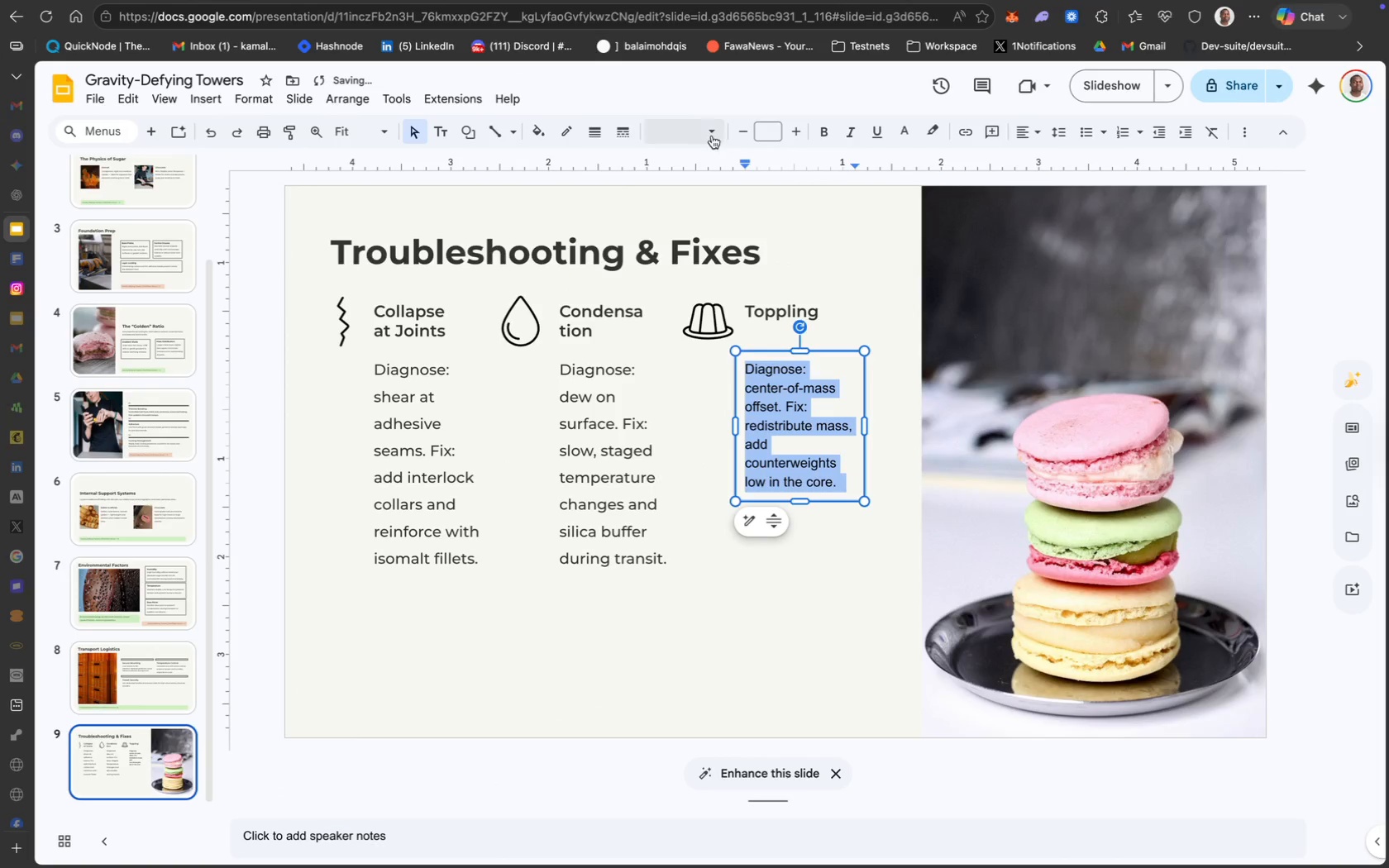 
left_click([922, 409])
 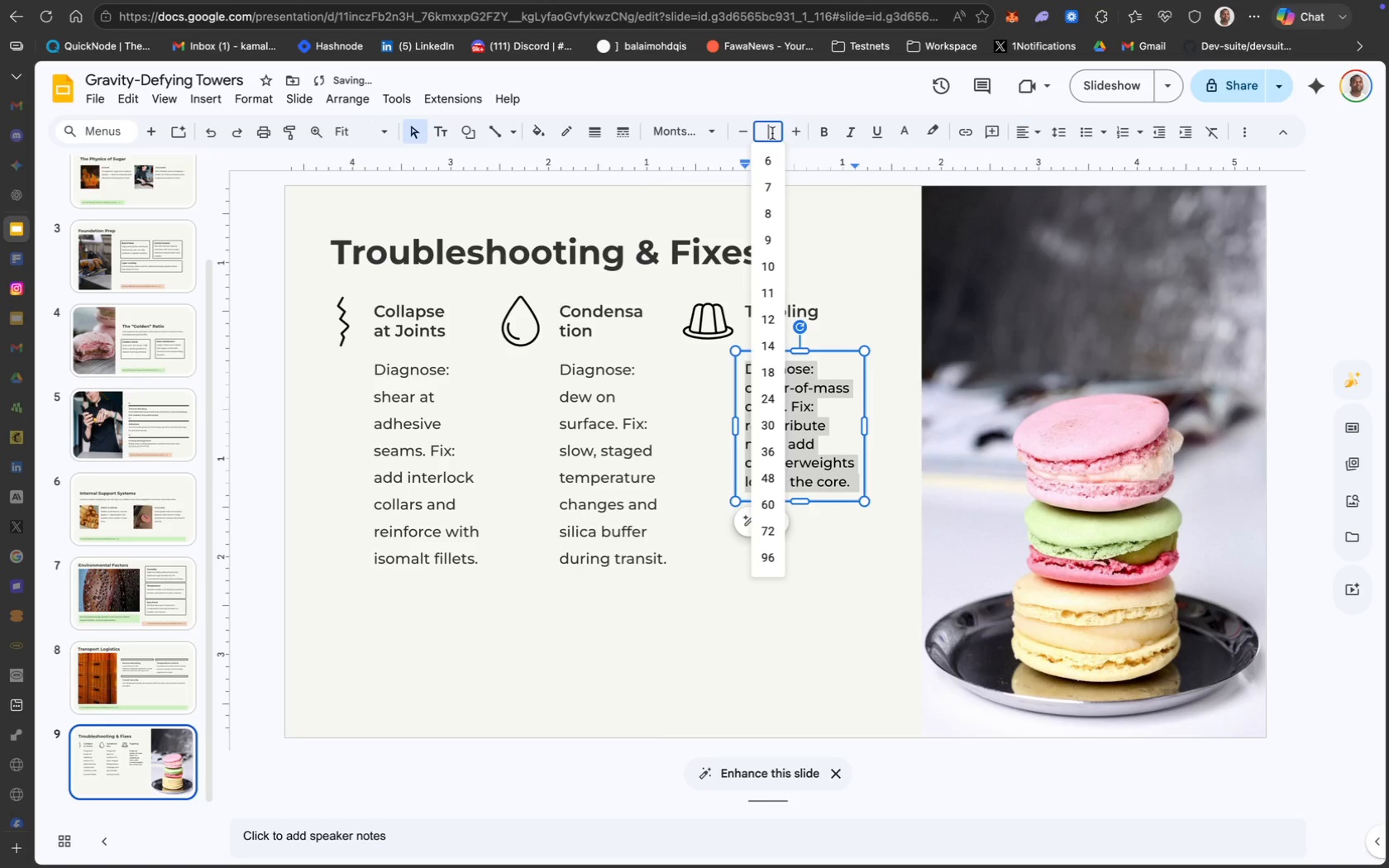 
type(11)
 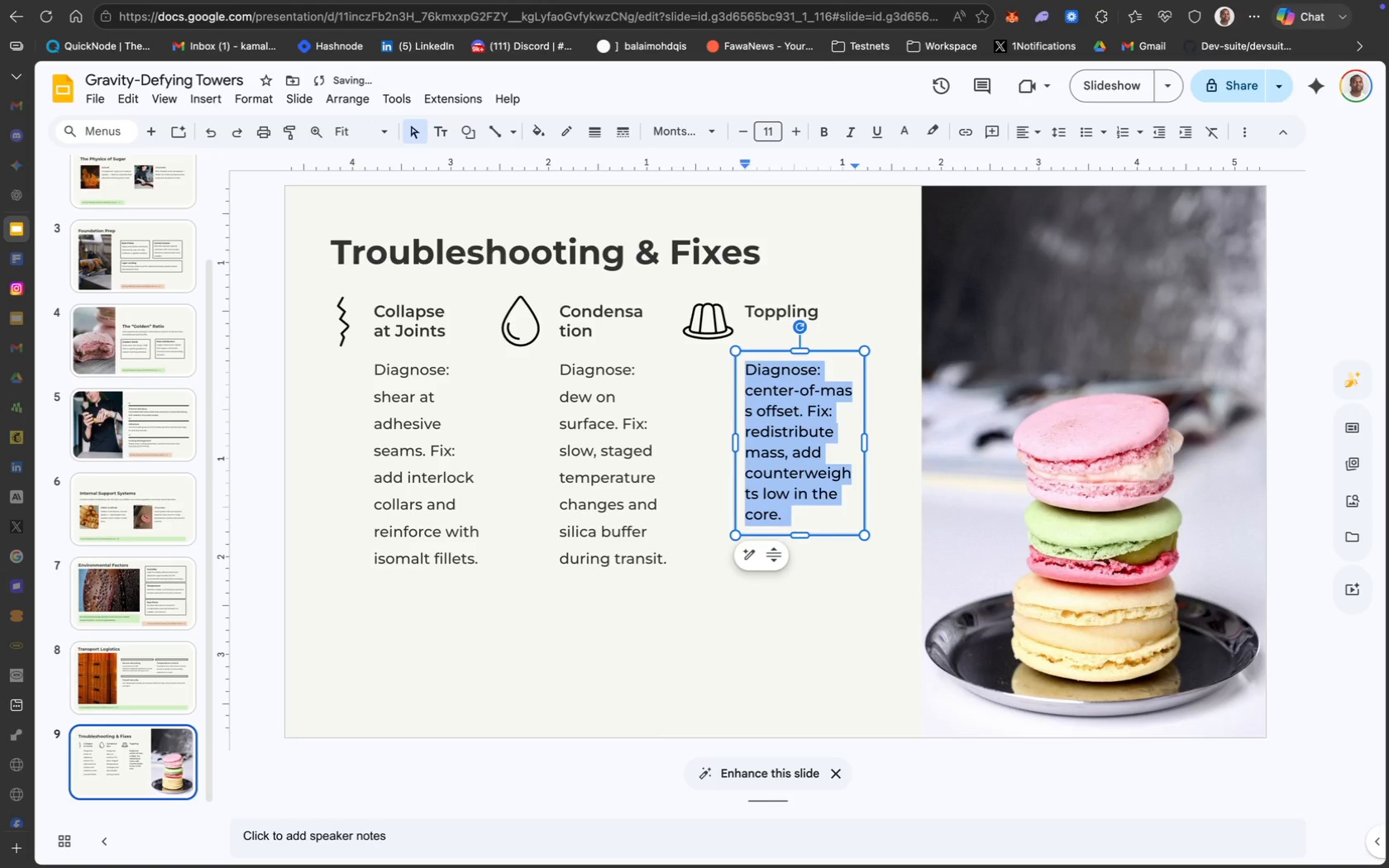 
key(Enter)
 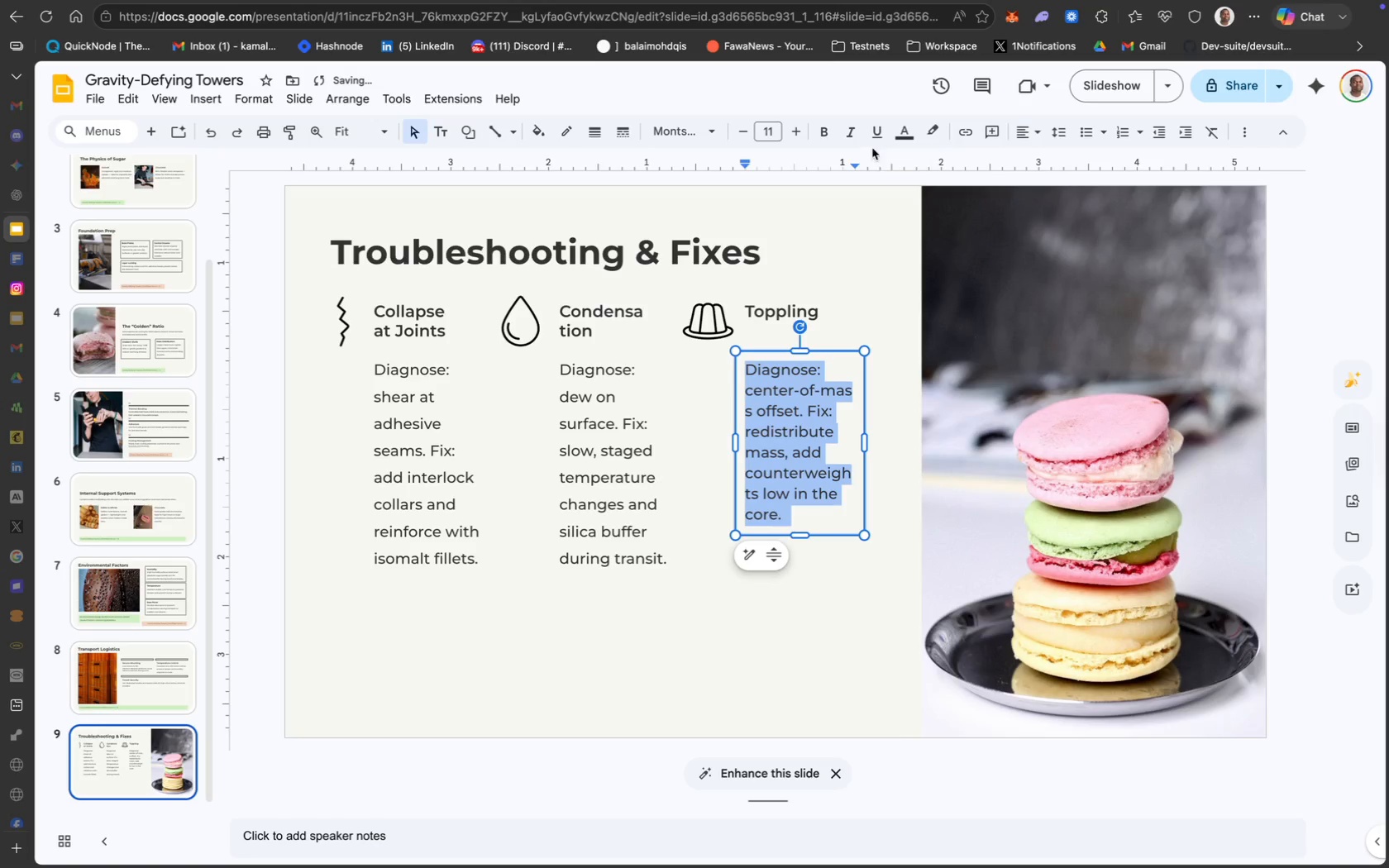 
wait(6.38)
 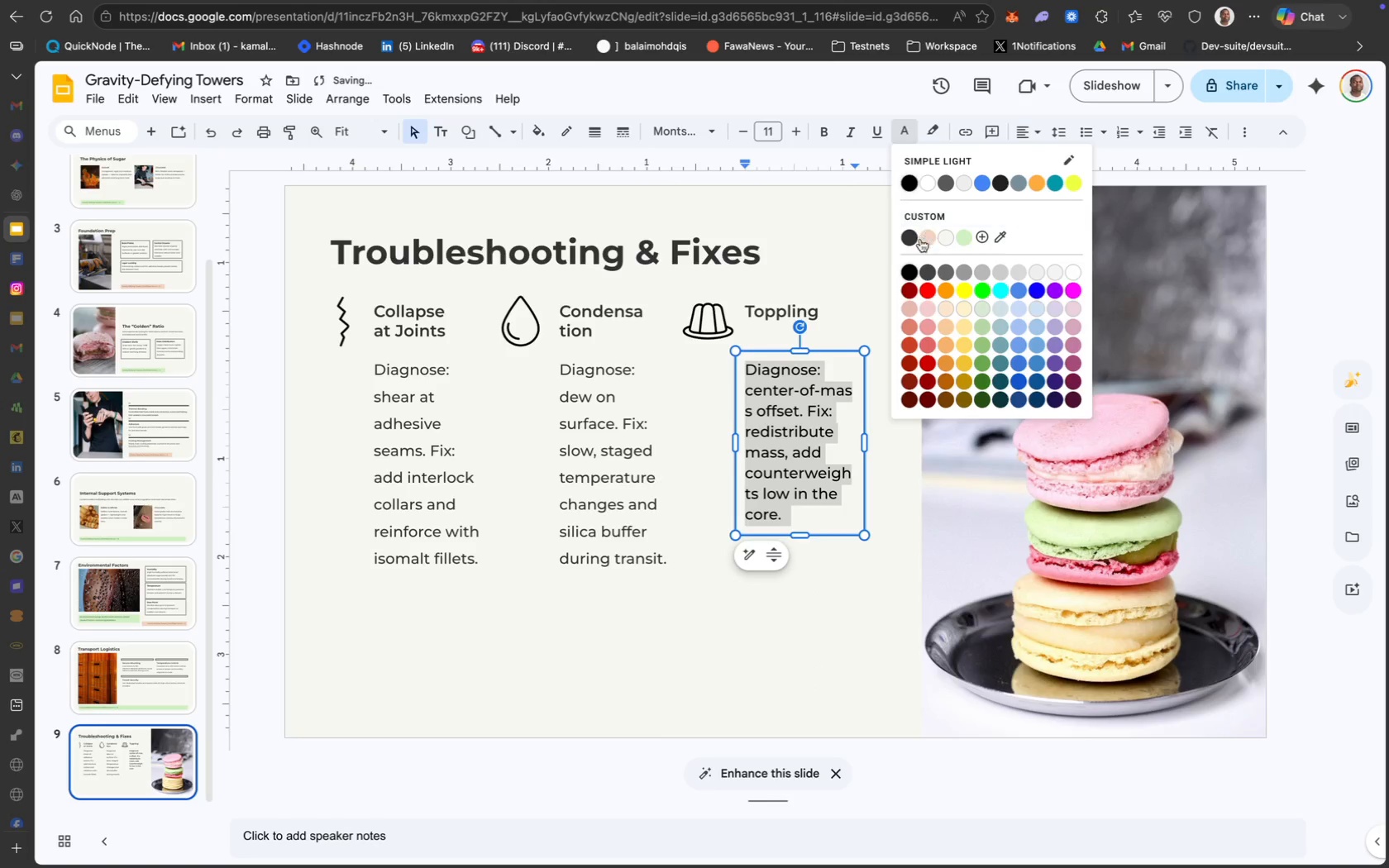 
left_click([1087, 214])
 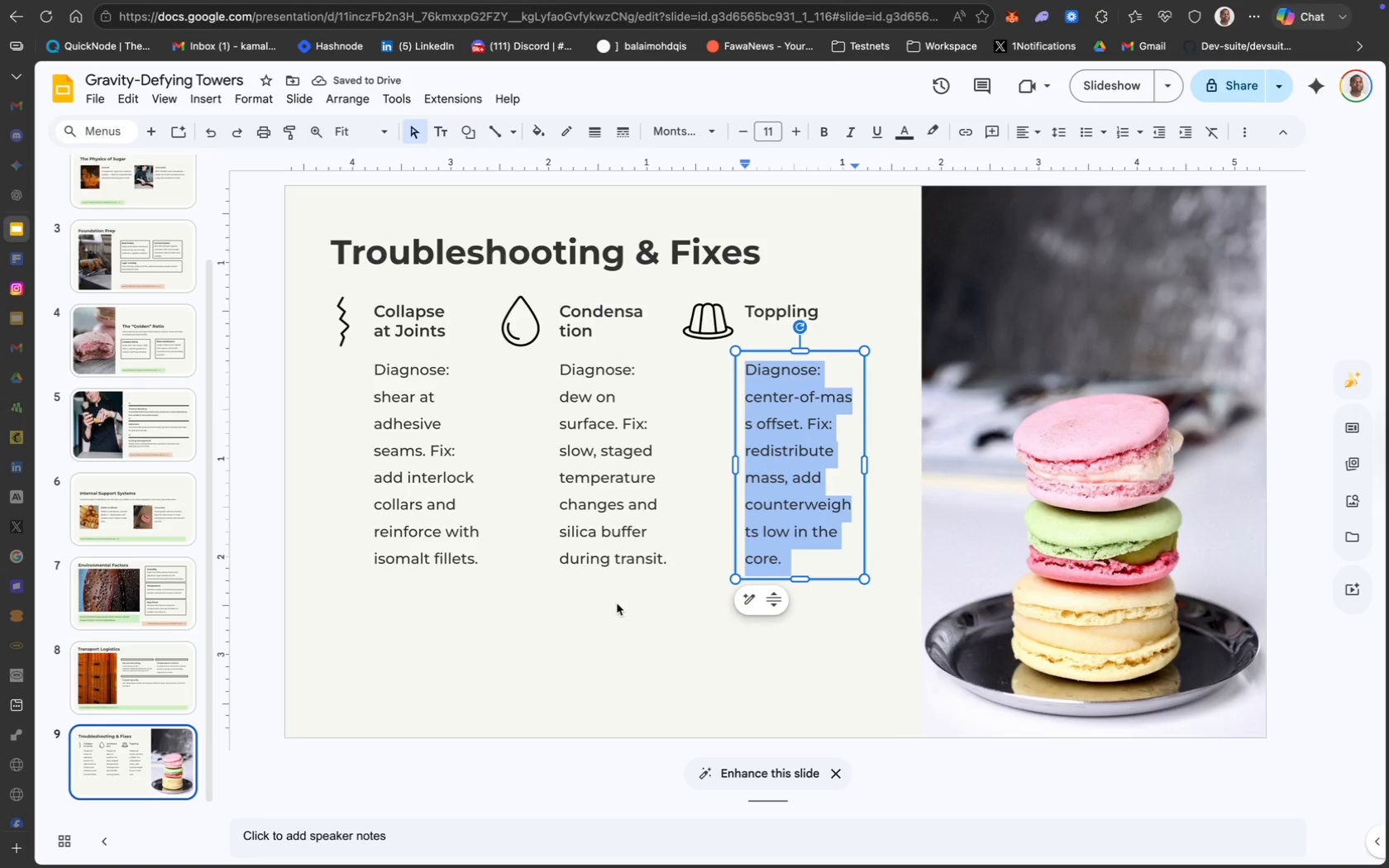 
wait(5.82)
 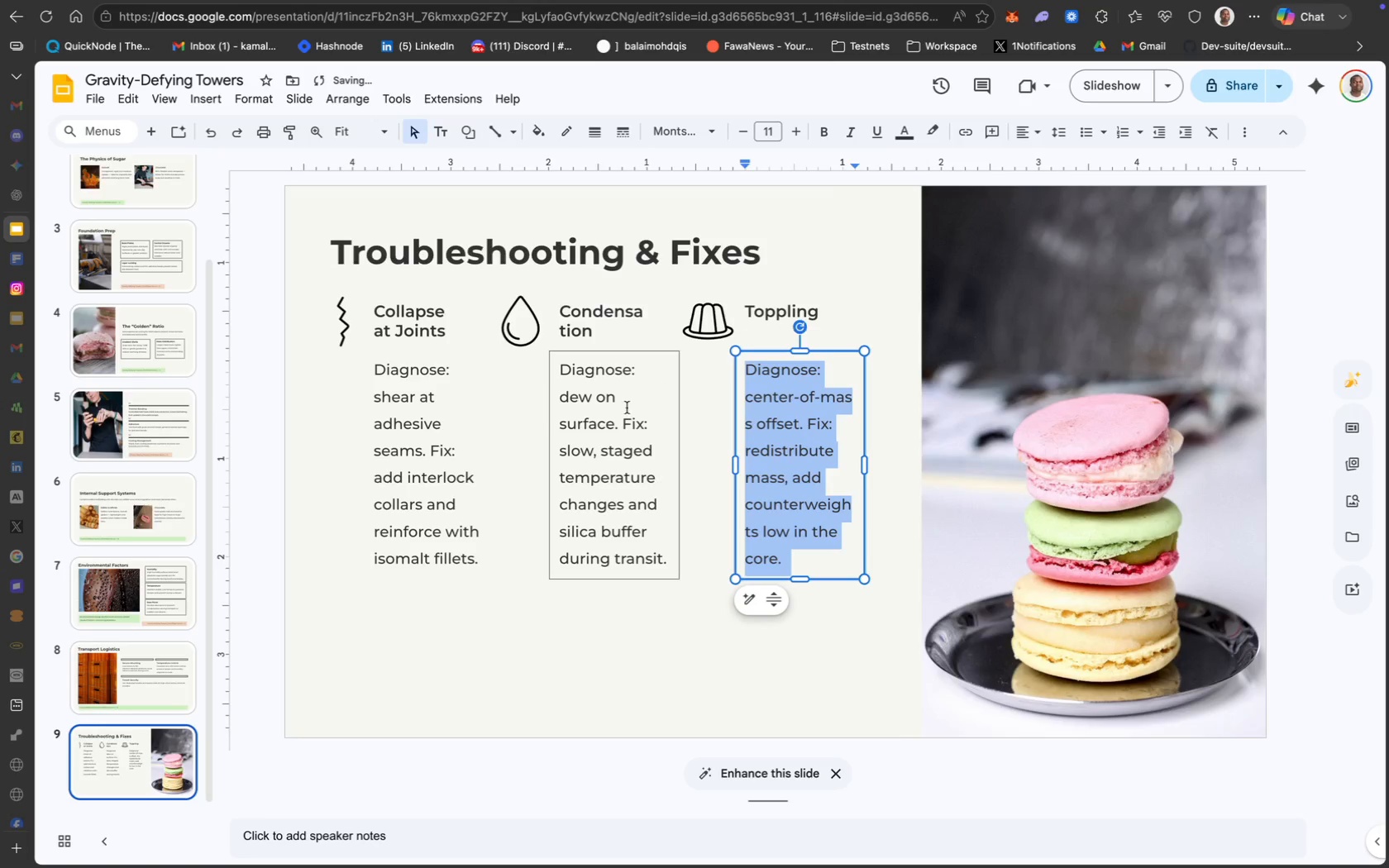 
left_click([597, 355])
 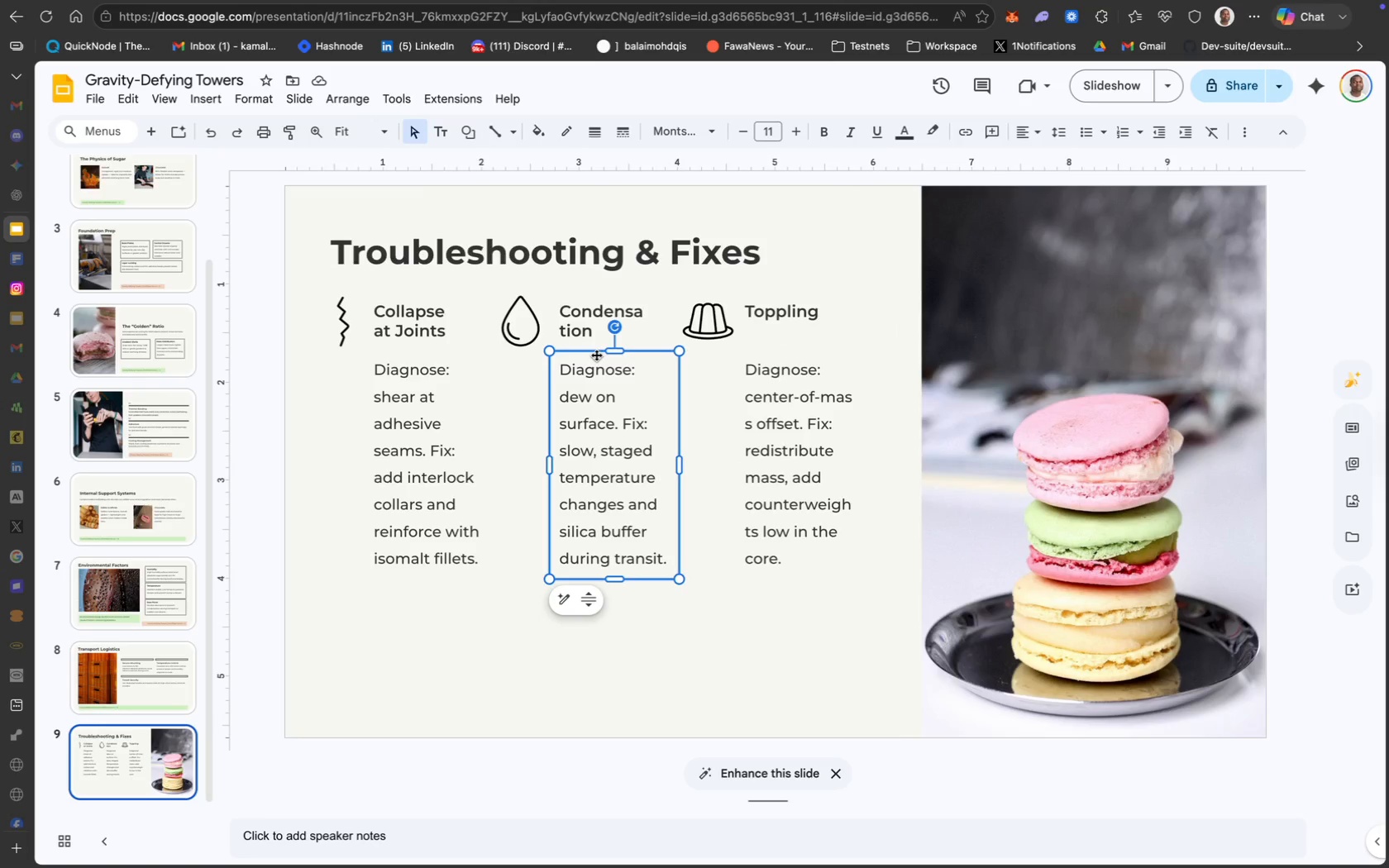 
hold_key(key=ShiftLeft, duration=1.65)
left_click([775, 393])
 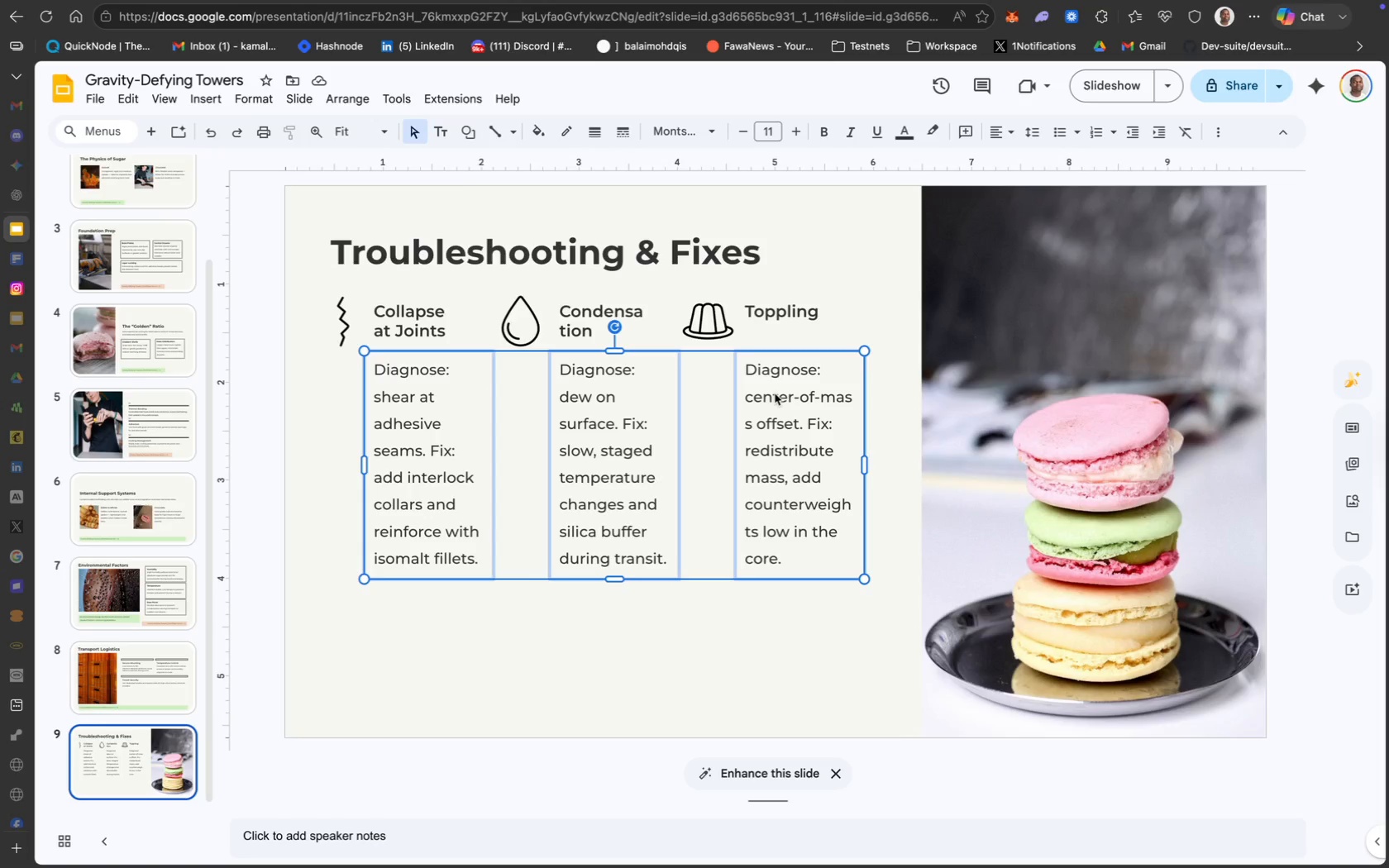 
key(ArrowUp)
 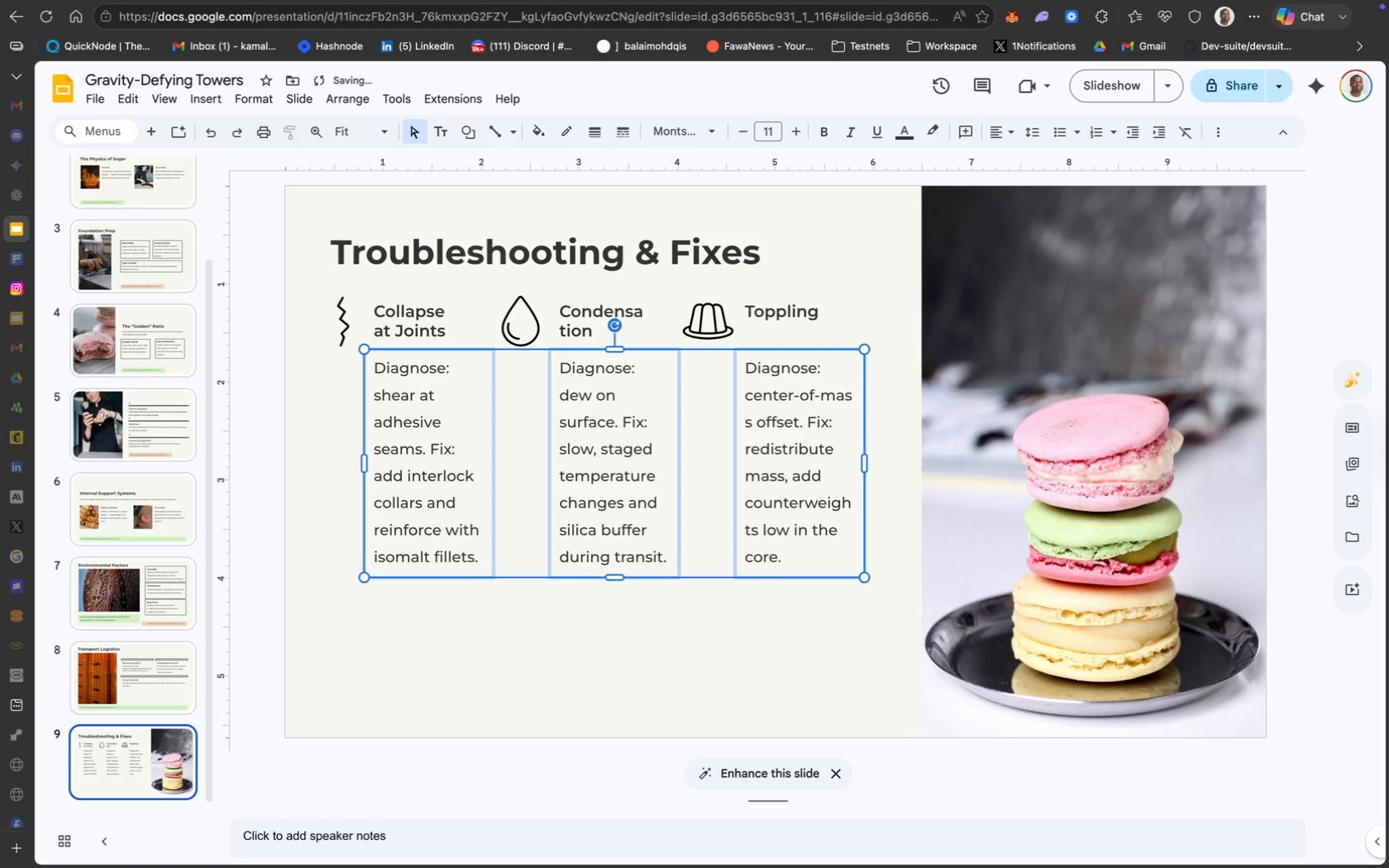 
key(ArrowUp)
 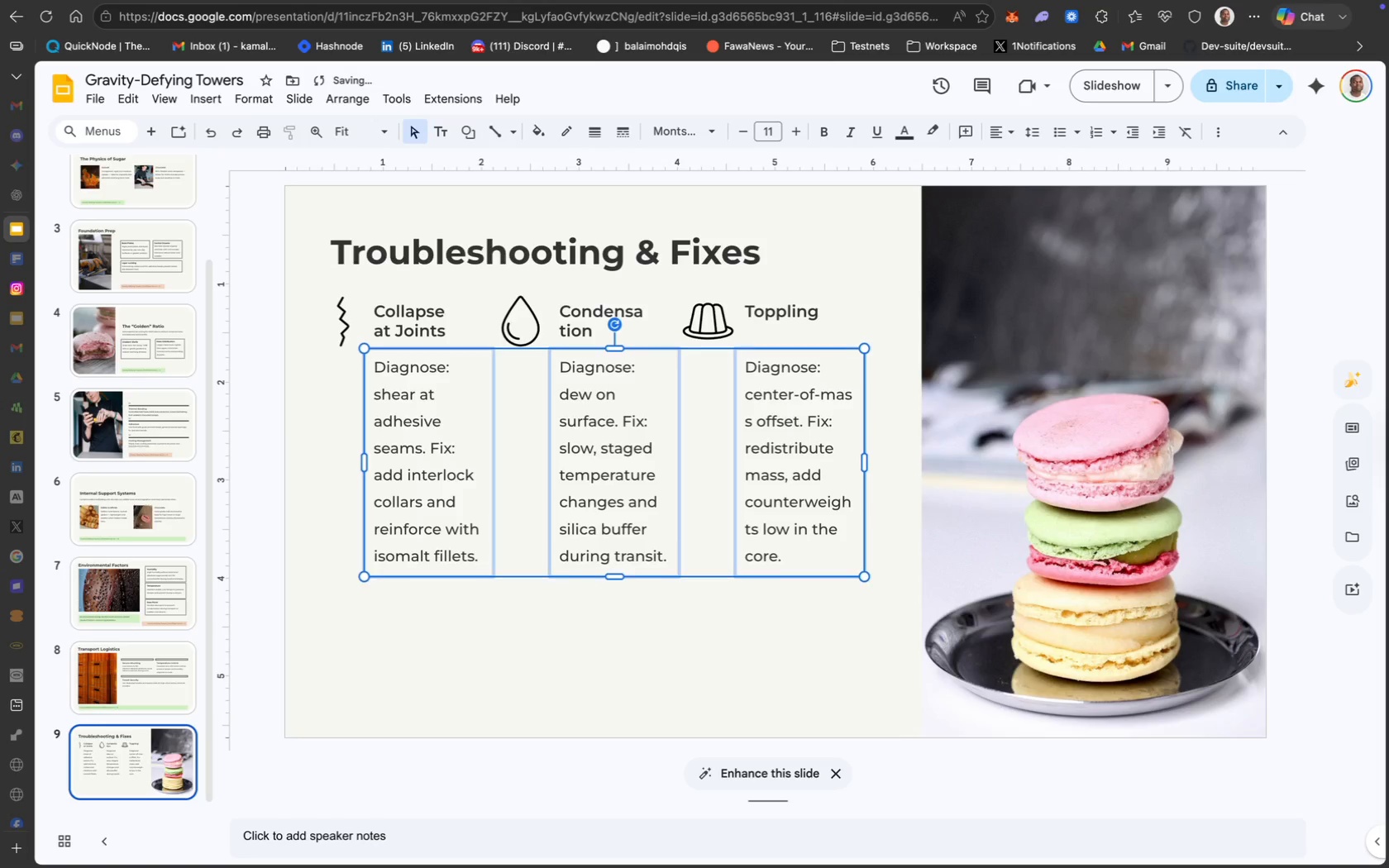 
key(ArrowUp)
 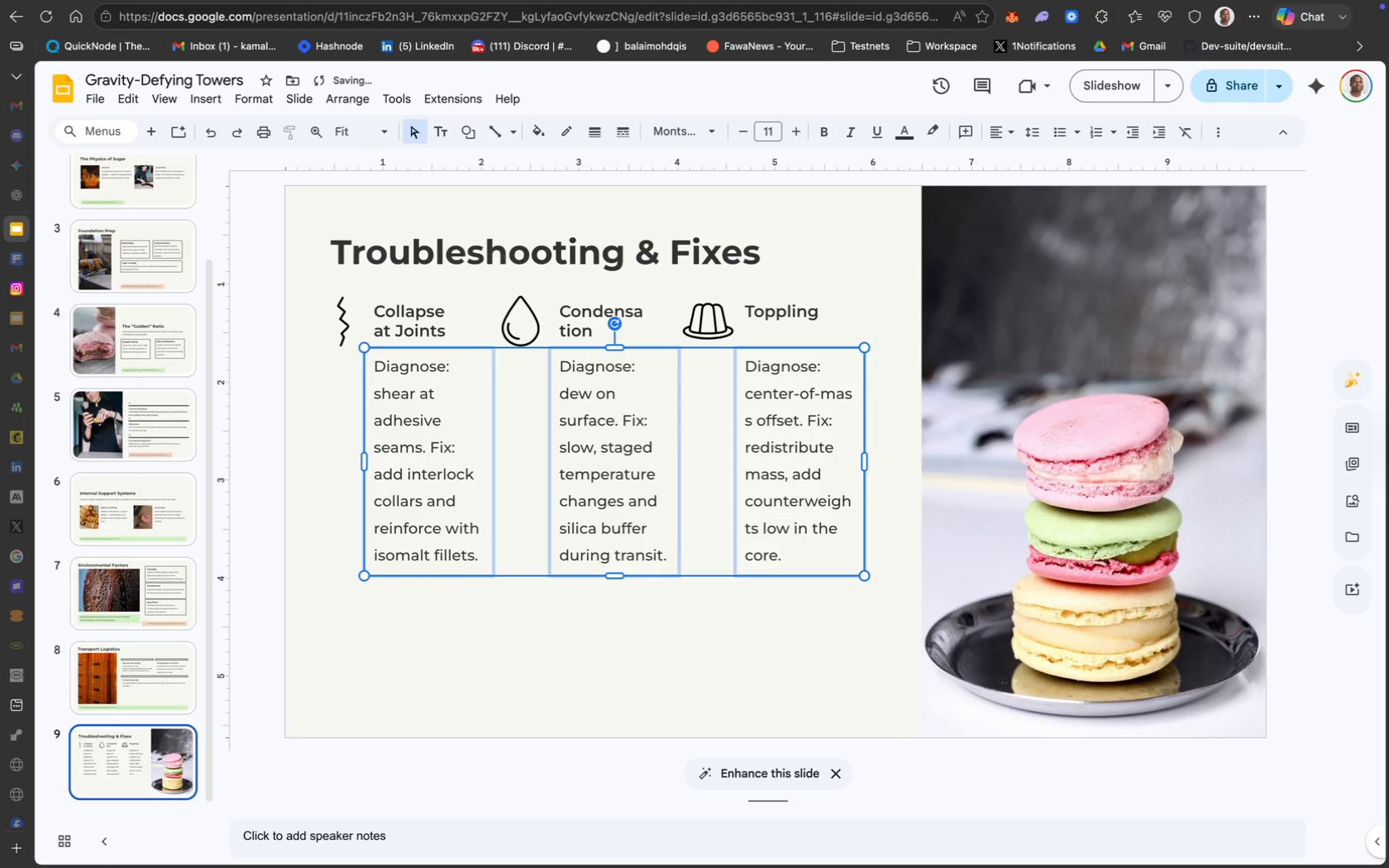 
key(ArrowUp)
 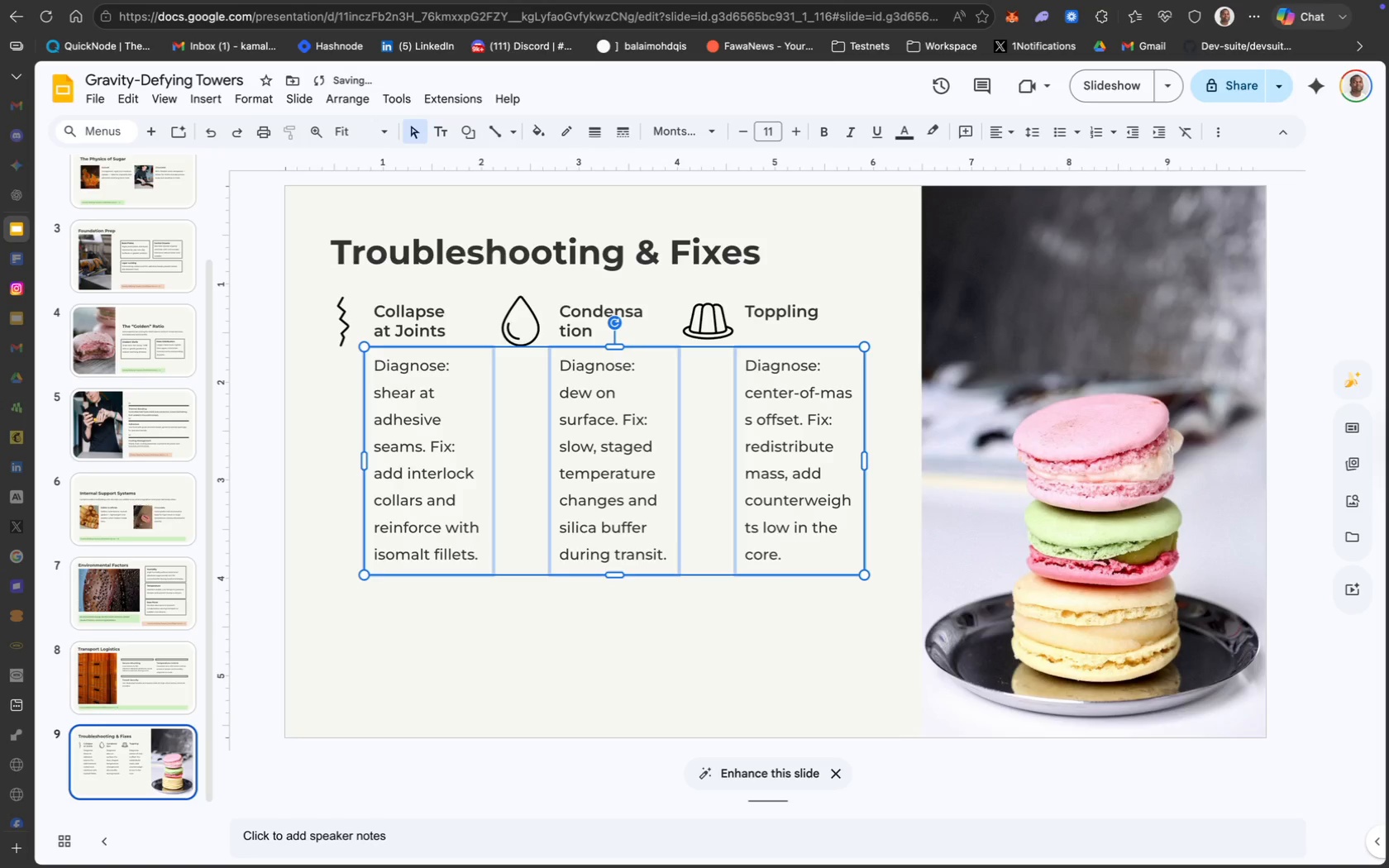 
key(ArrowUp)
 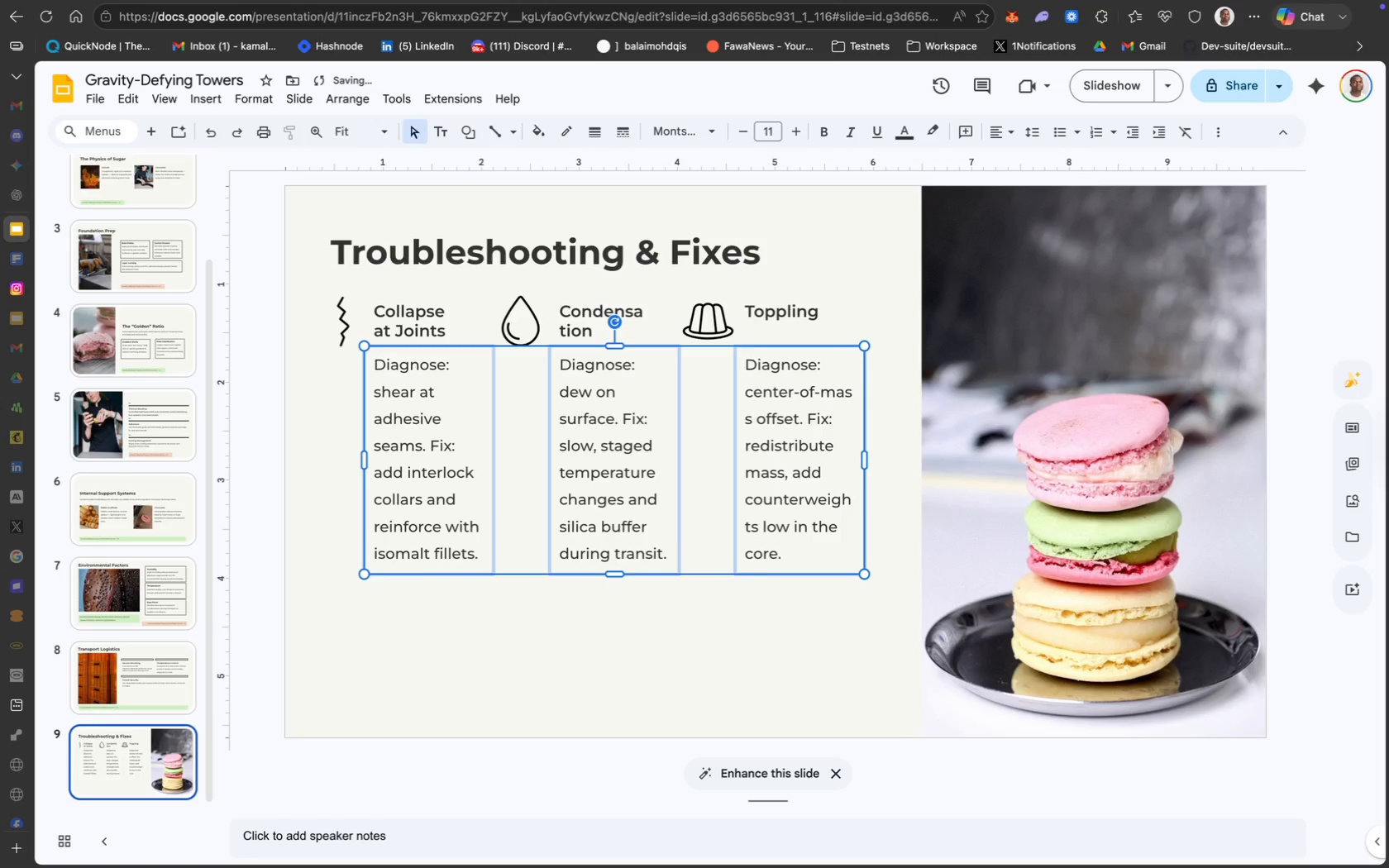 
key(ArrowUp)
 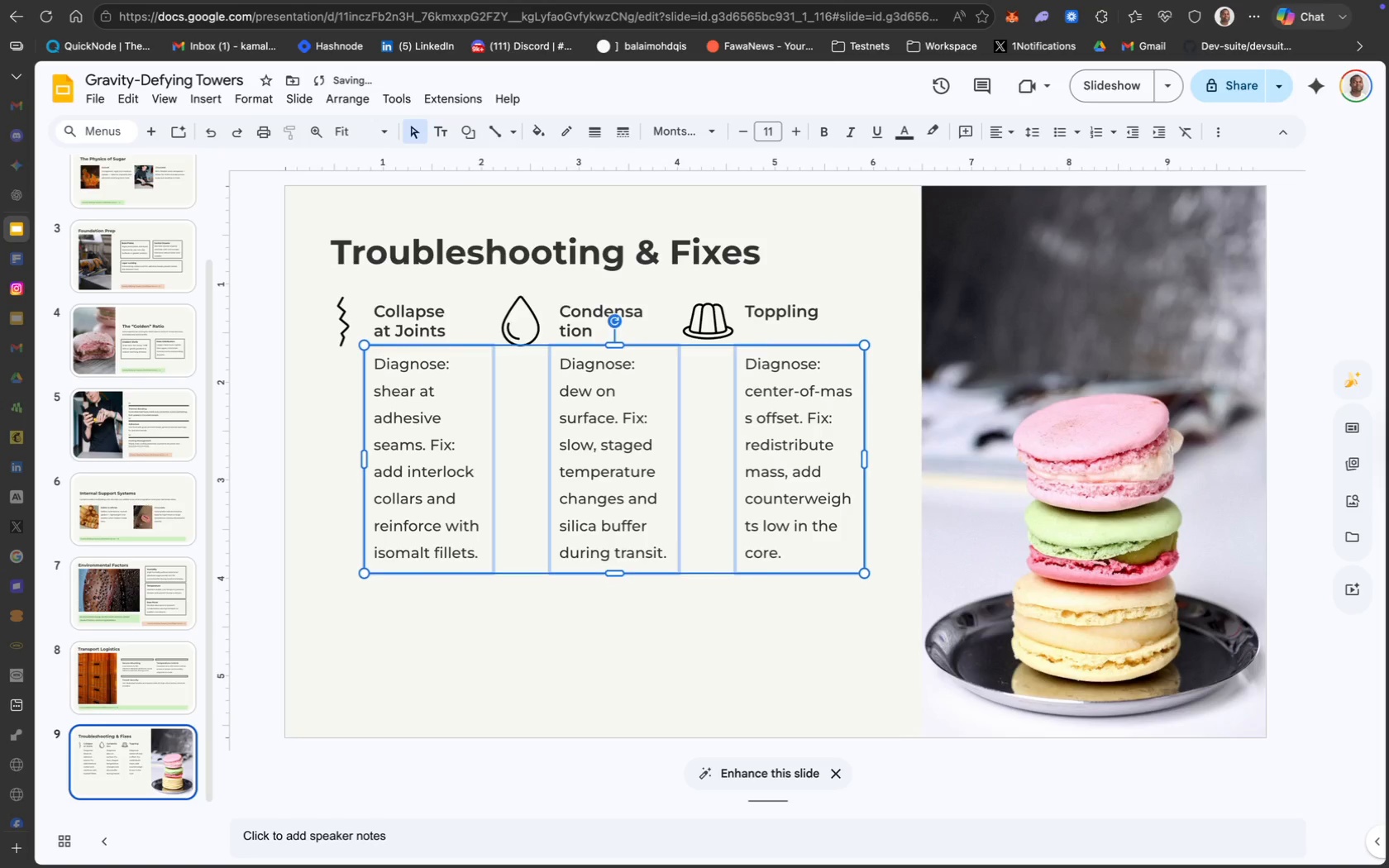 
key(ArrowUp)
 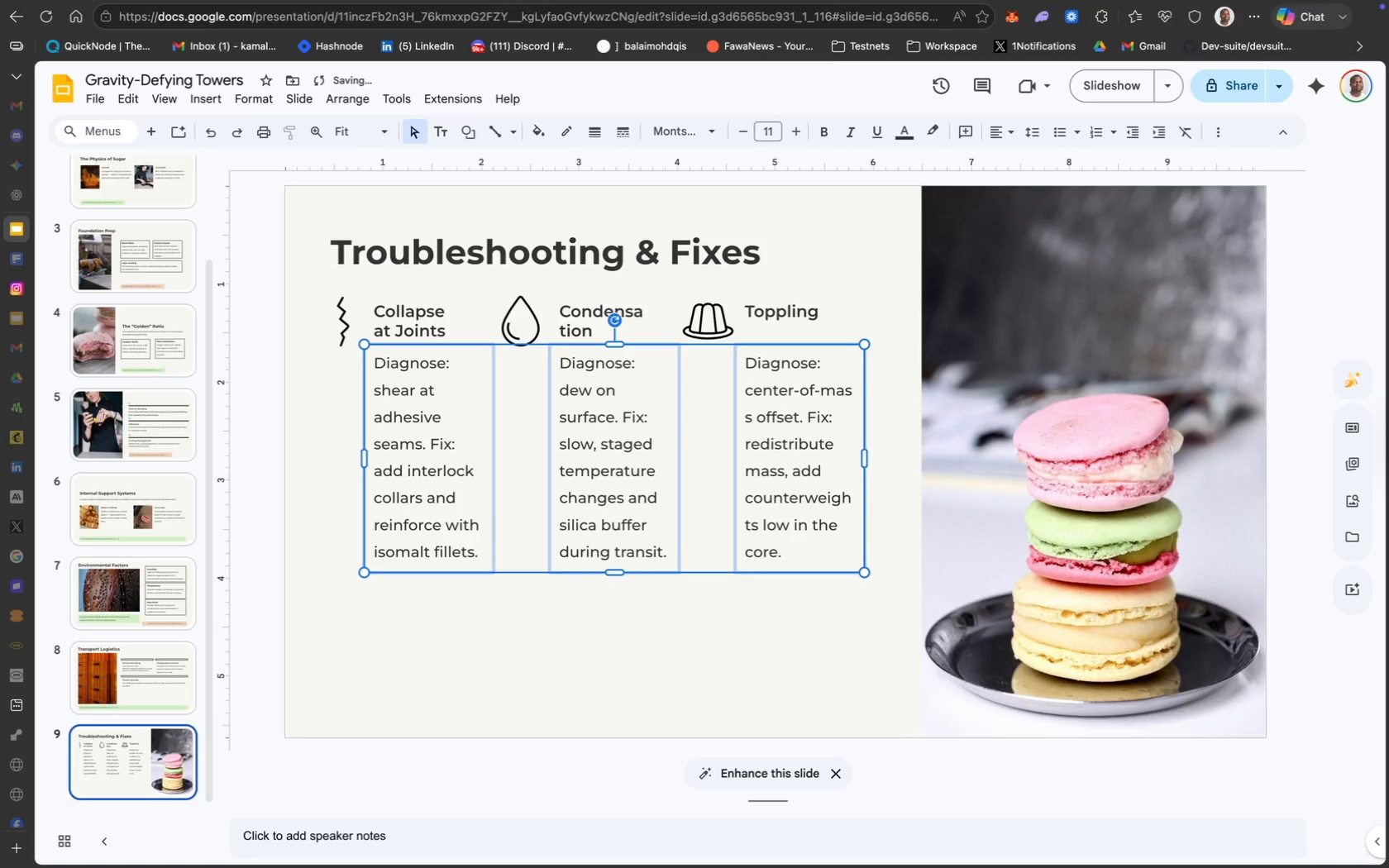 
key(ArrowUp)
 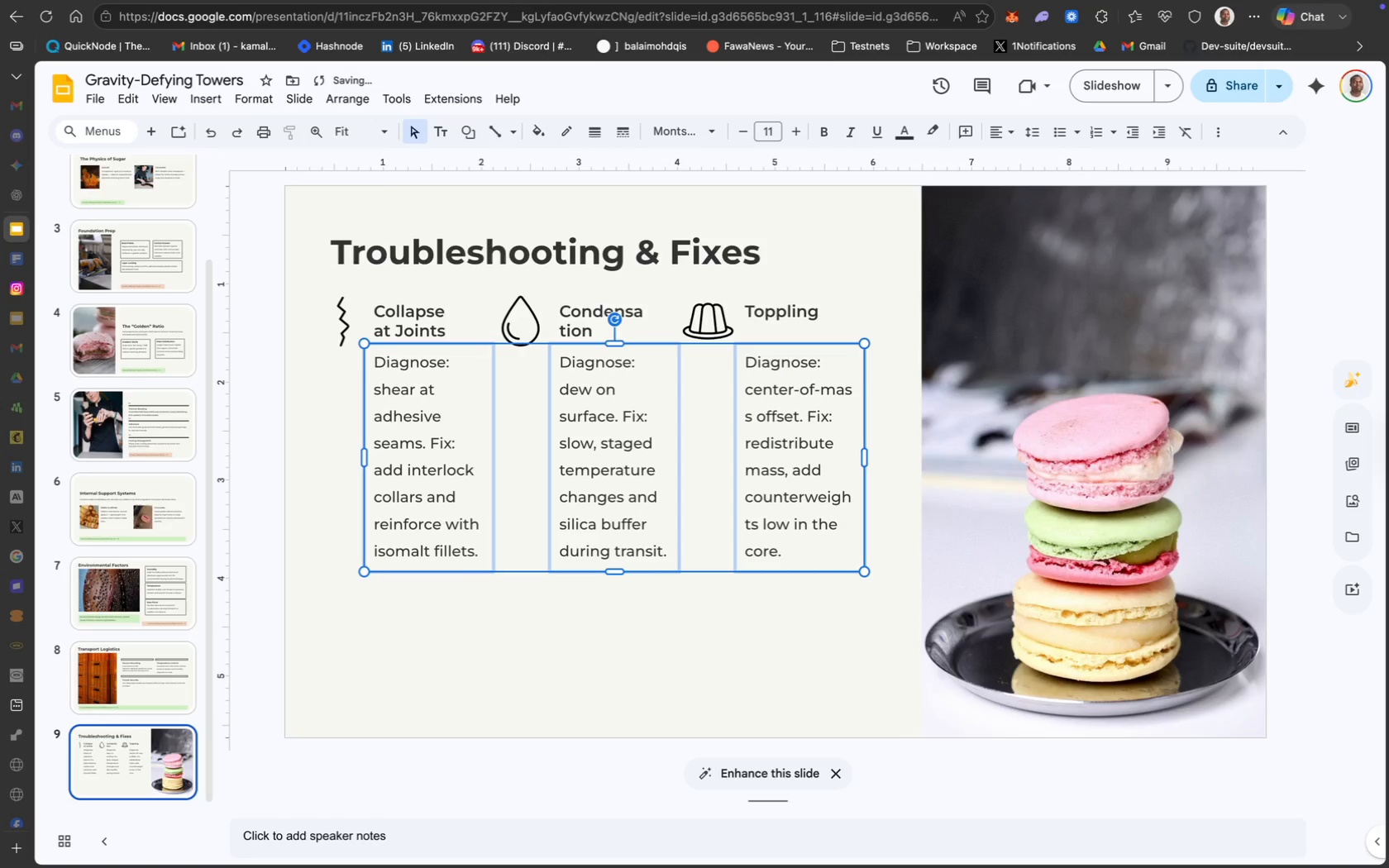 
key(ArrowUp)
 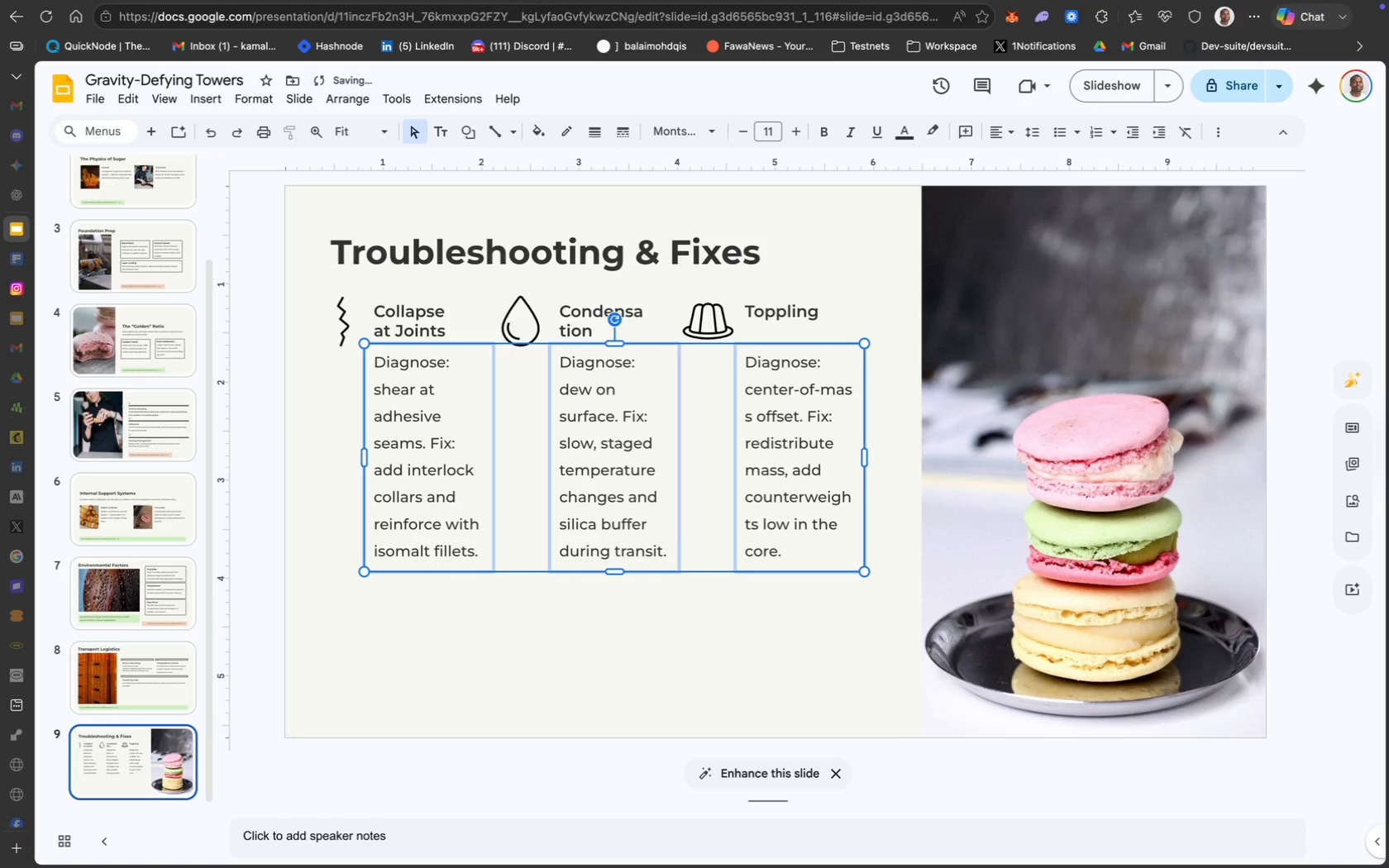 
key(ArrowUp)
 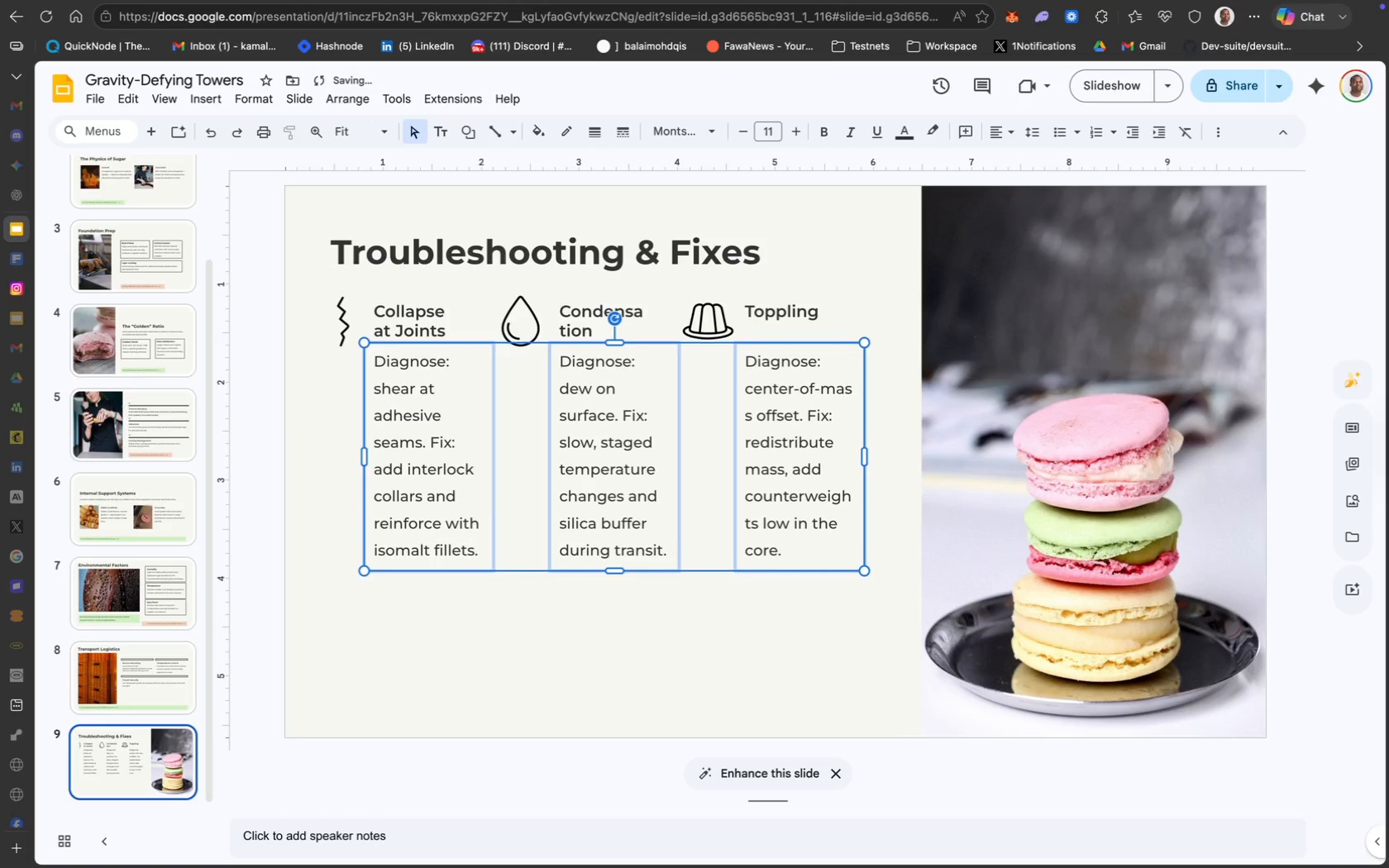 
key(ArrowUp)
 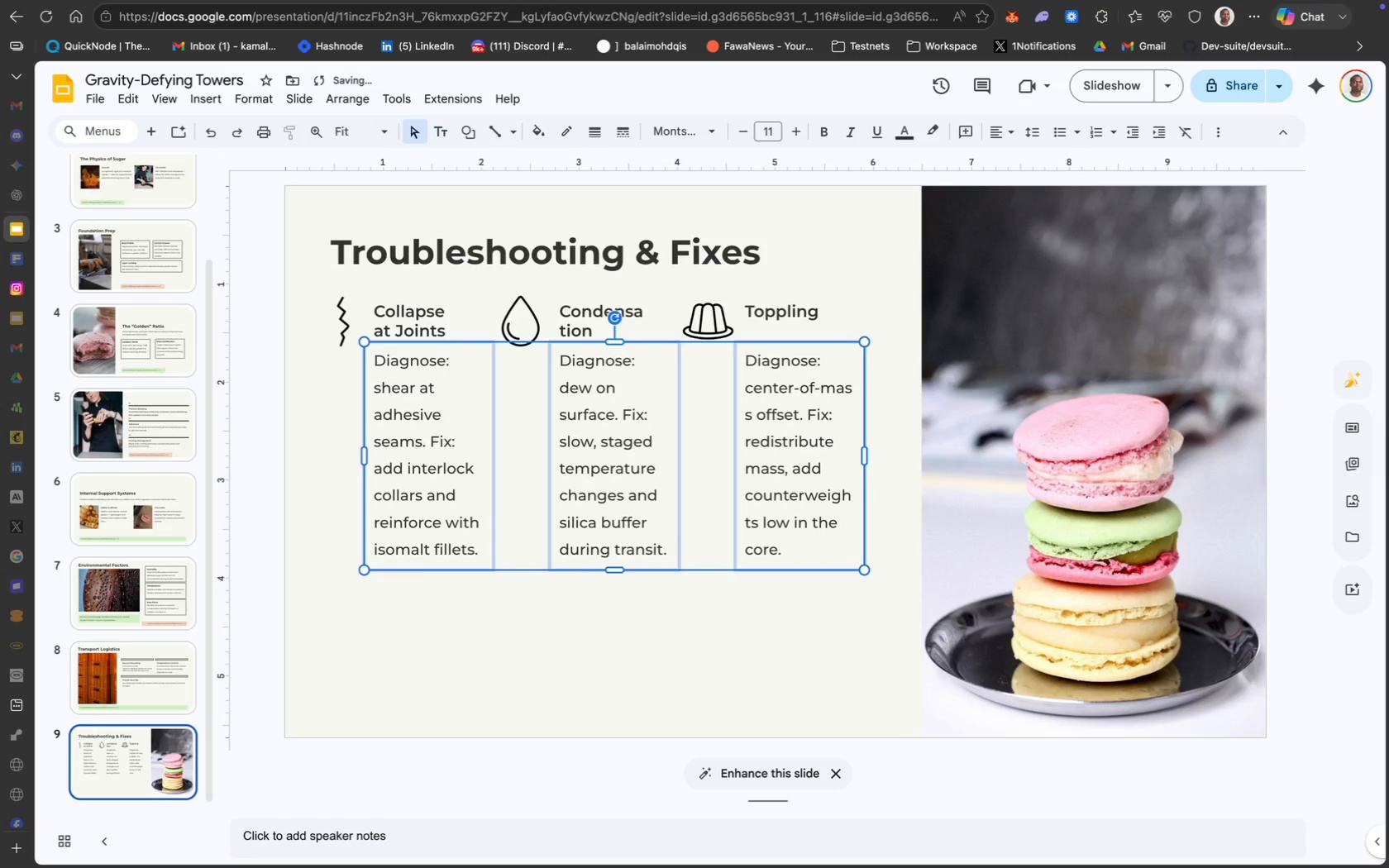 
key(ArrowUp)
 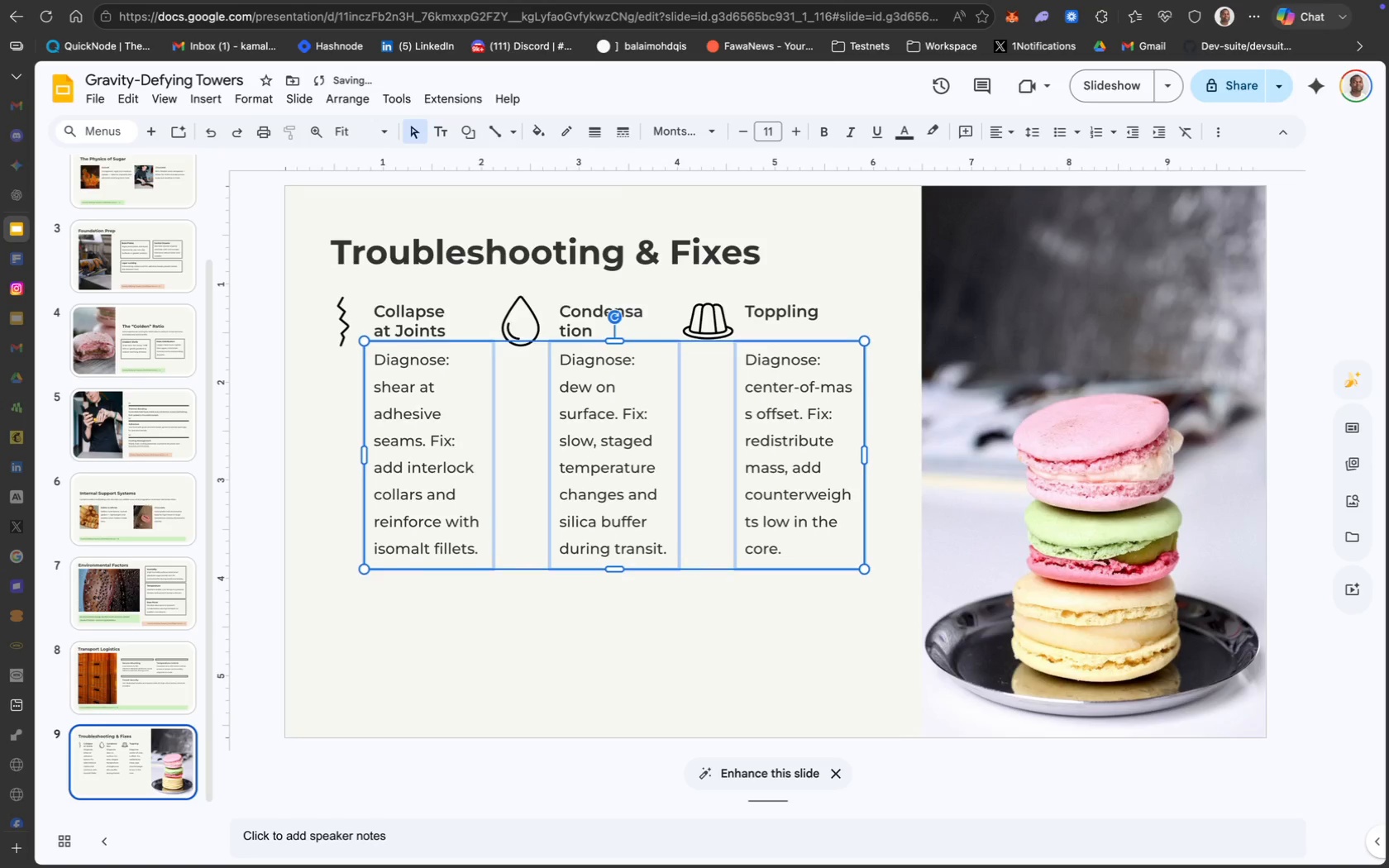 
key(ArrowUp)
 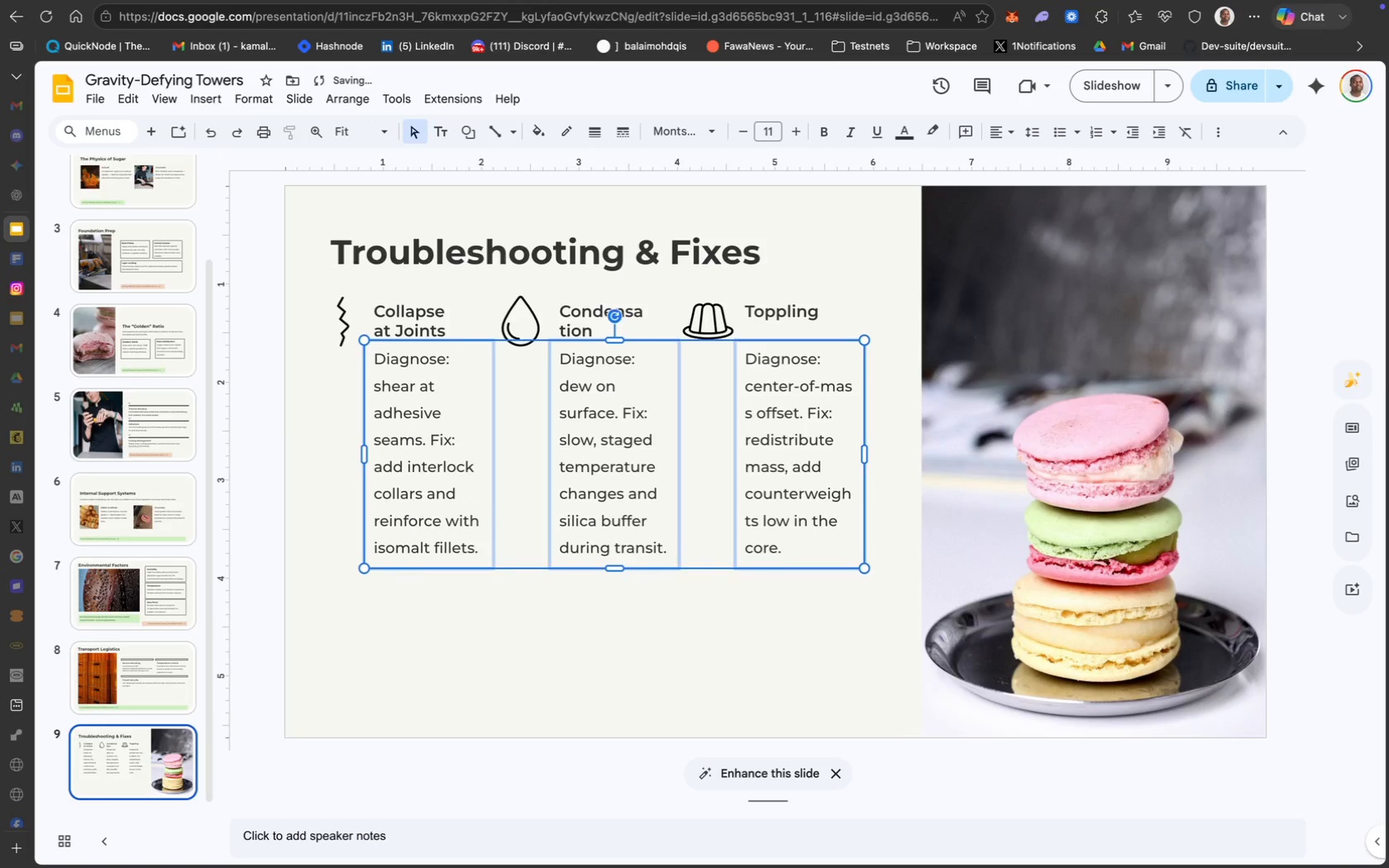 
key(ArrowUp)
 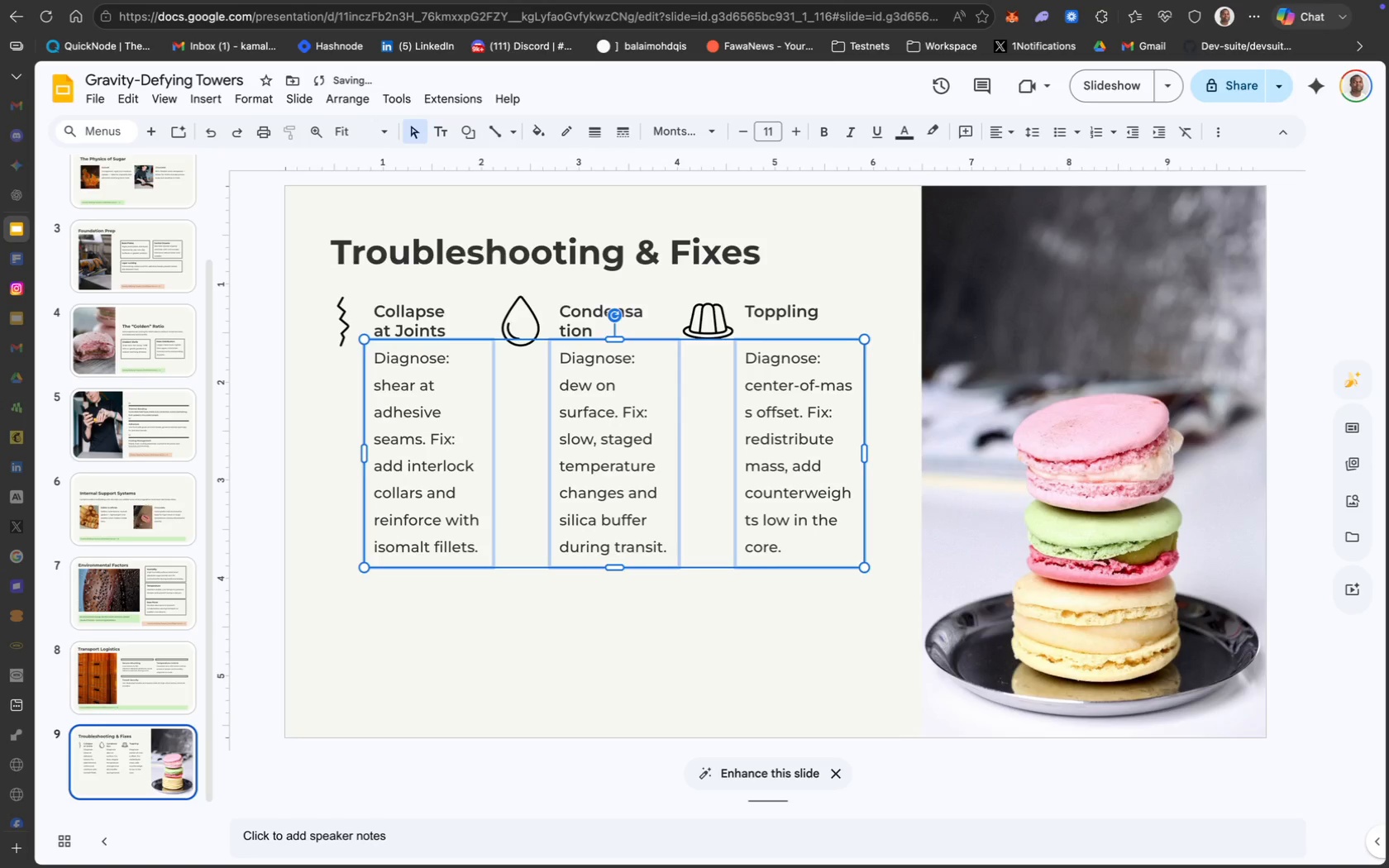 
key(ArrowUp)
 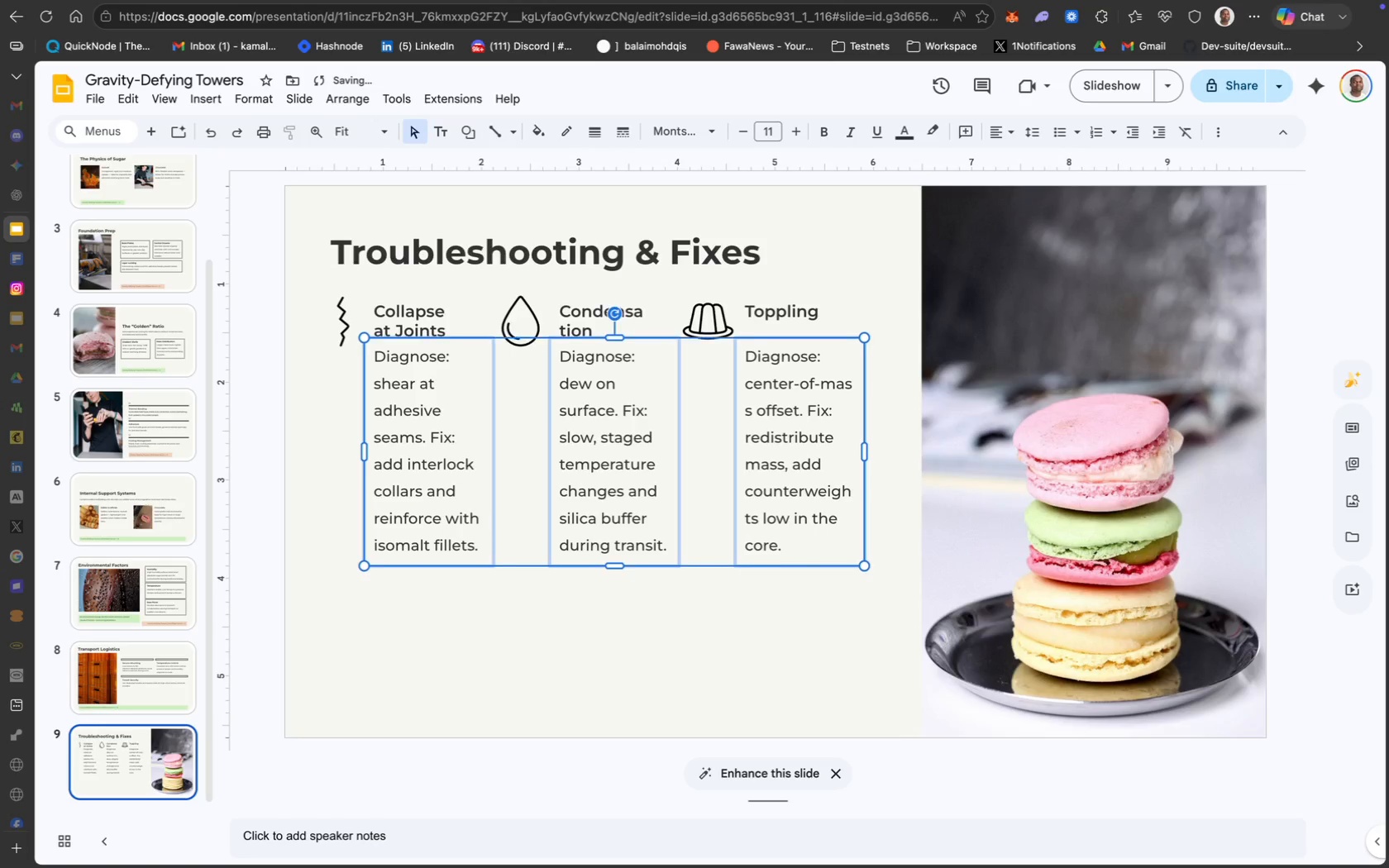 
key(ArrowUp)
 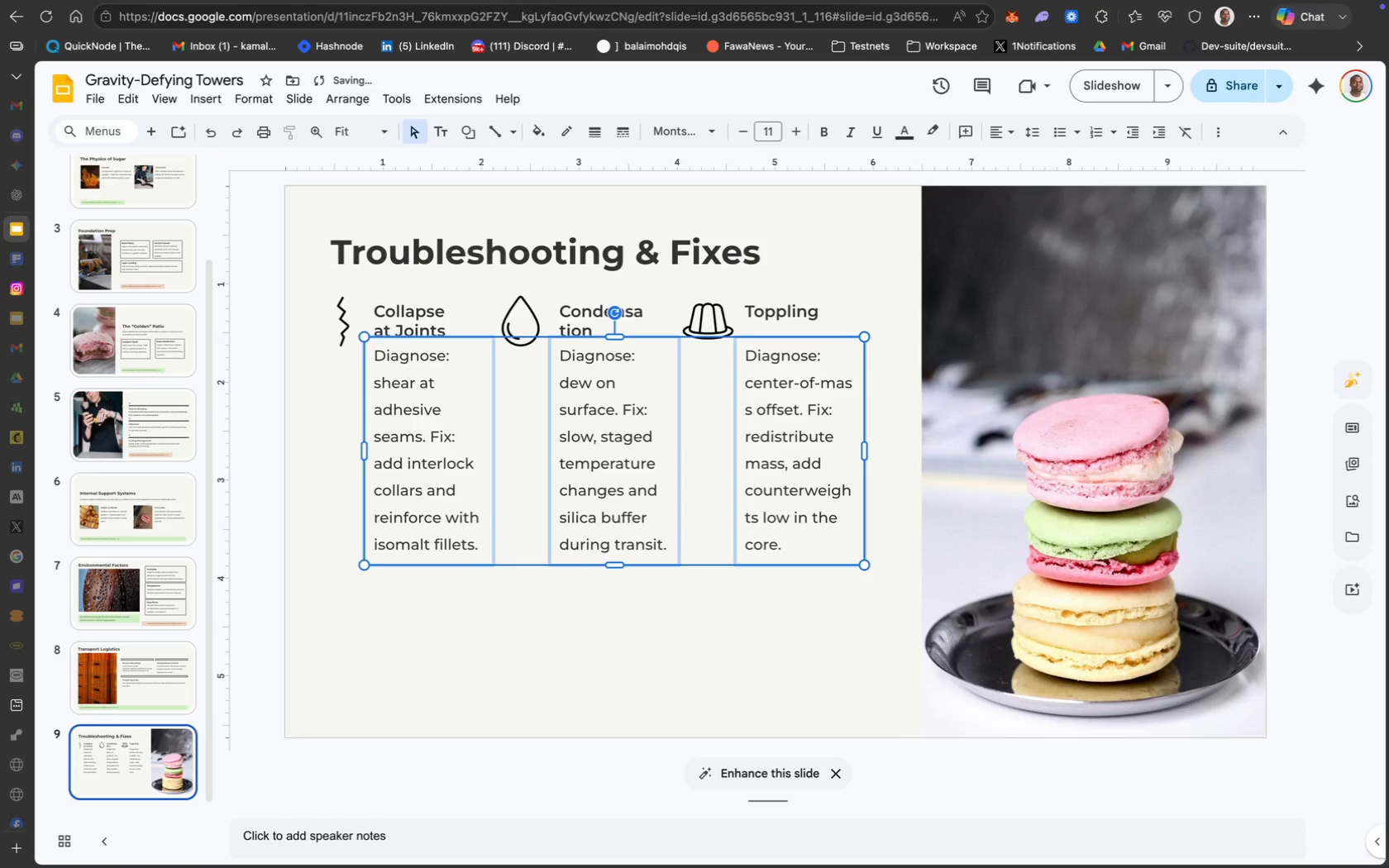 
key(ArrowUp)
 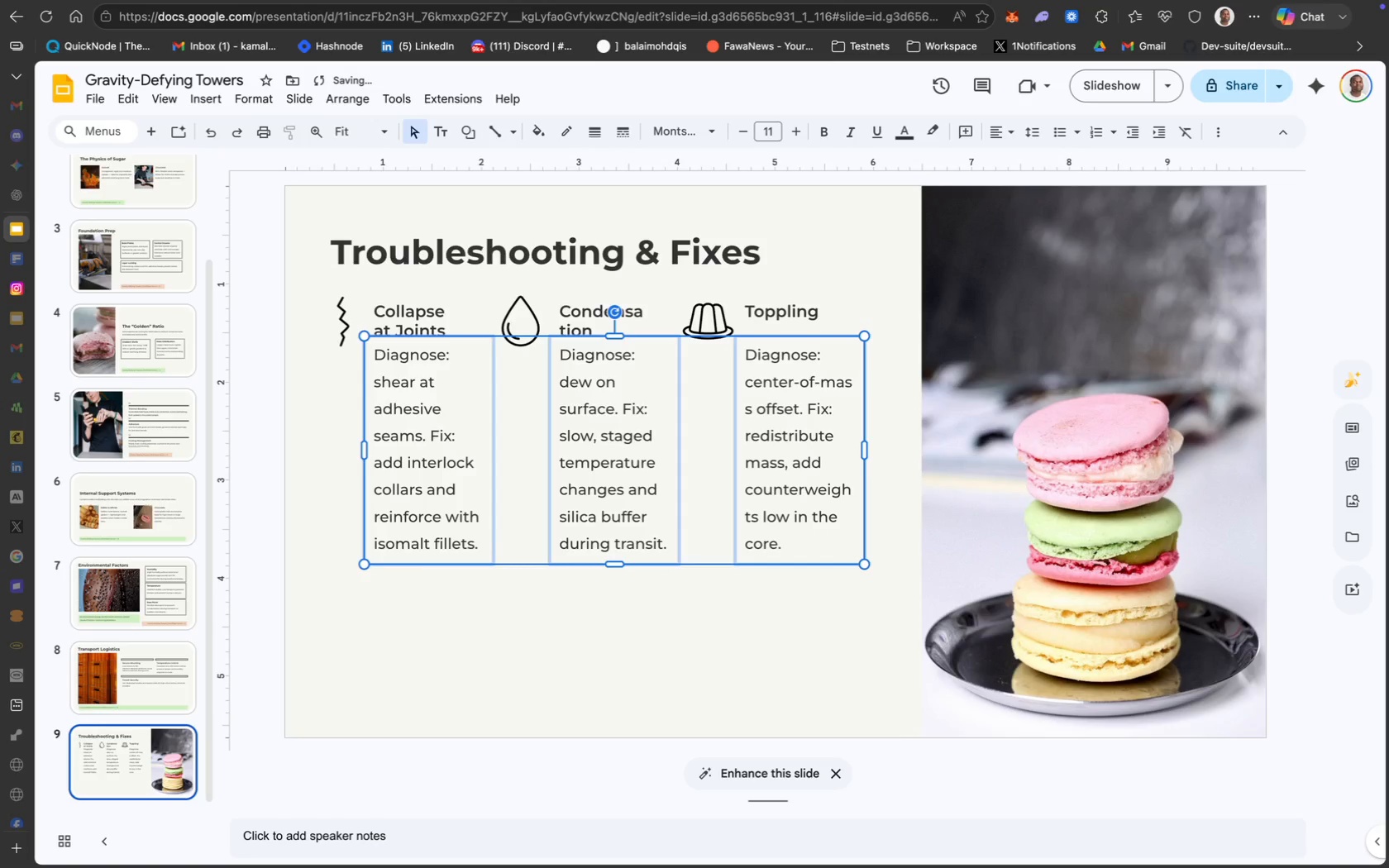 
key(ArrowUp)
 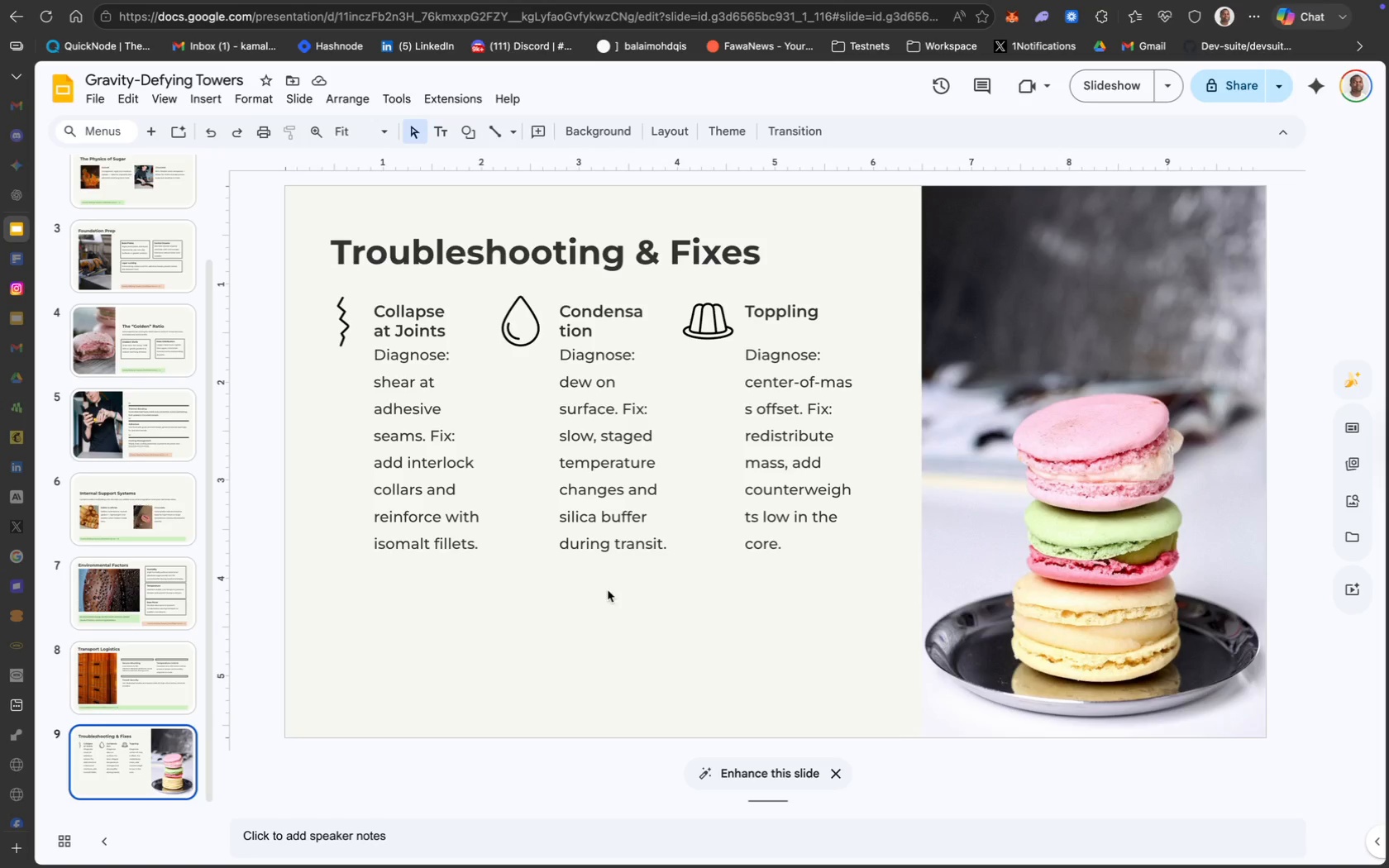 
wait(13.27)
 